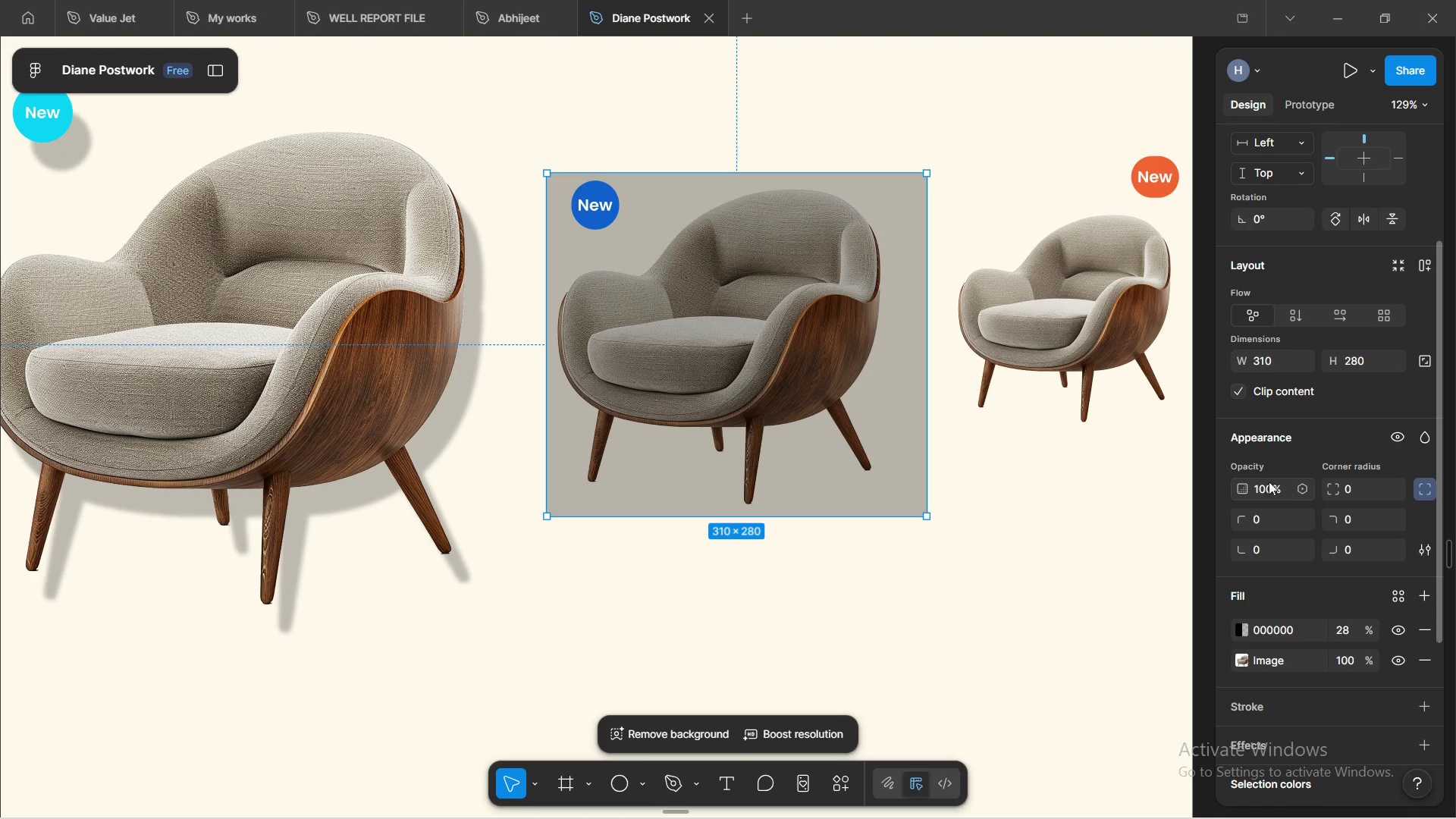 
wait(9.46)
 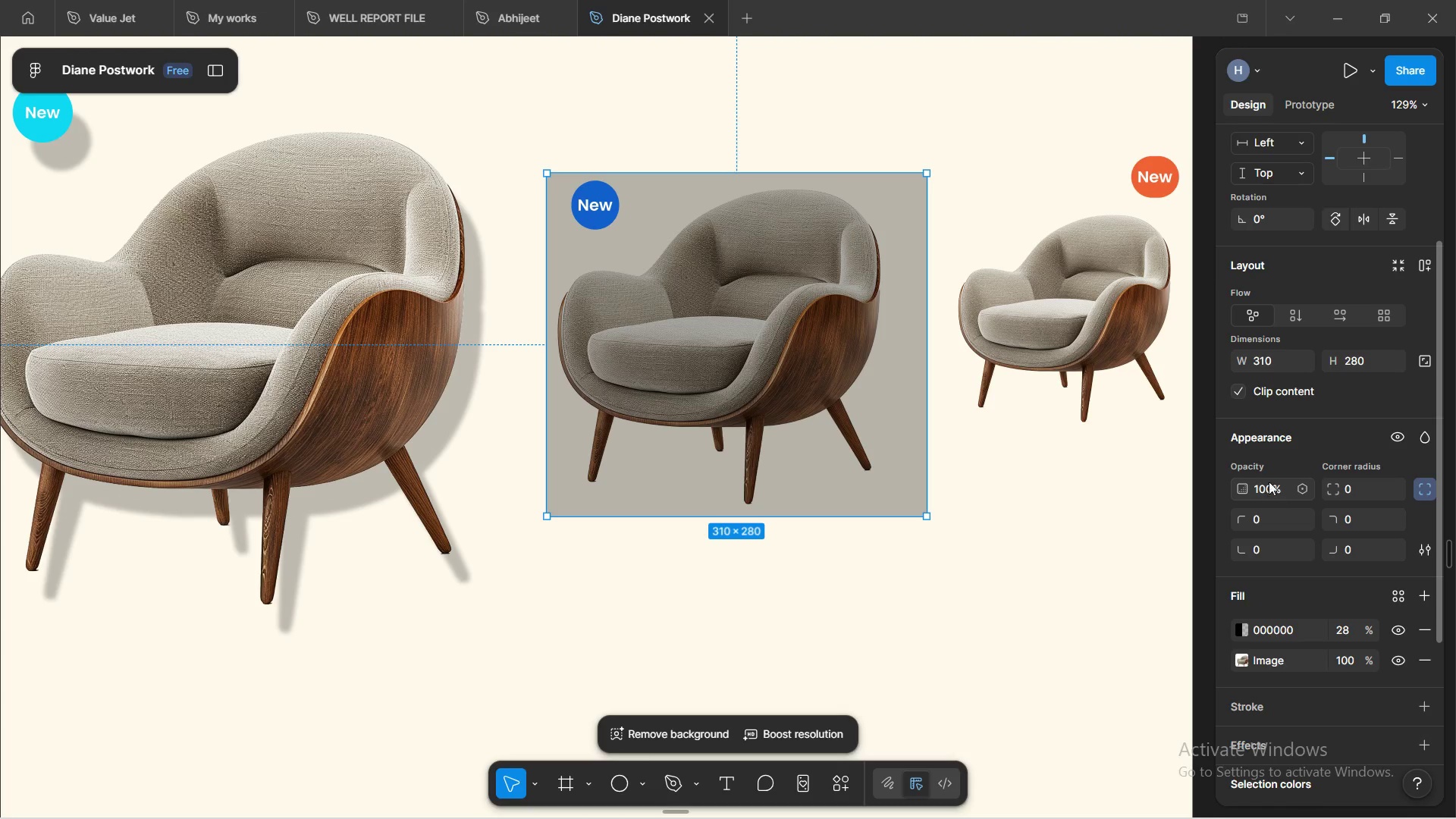 
scroll: coordinate [1339, 497], scroll_direction: up, amount: 8.0
 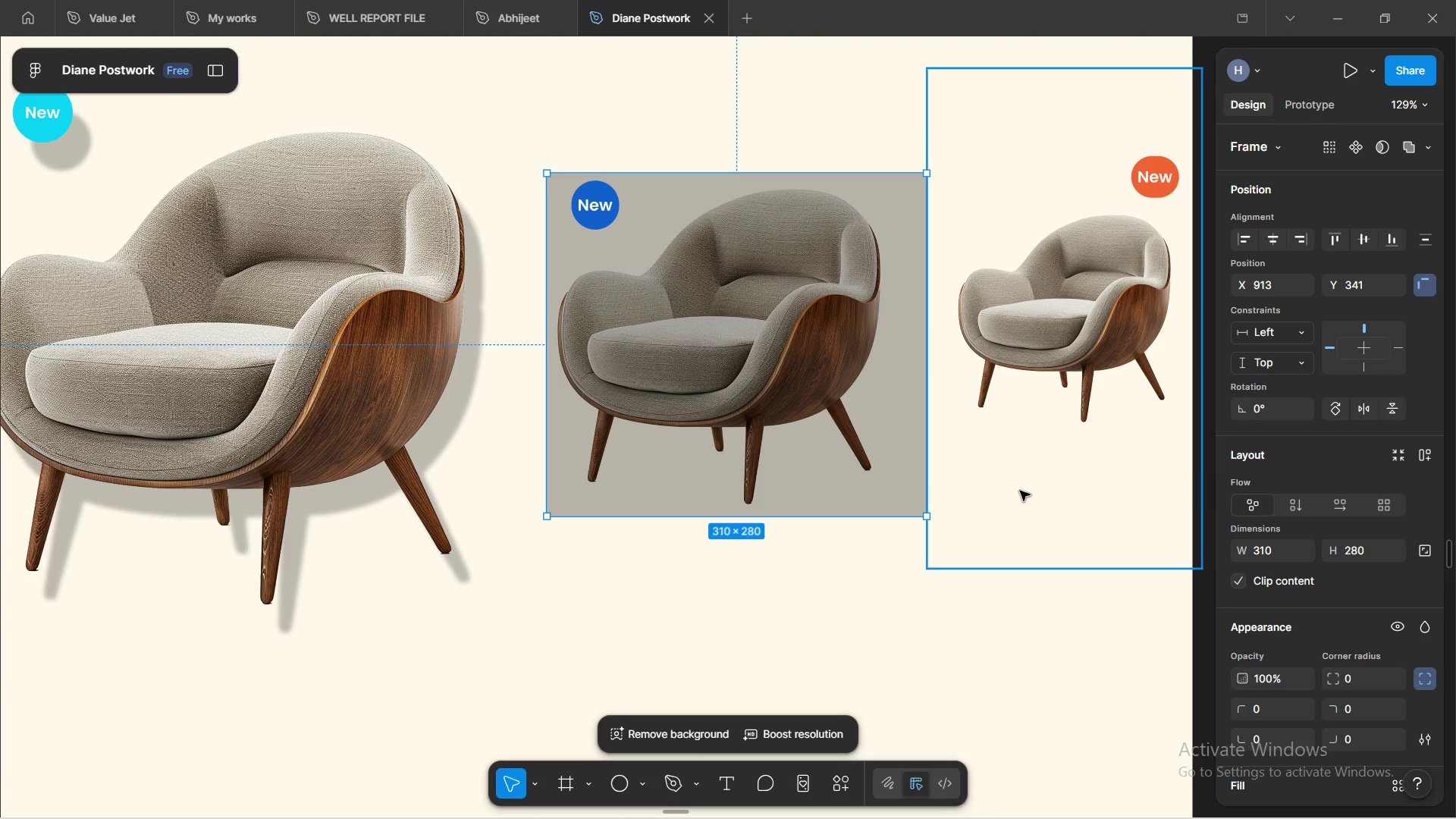 
hold_key(key=ControlLeft, duration=1.53)
scroll: coordinate [998, 520], scroll_direction: down, amount: 1.0
 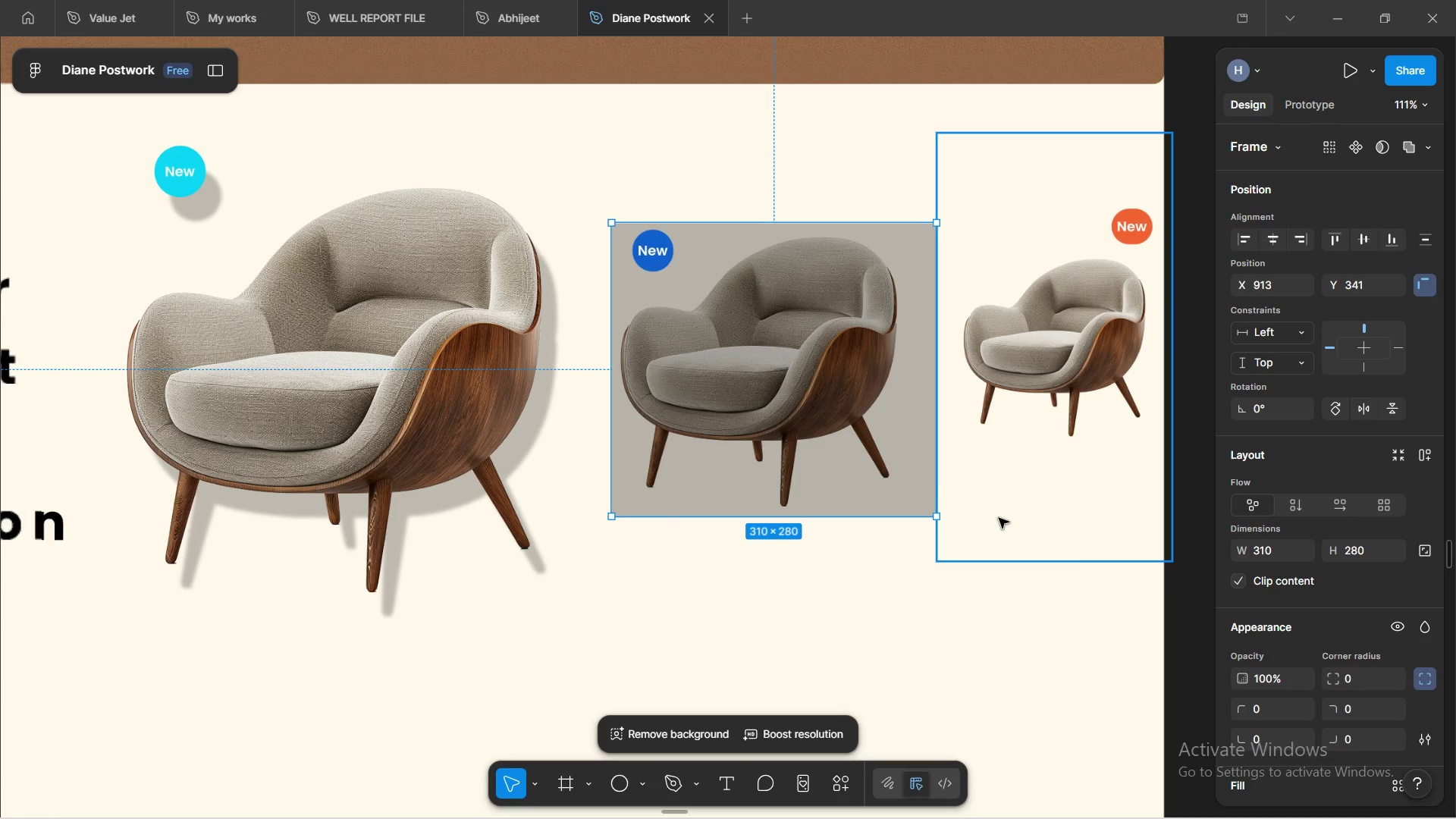 
hold_key(key=ControlLeft, duration=0.36)
 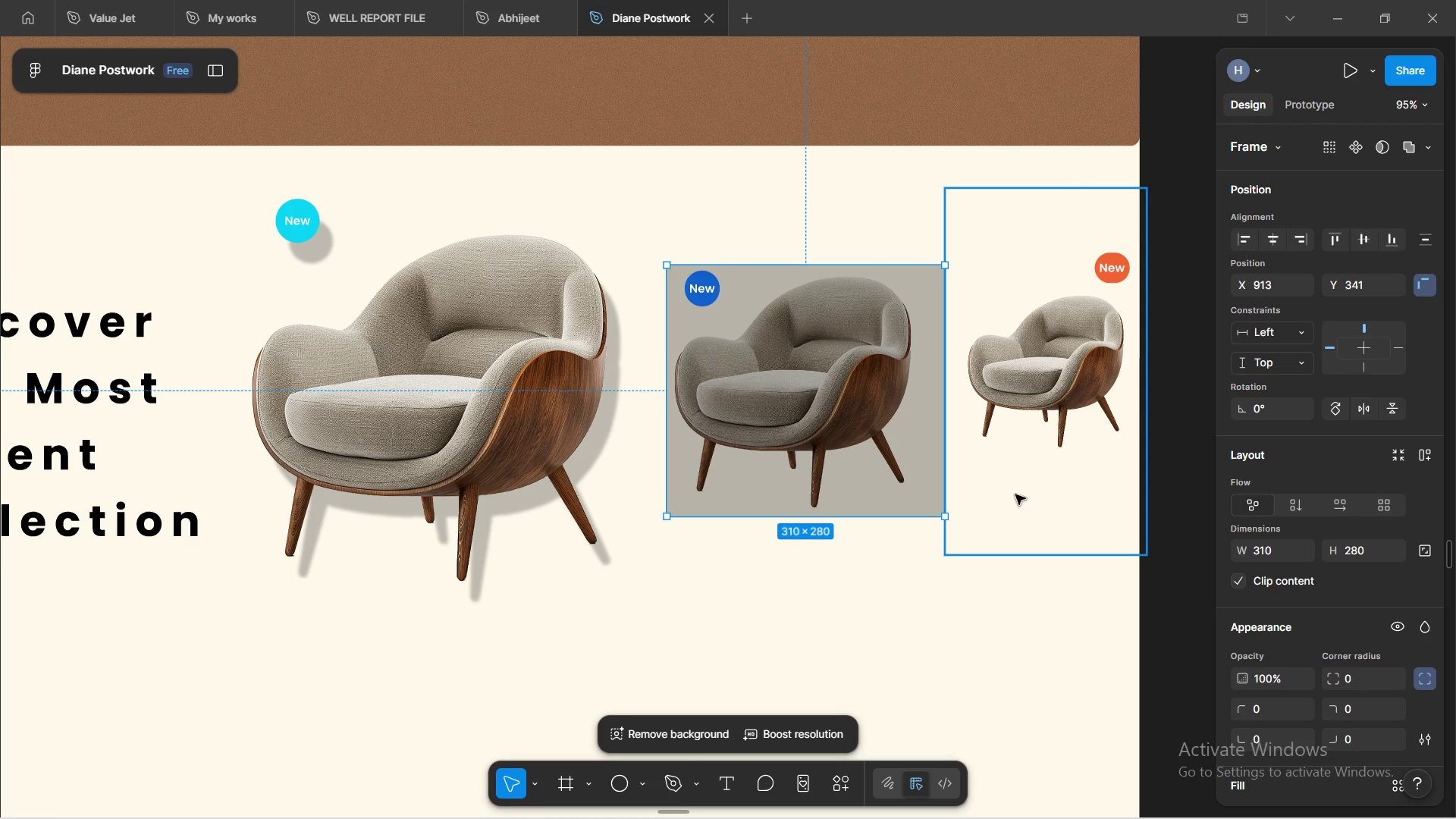 
scroll: coordinate [999, 518], scroll_direction: down, amount: 1.0
 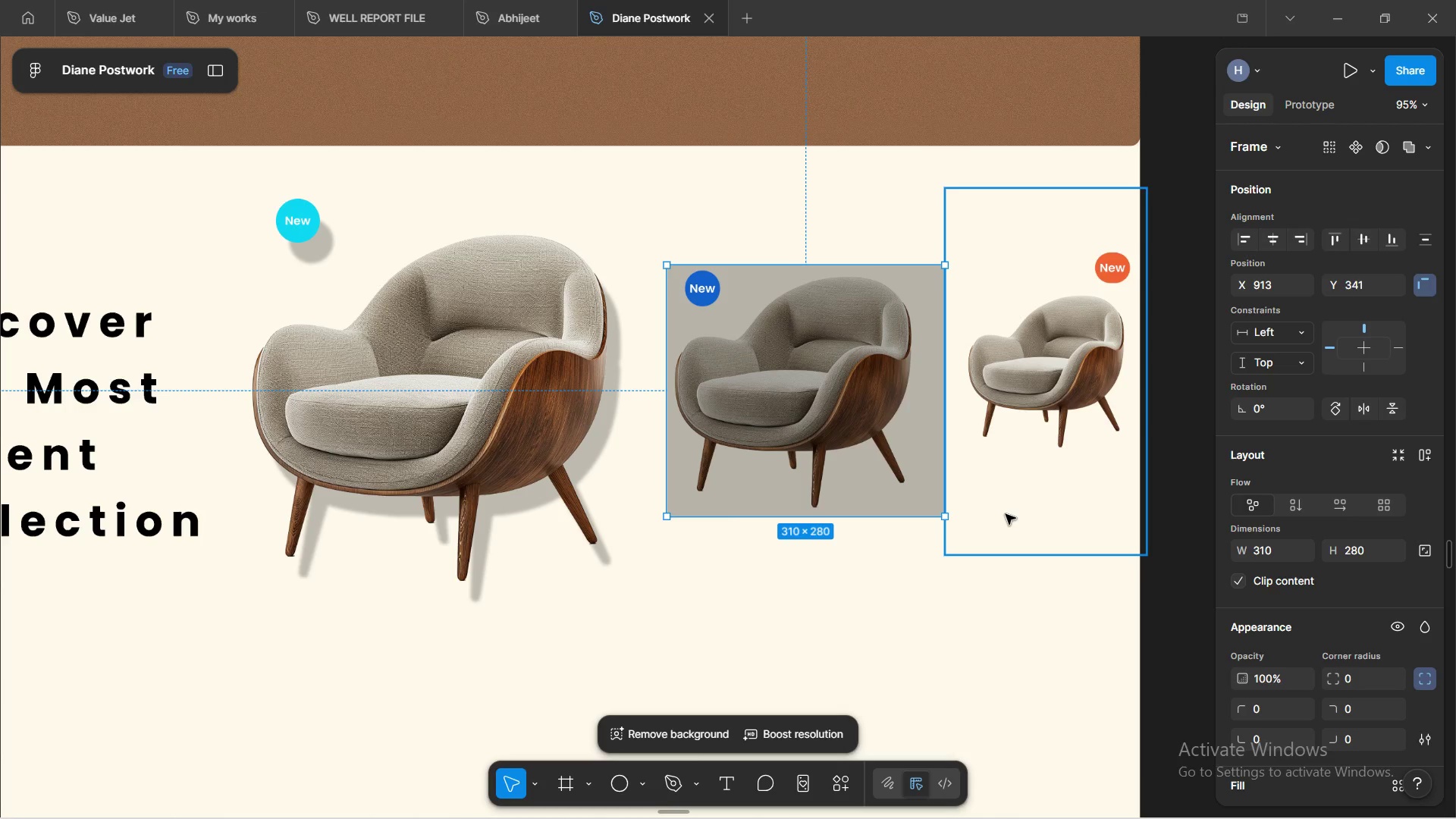 
hold_key(key=ControlLeft, duration=0.38)
scroll: coordinate [1018, 478], scroll_direction: up, amount: 3.0
 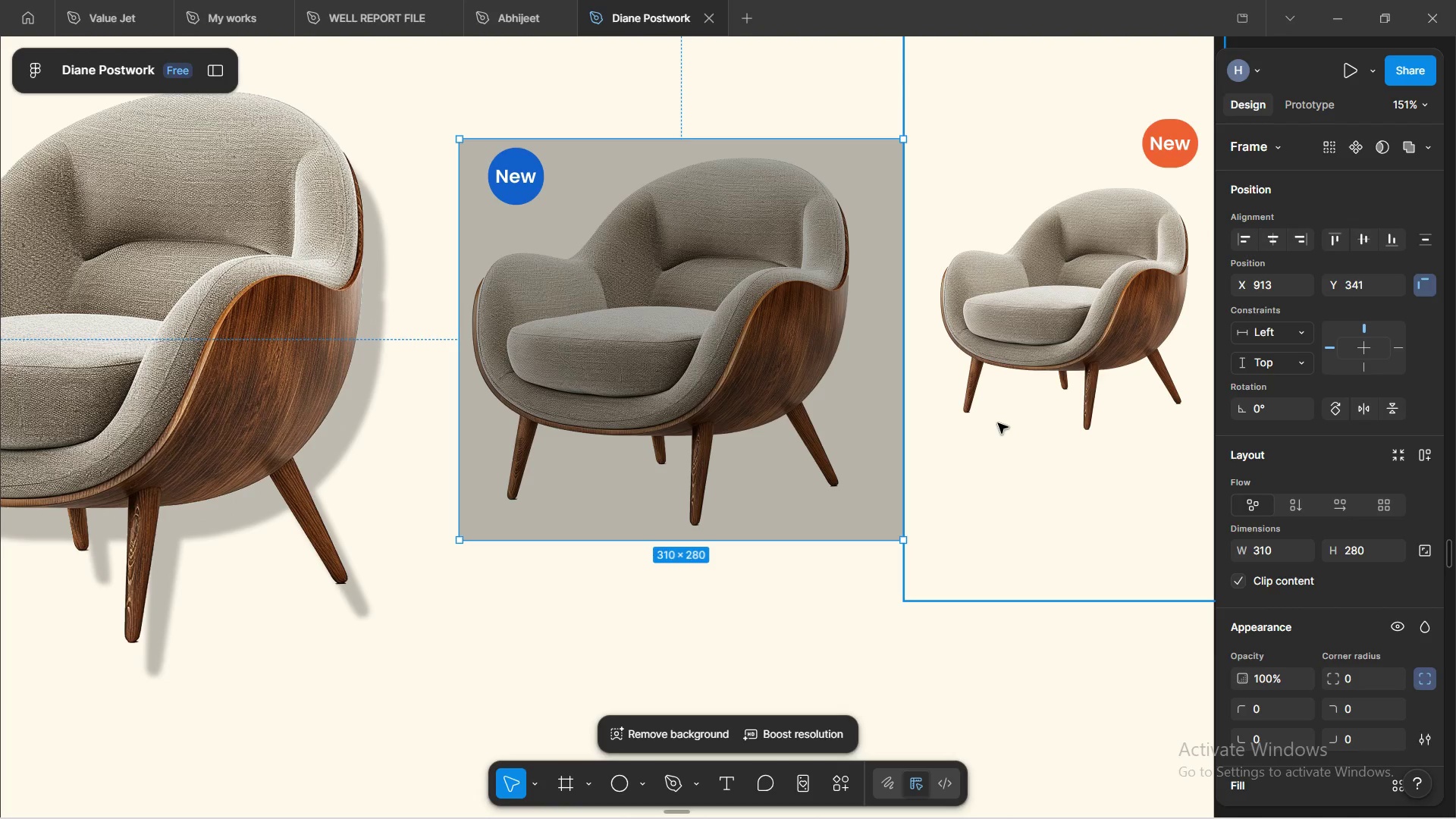 
wait(20.39)
 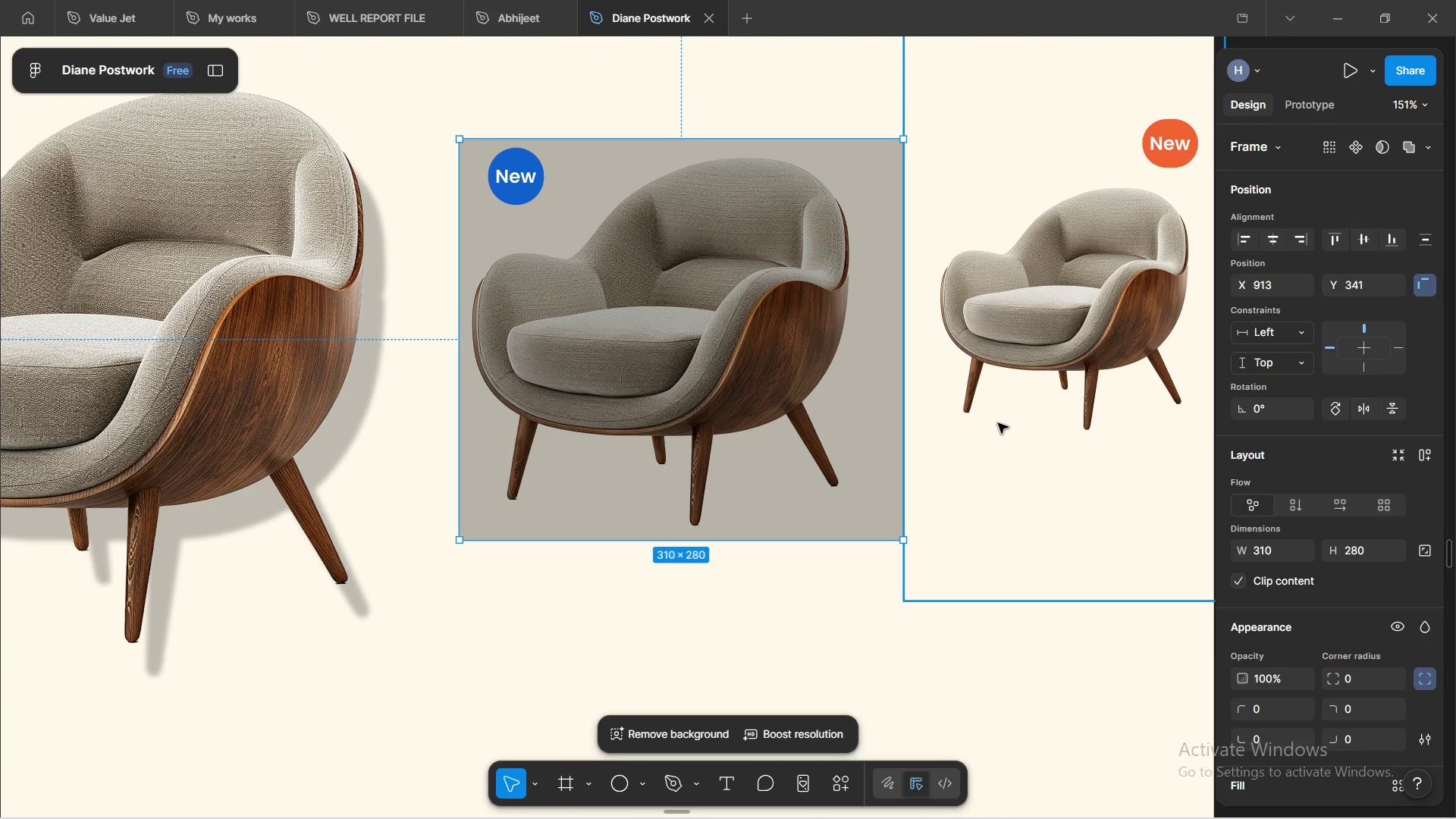 
scroll: coordinate [1339, 548], scroll_direction: down, amount: 6.0
 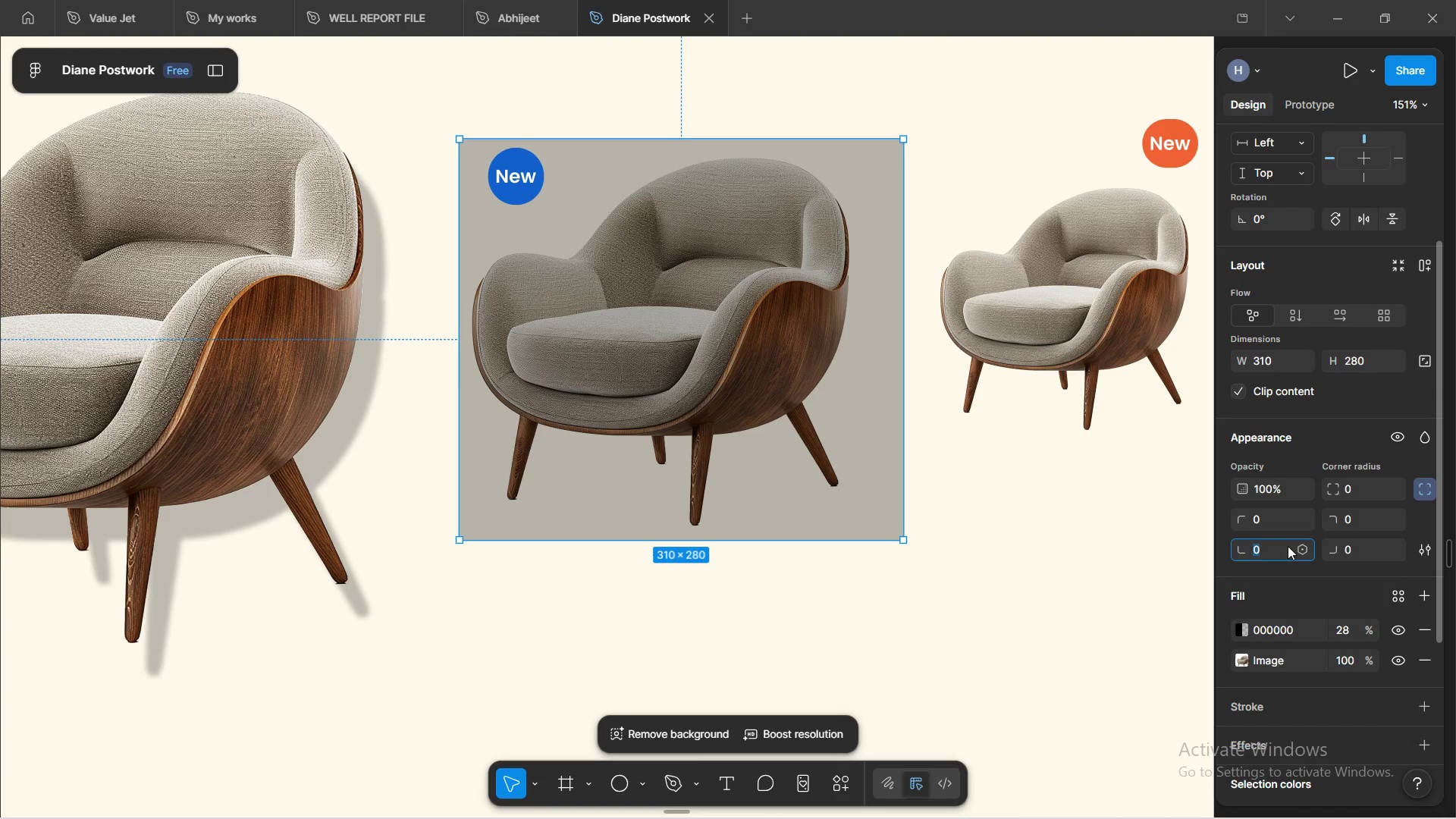 
type(50)
 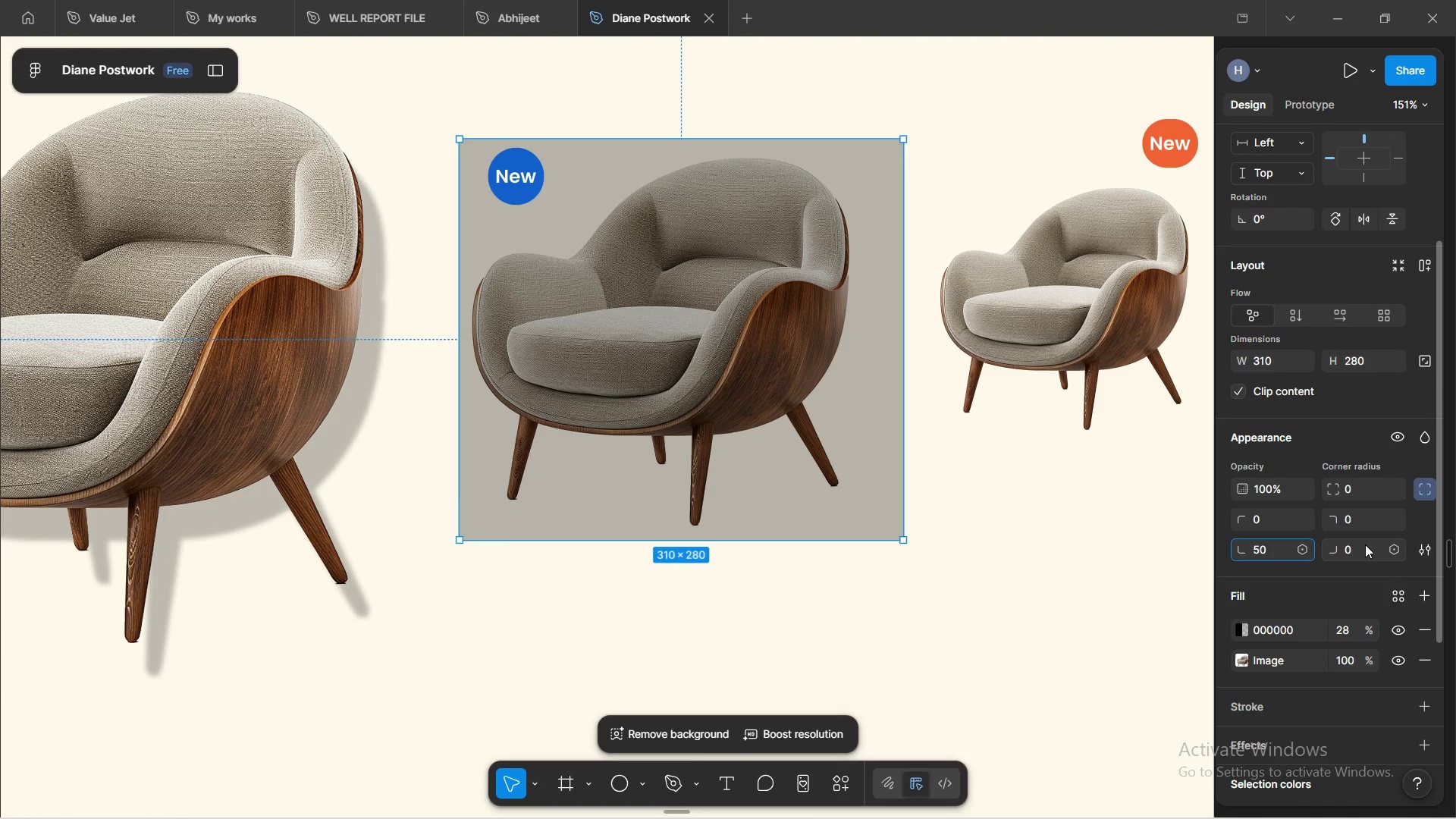 
left_click([1364, 544])
 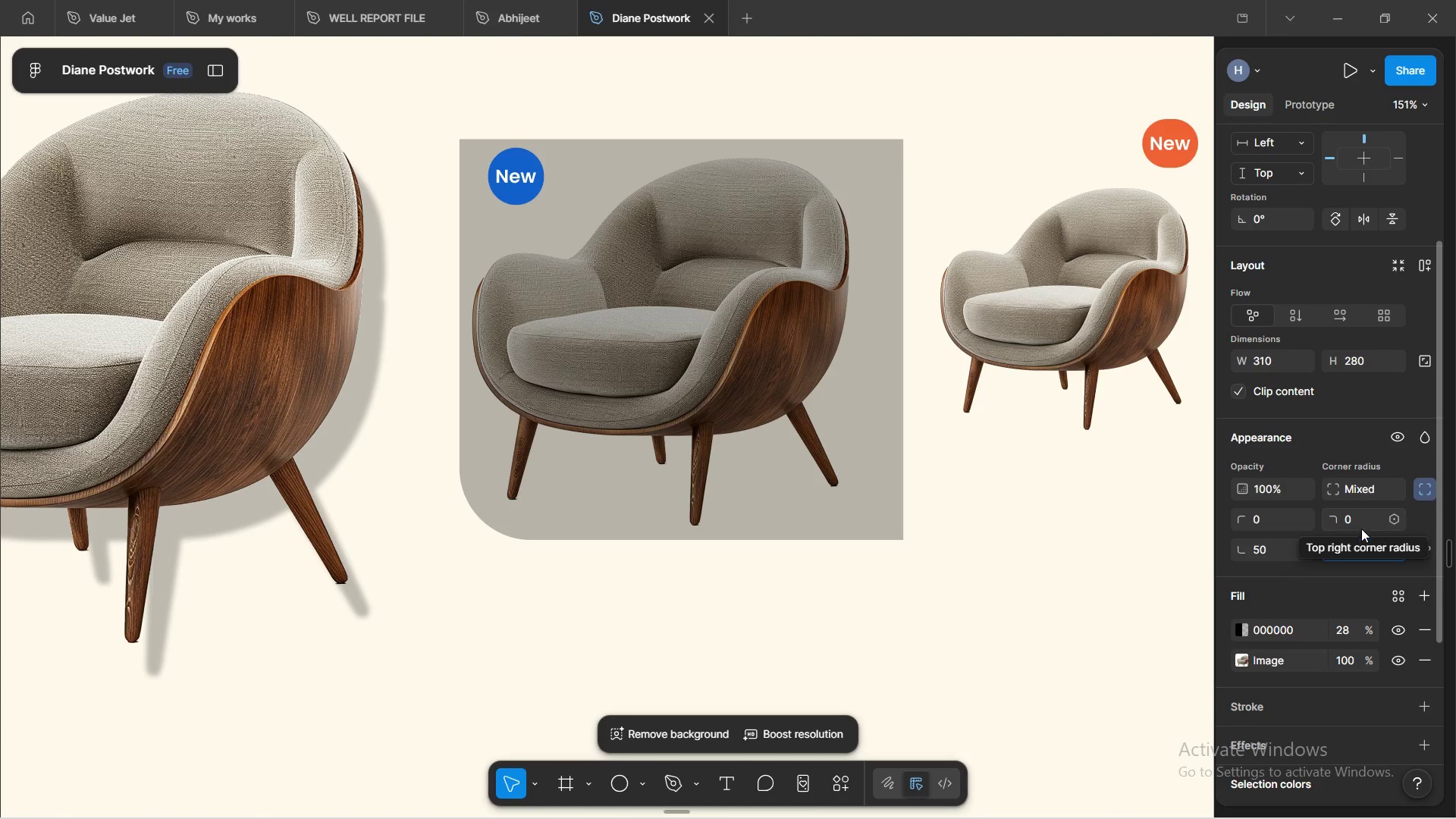 
type(50)
 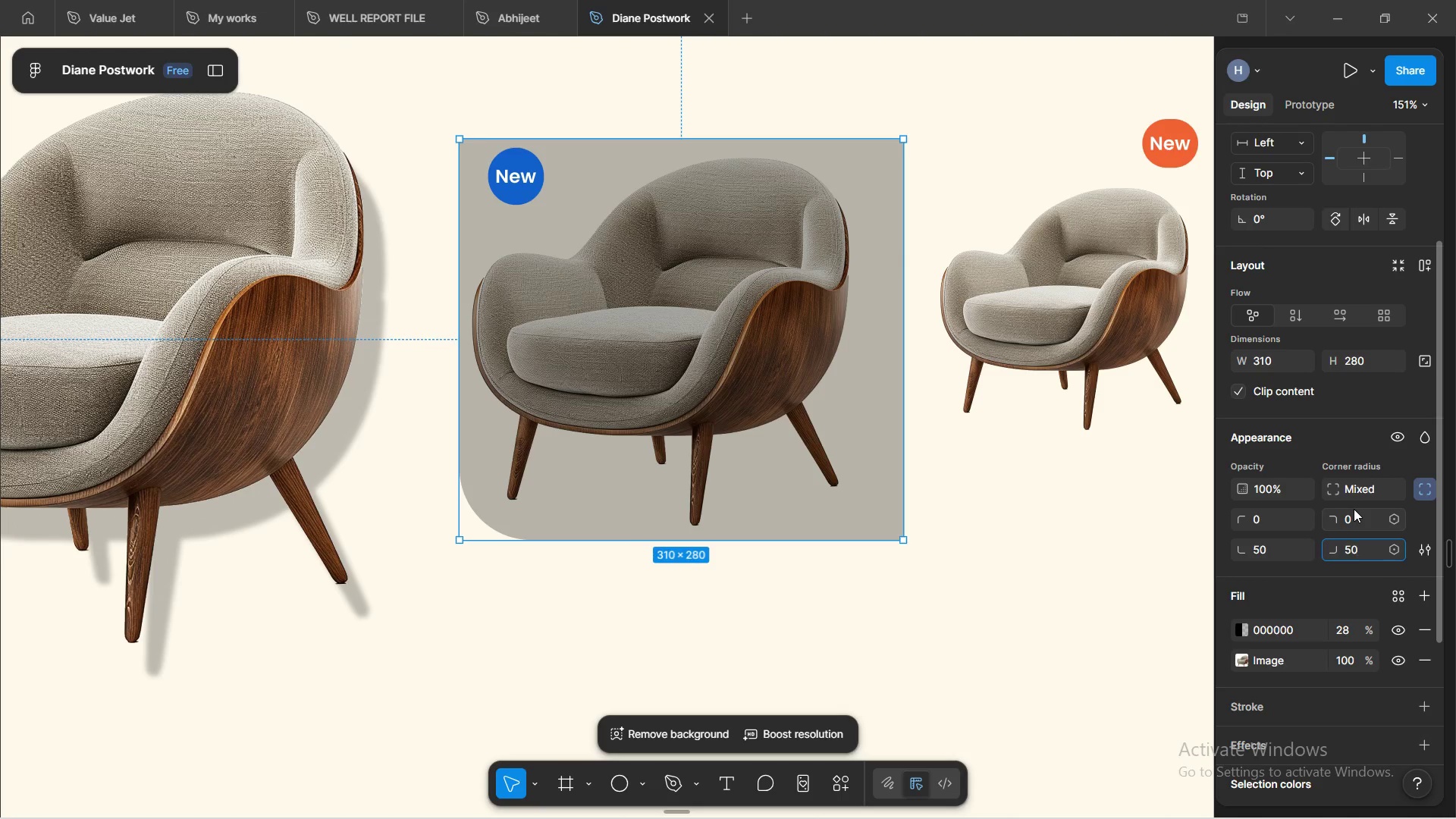 
left_click([1354, 509])
 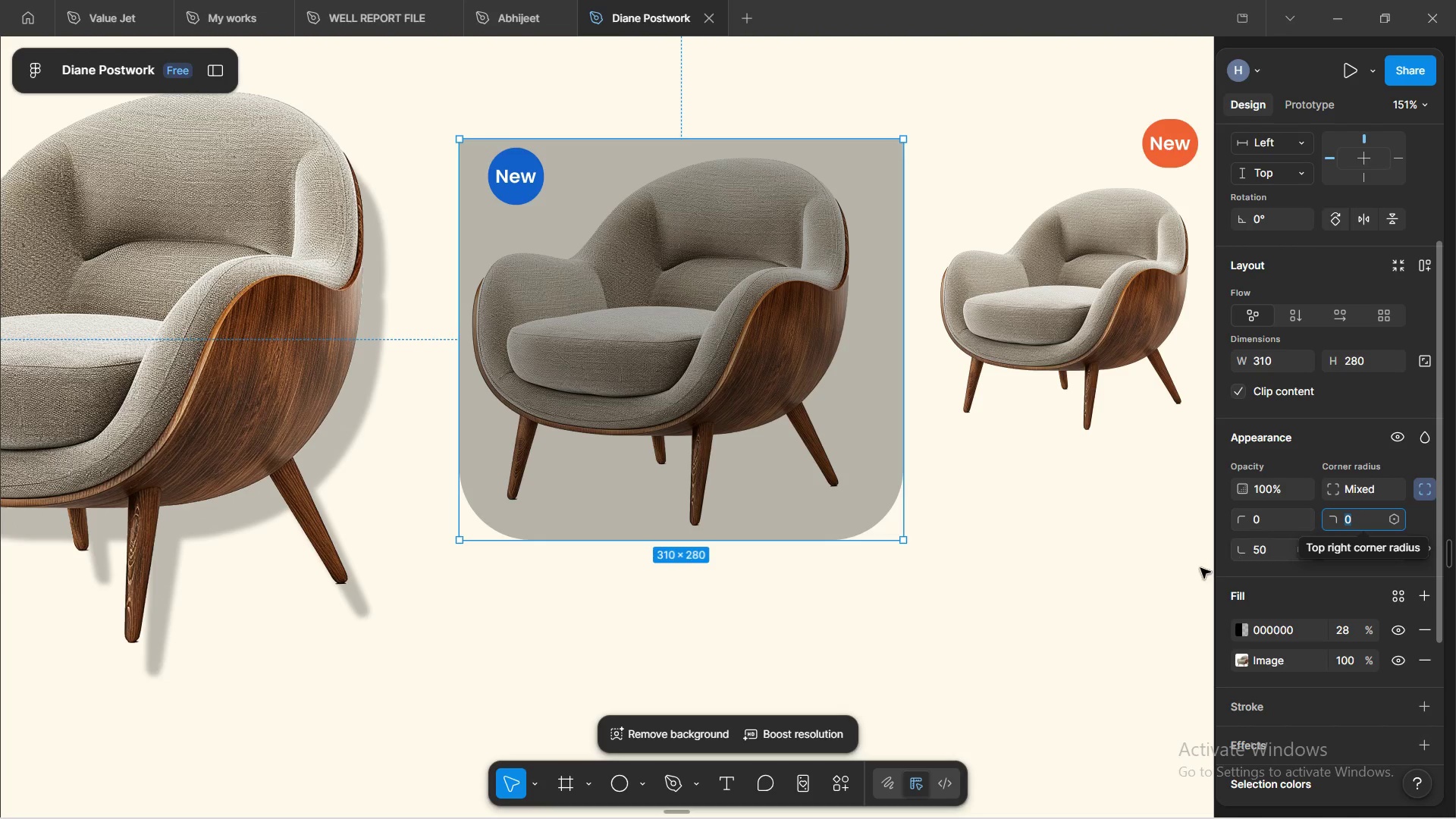 
left_click([1111, 683])
 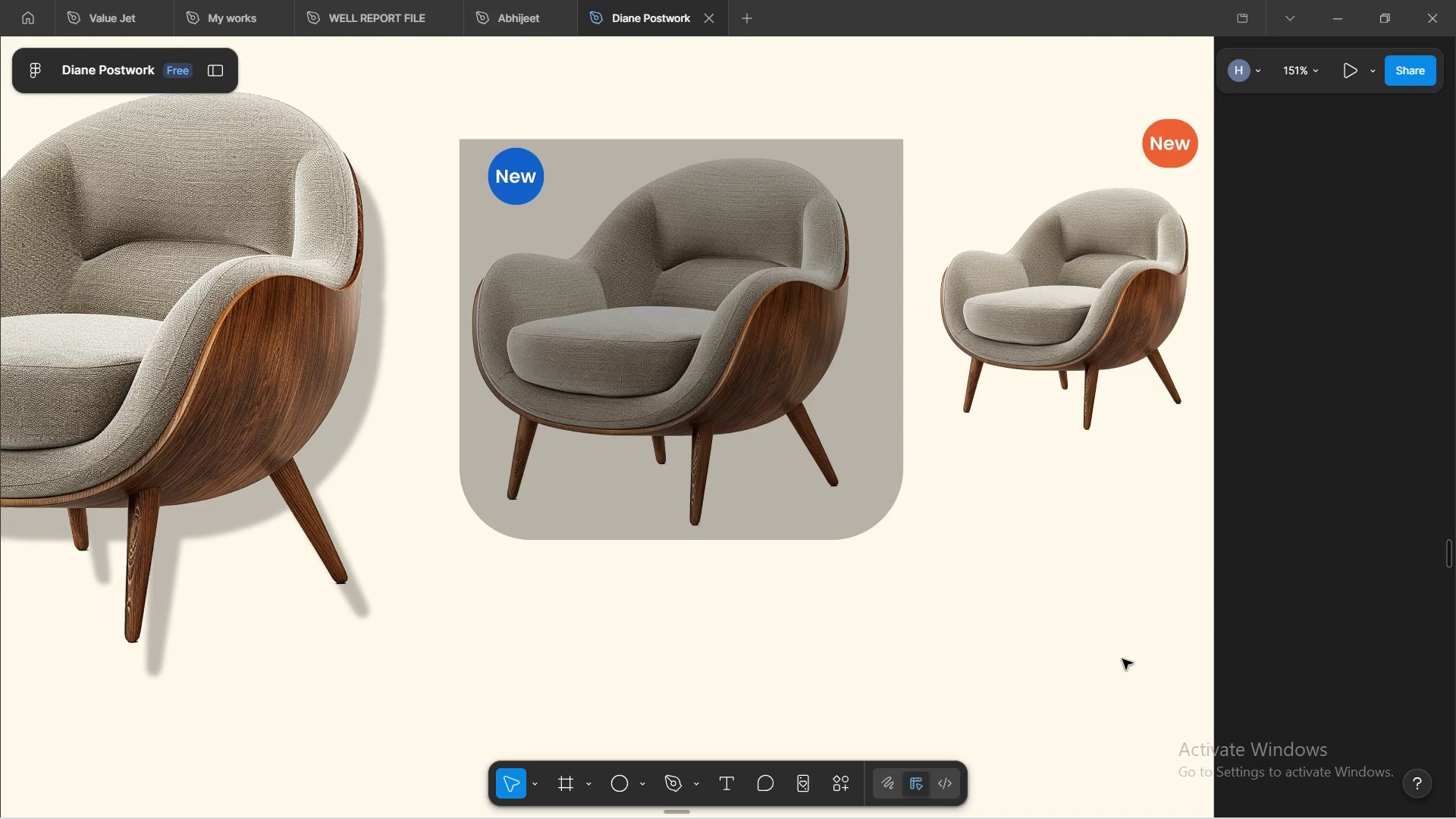 
hold_key(key=ControlLeft, duration=0.62)
scroll: coordinate [1123, 659], scroll_direction: down, amount: 5.0
 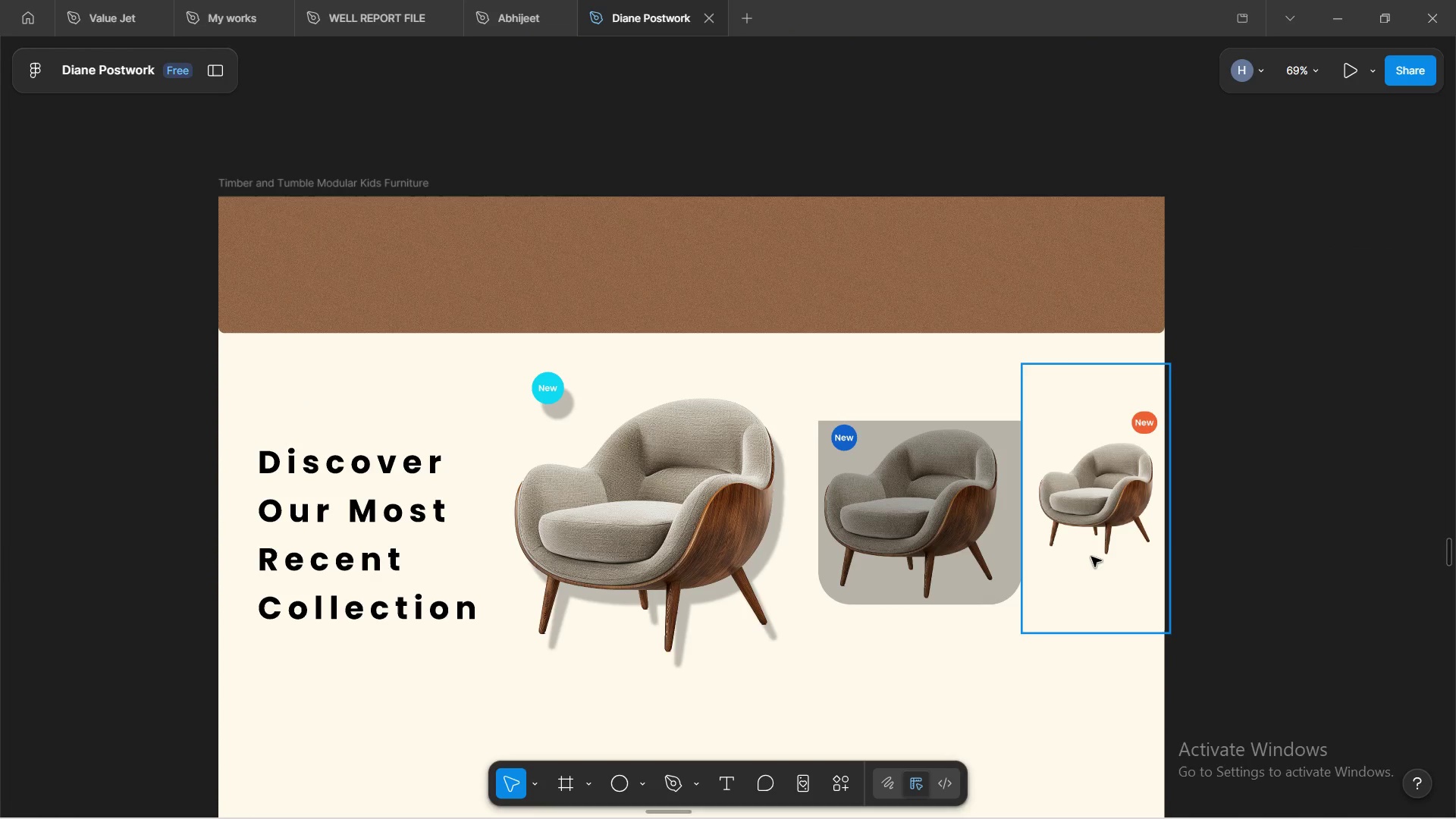 
left_click([1101, 532])
 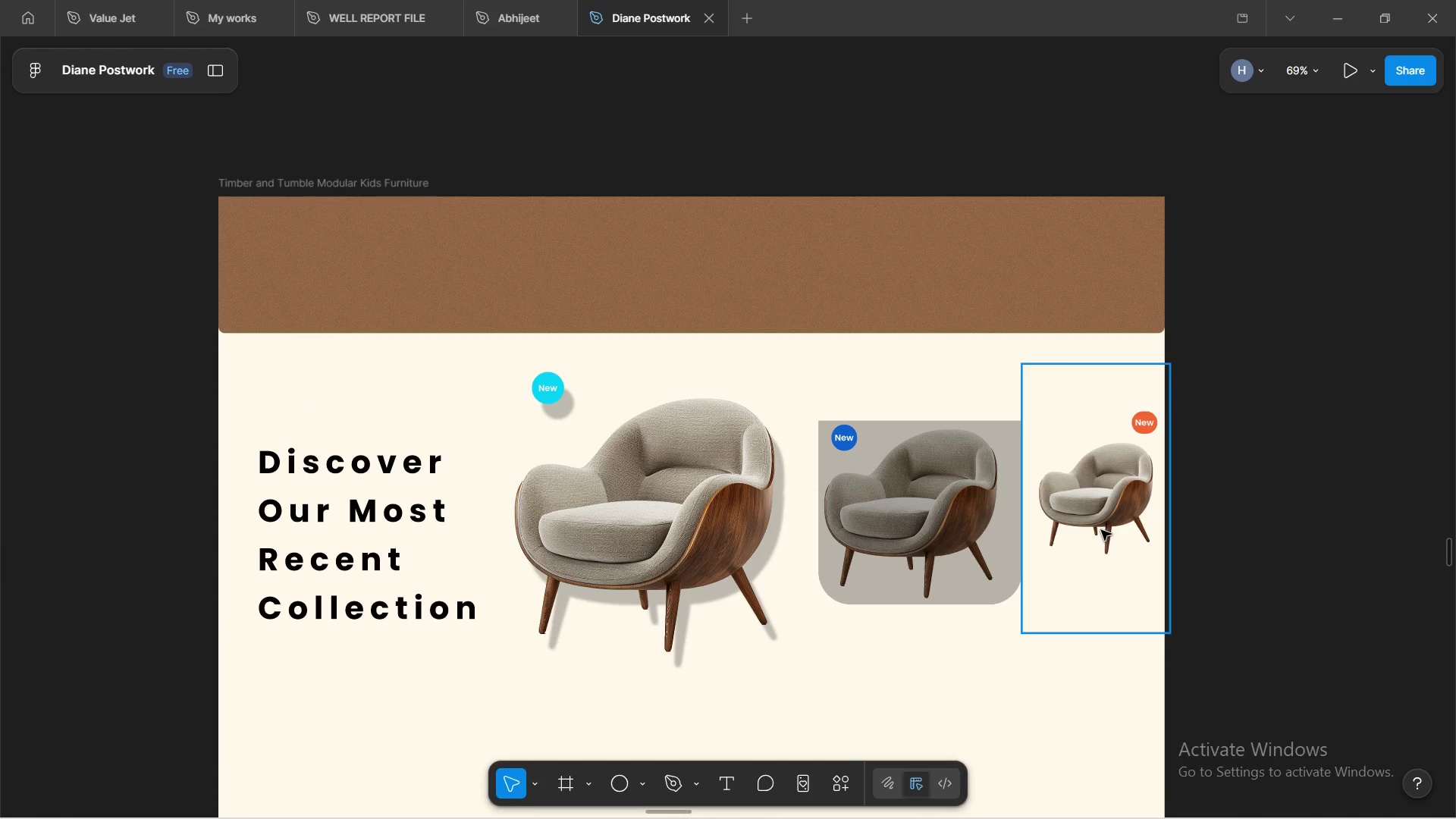 
double_click([1101, 530])
 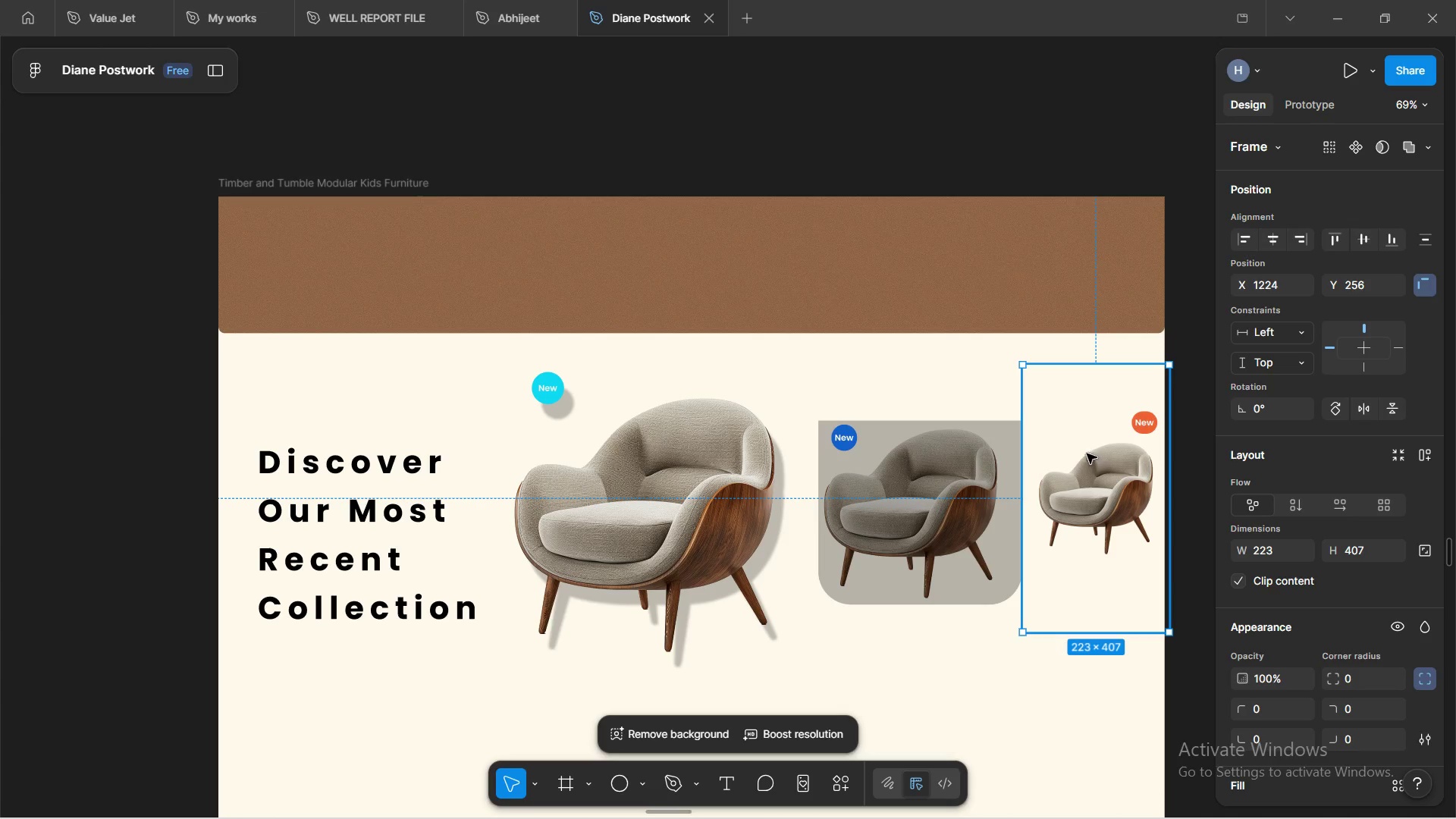 
right_click([1102, 488])
 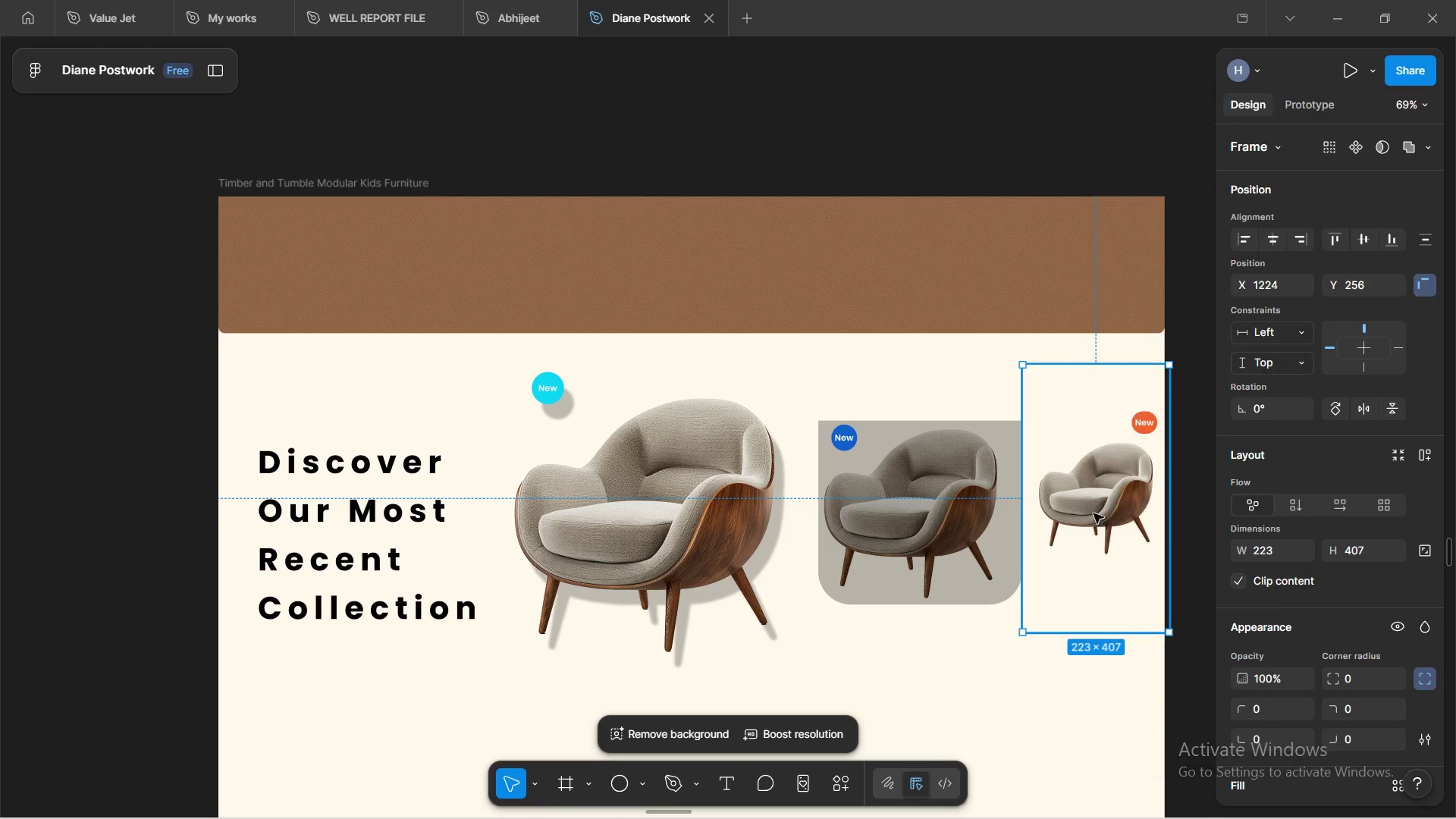 
double_click([1094, 513])
 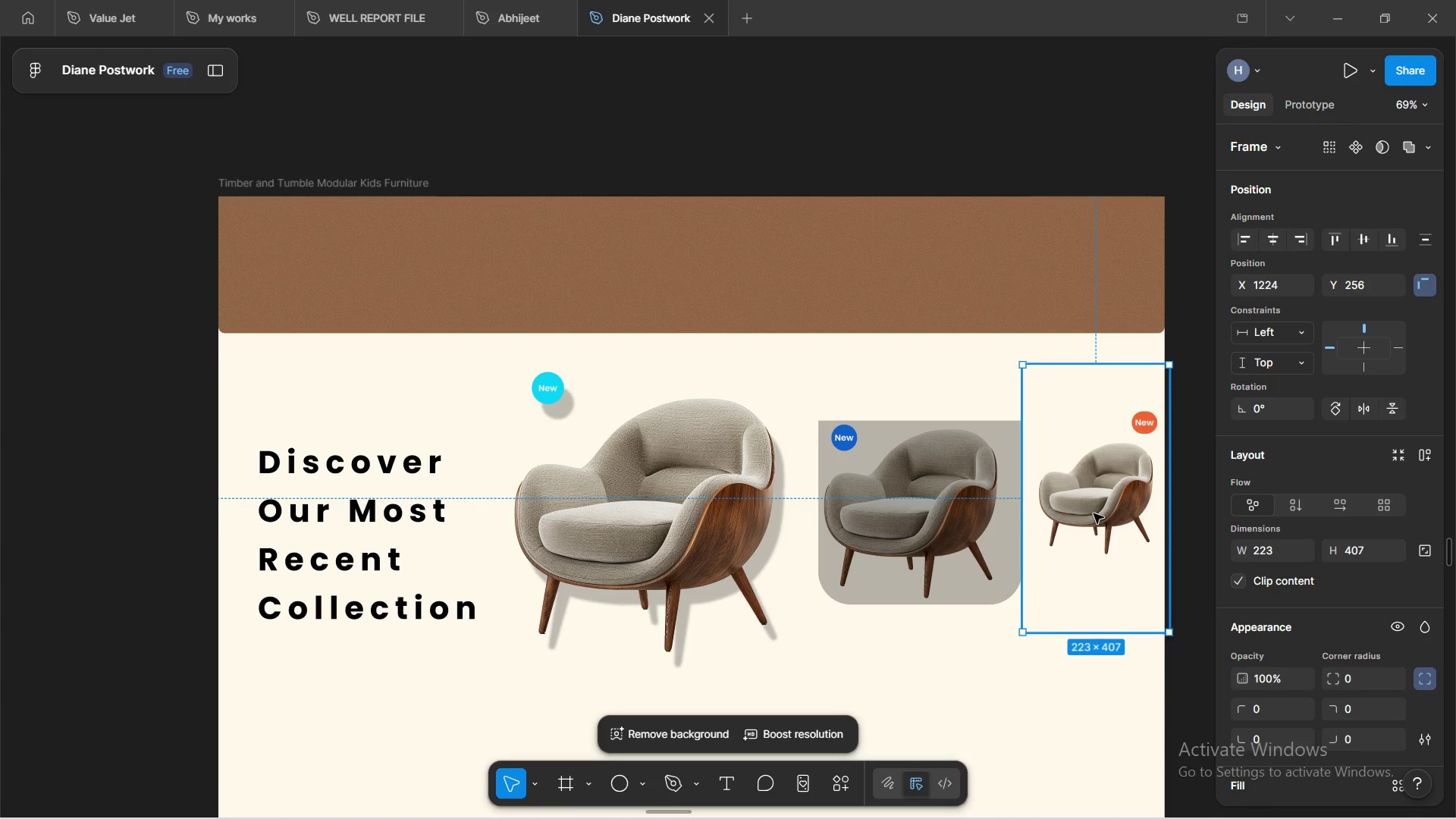 
triple_click([1094, 513])
 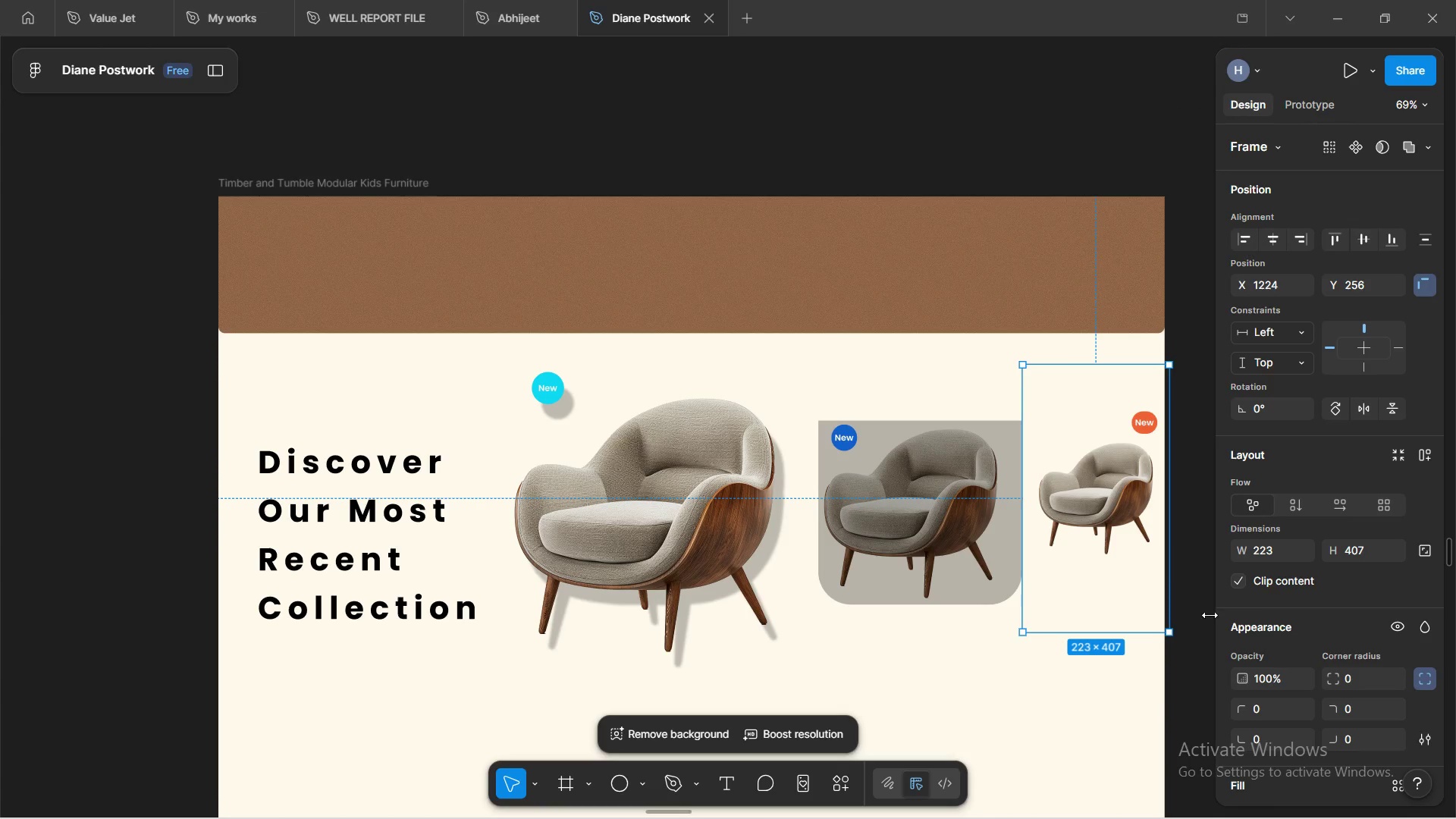 
scroll: coordinate [1282, 672], scroll_direction: down, amount: 7.0
 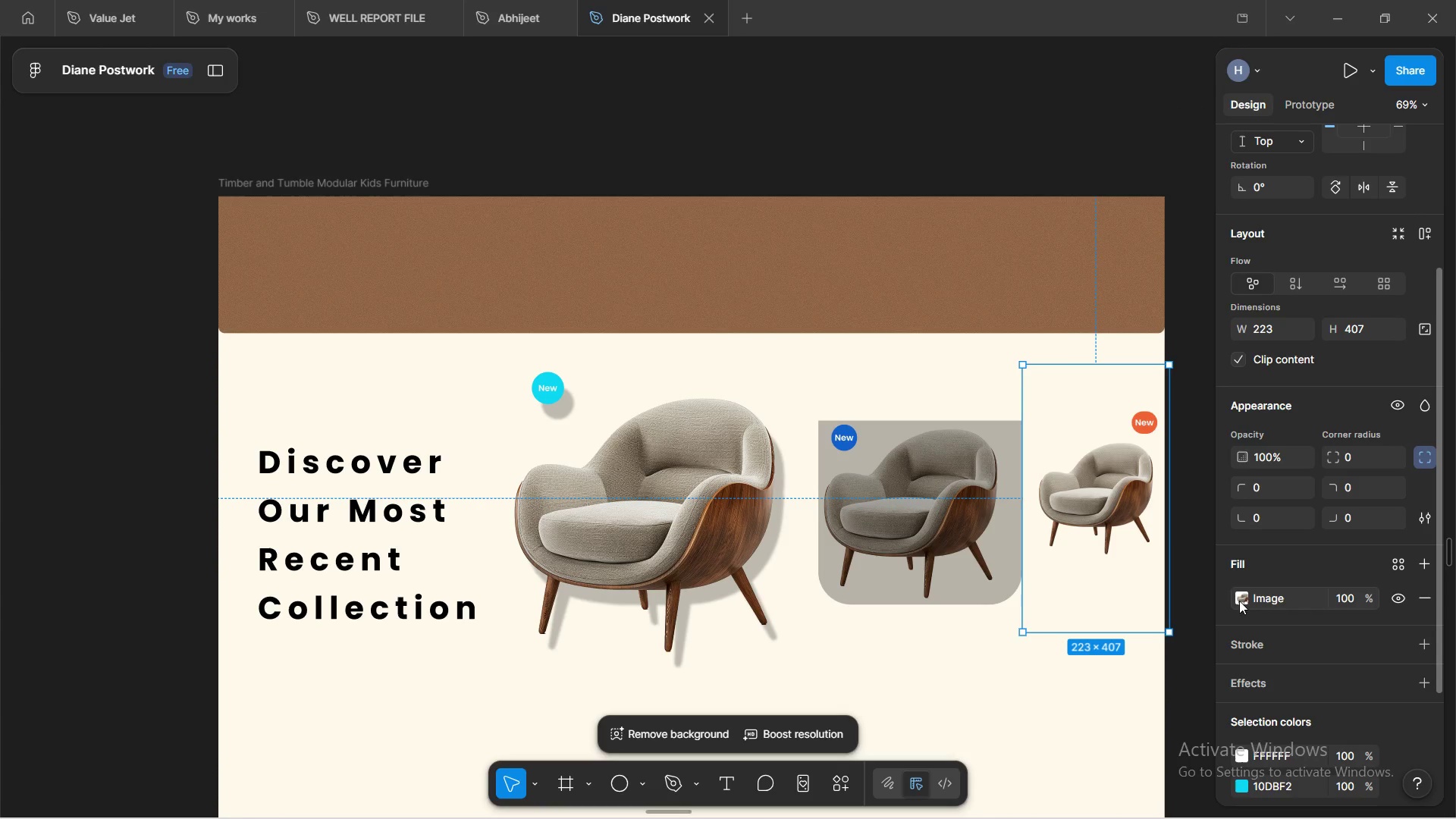 
left_click([1239, 602])
 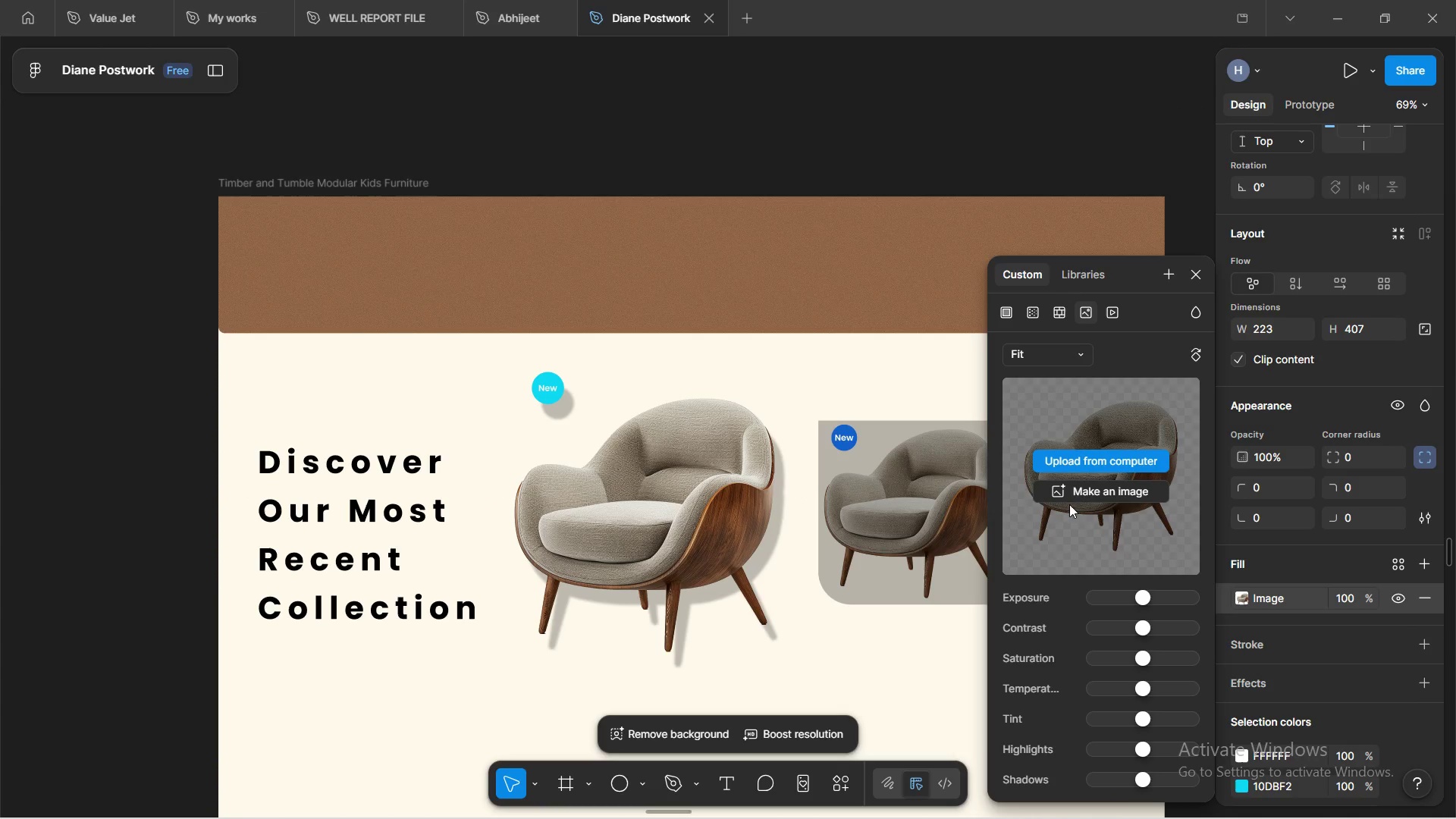 
hold_key(key=ControlLeft, duration=0.42)
scroll: coordinate [939, 503], scroll_direction: up, amount: 4.0
 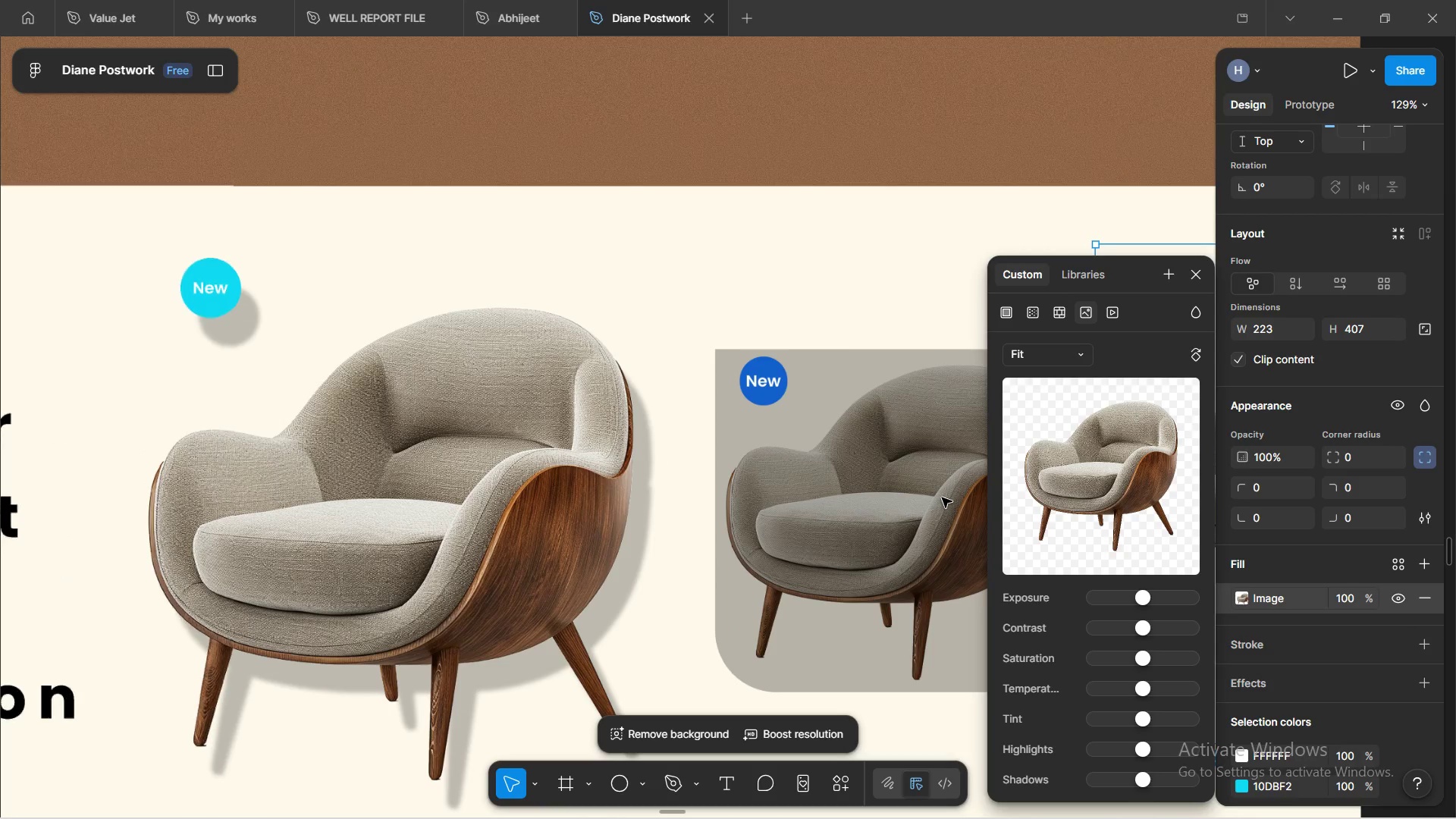 
hold_key(key=ShiftLeft, duration=1.5)
scroll: coordinate [955, 501], scroll_direction: down, amount: 16.0
 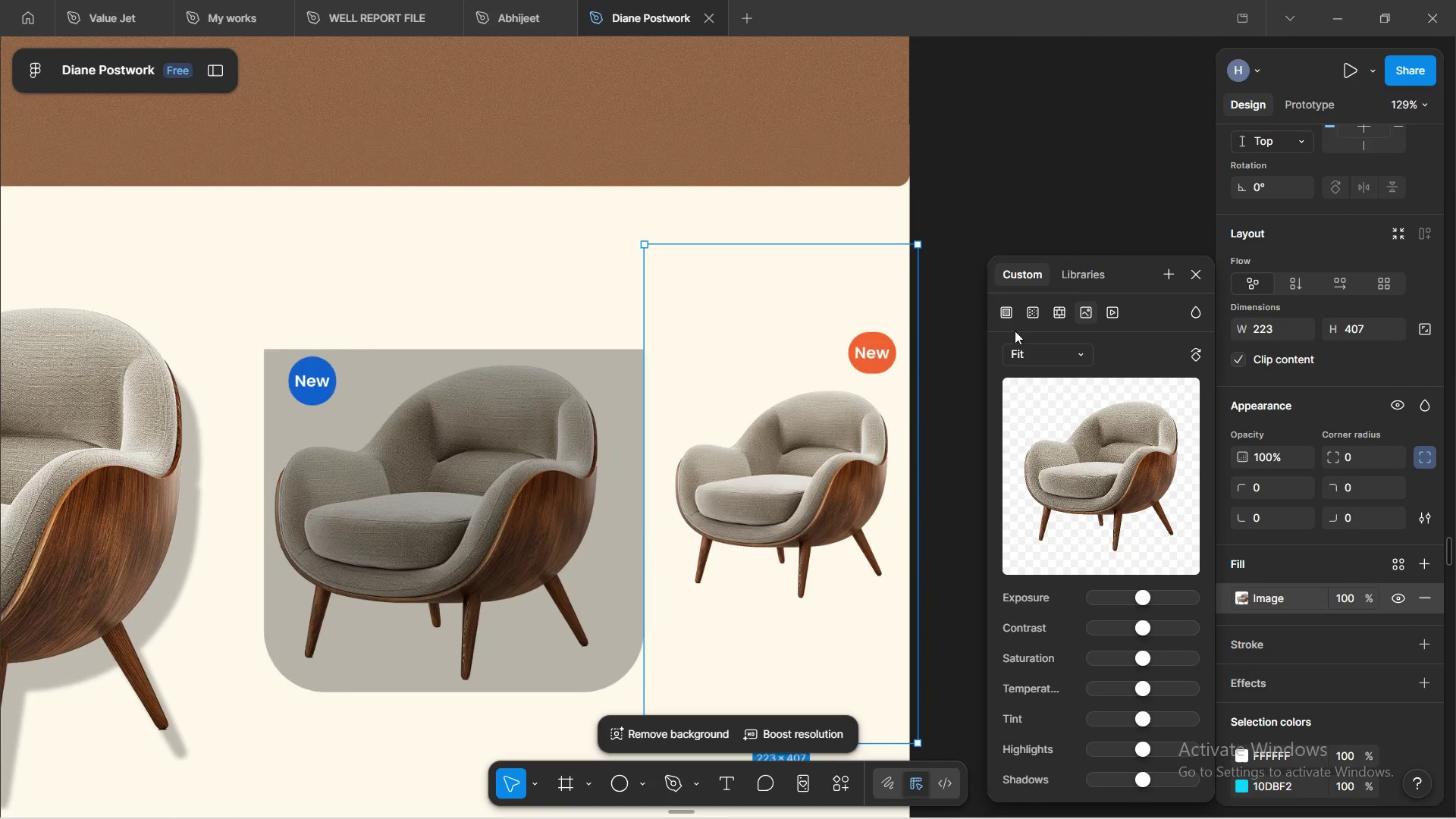 
key(Shift+ShiftLeft)
 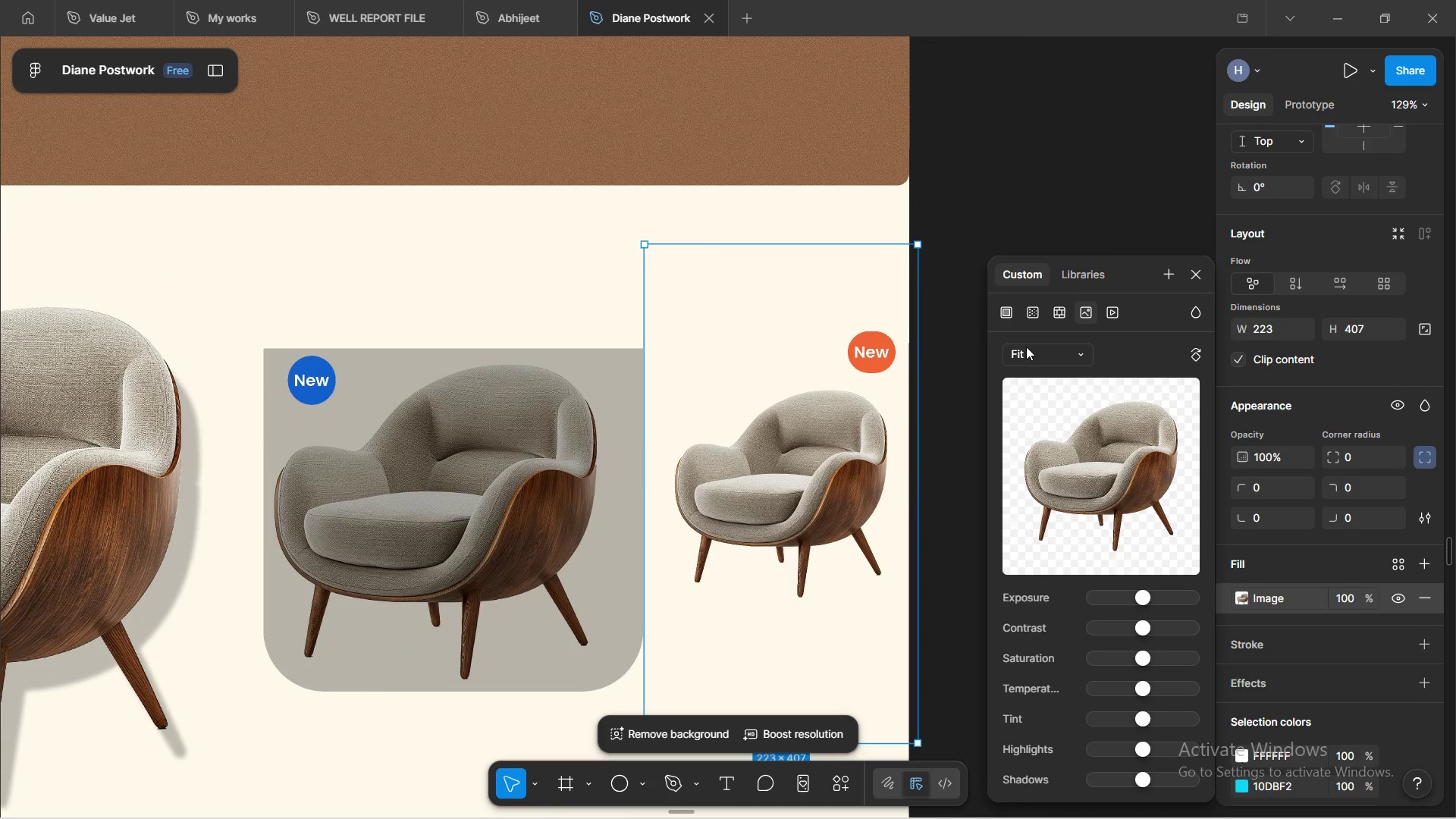 
key(Shift+ShiftLeft)
 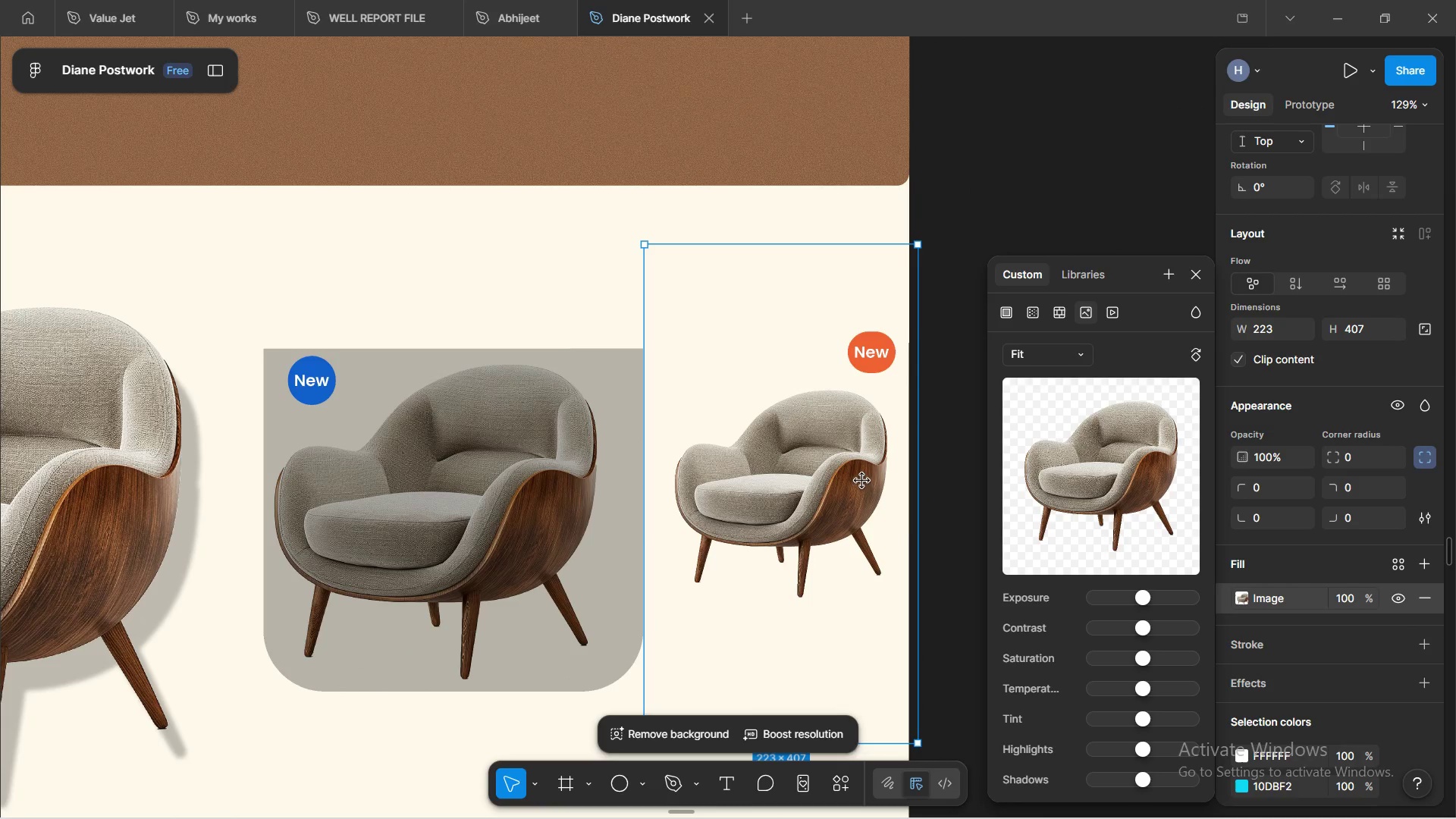 
hold_key(key=ShiftLeft, duration=0.41)
scroll: coordinate [849, 484], scroll_direction: down, amount: 3.0
 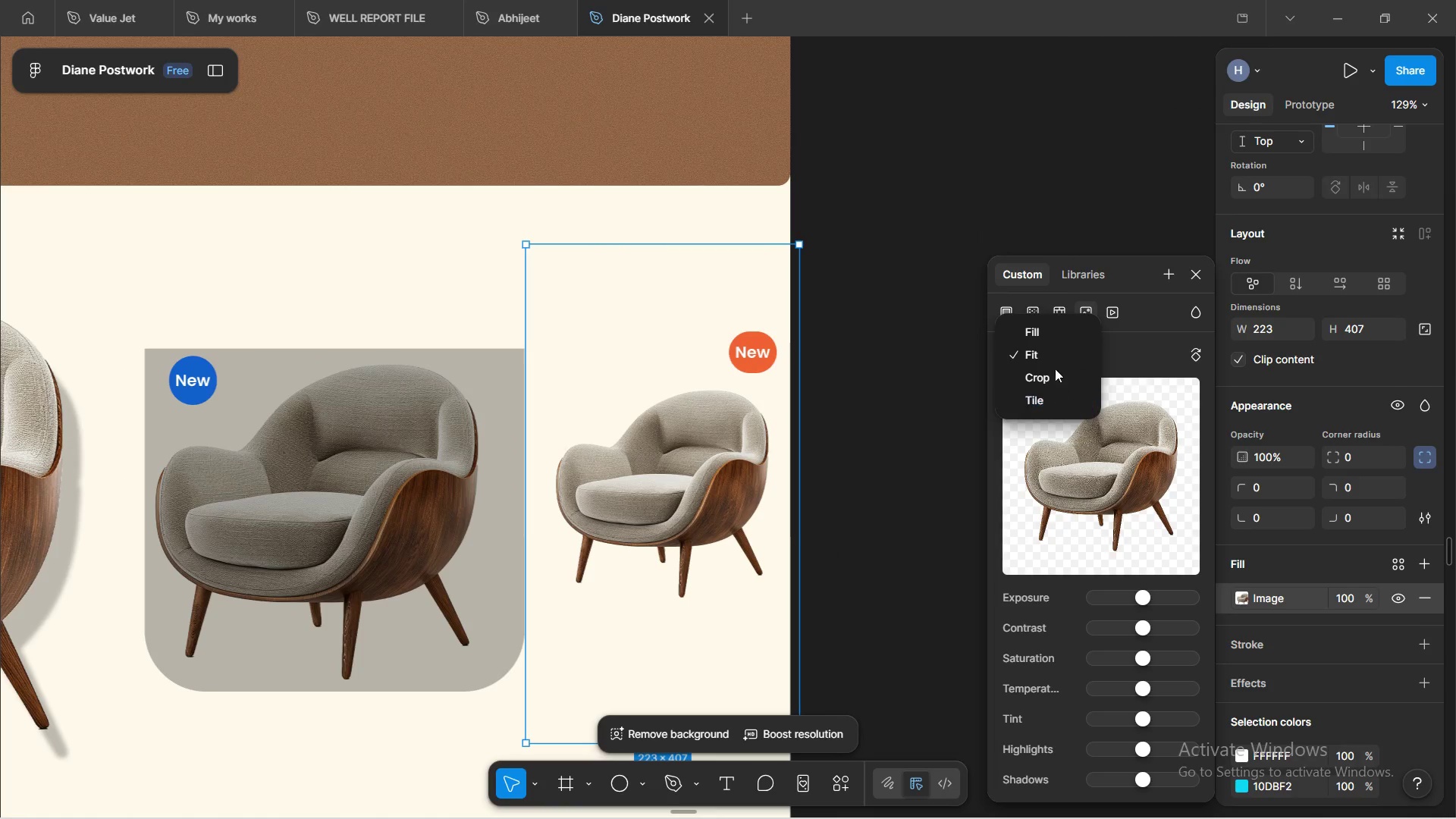 
left_click([1054, 376])
 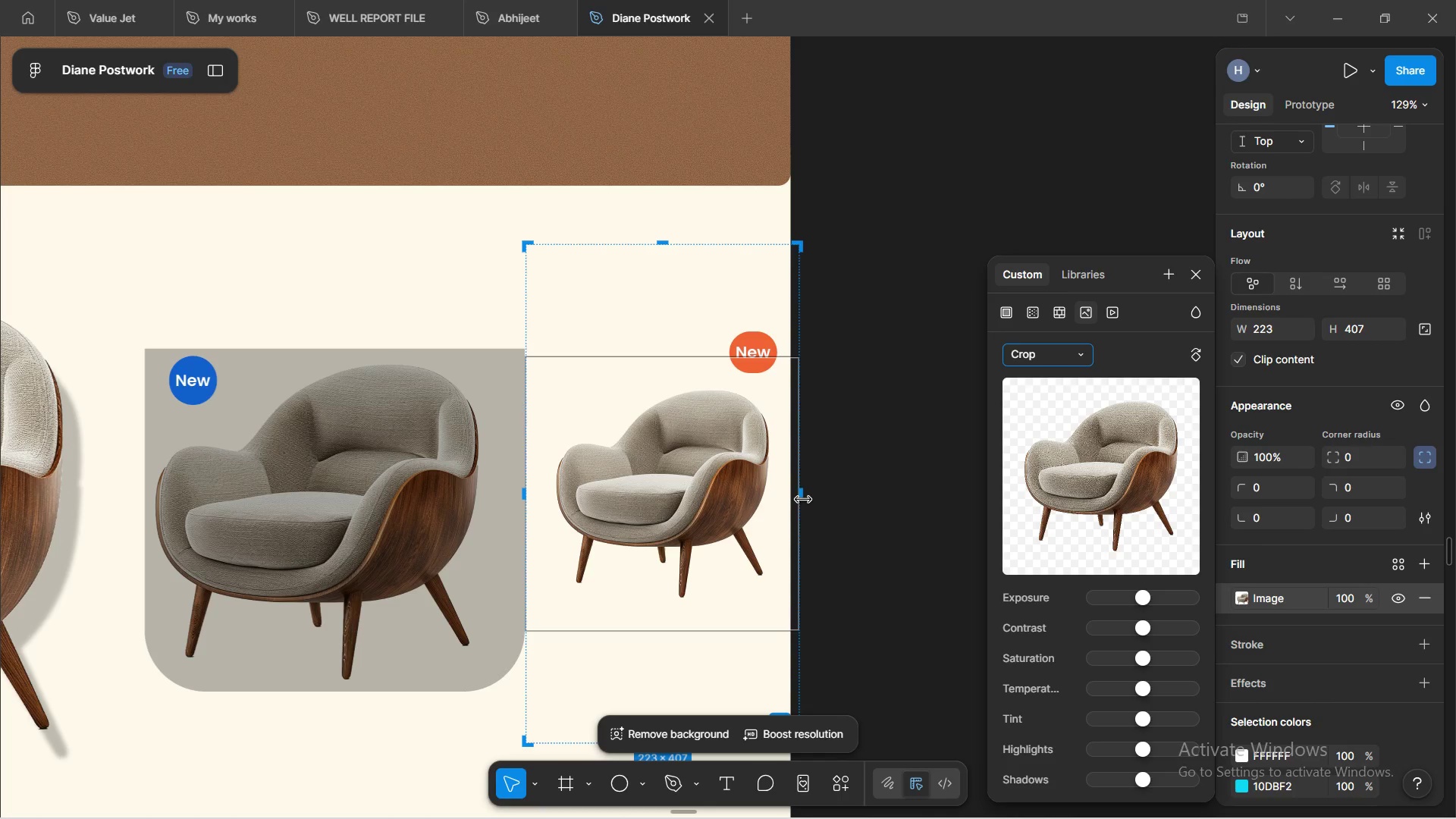 
left_click_drag(start_coordinate=[805, 503], to_coordinate=[783, 499])
 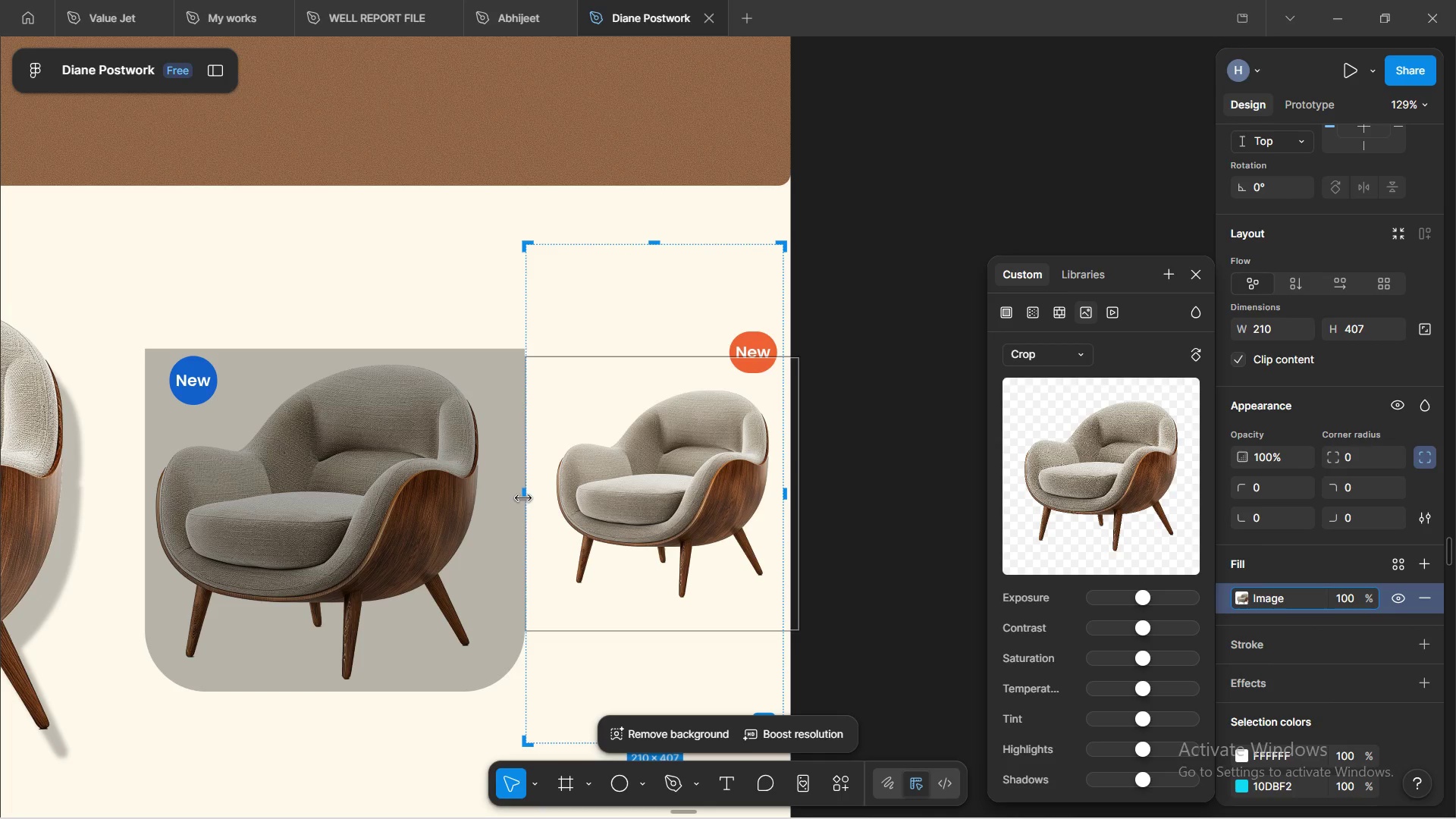 
left_click_drag(start_coordinate=[526, 498], to_coordinate=[548, 504])
 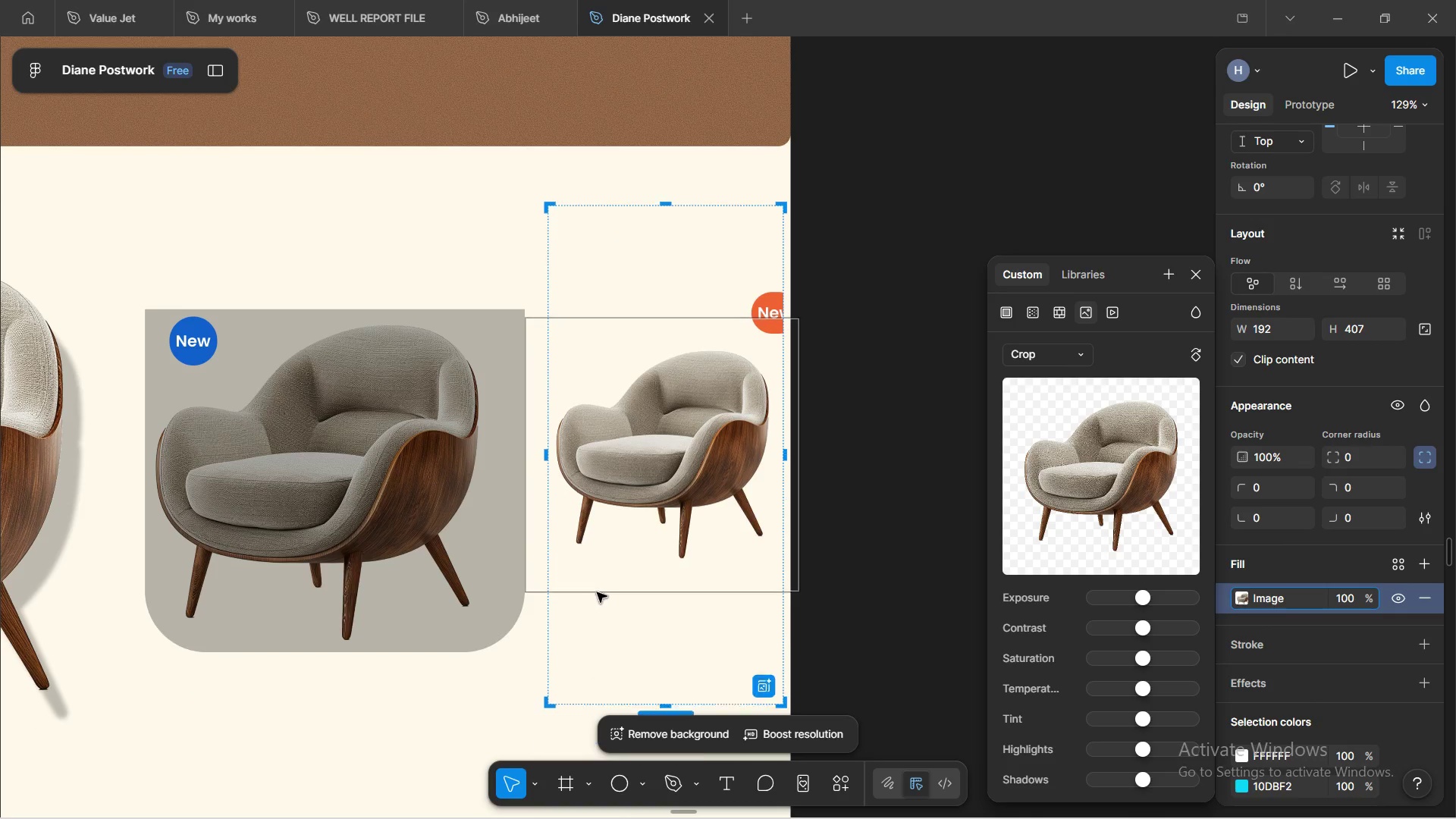 
scroll: coordinate [597, 592], scroll_direction: down, amount: 2.0
 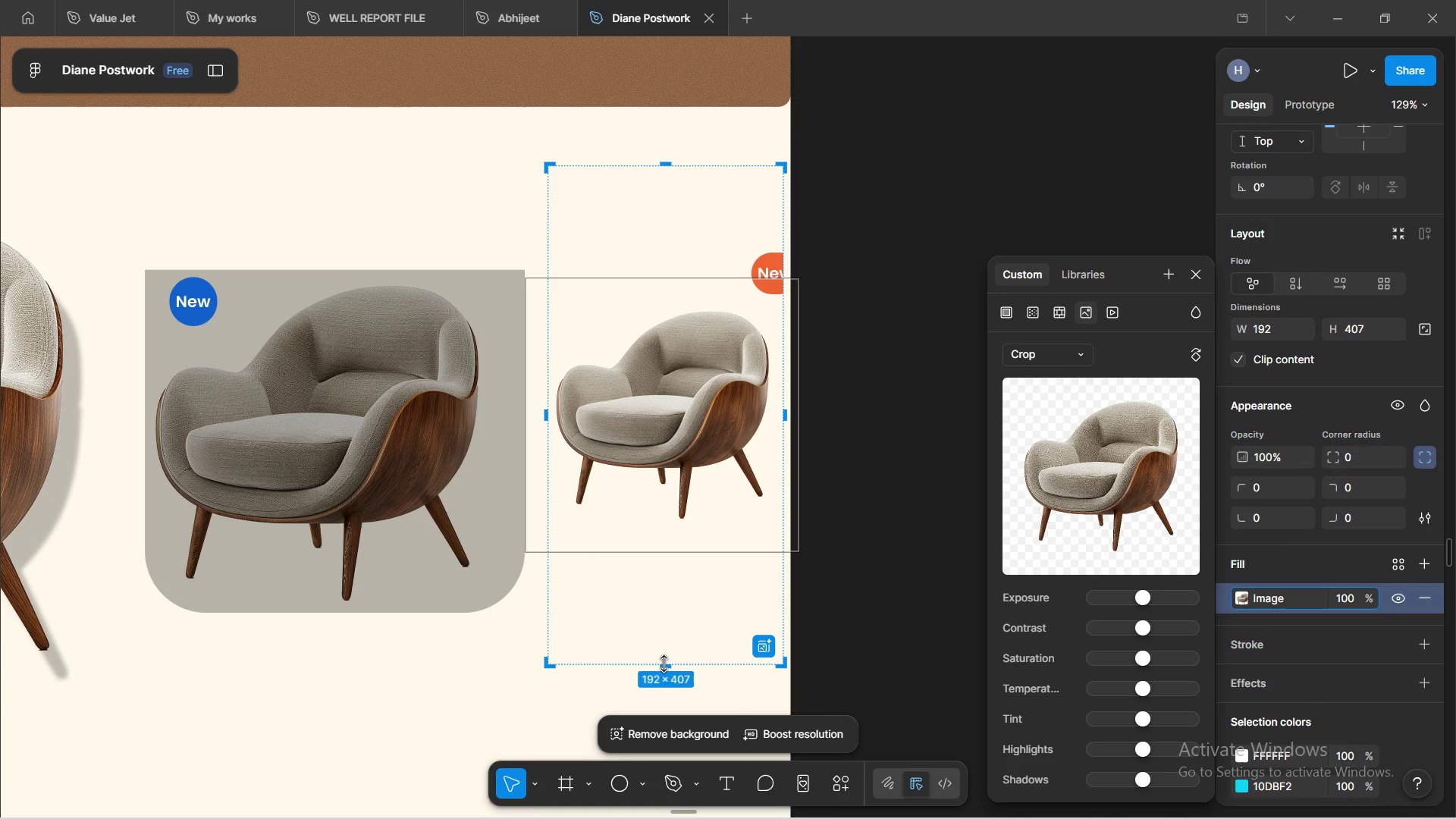 
left_click_drag(start_coordinate=[664, 666], to_coordinate=[657, 522])
 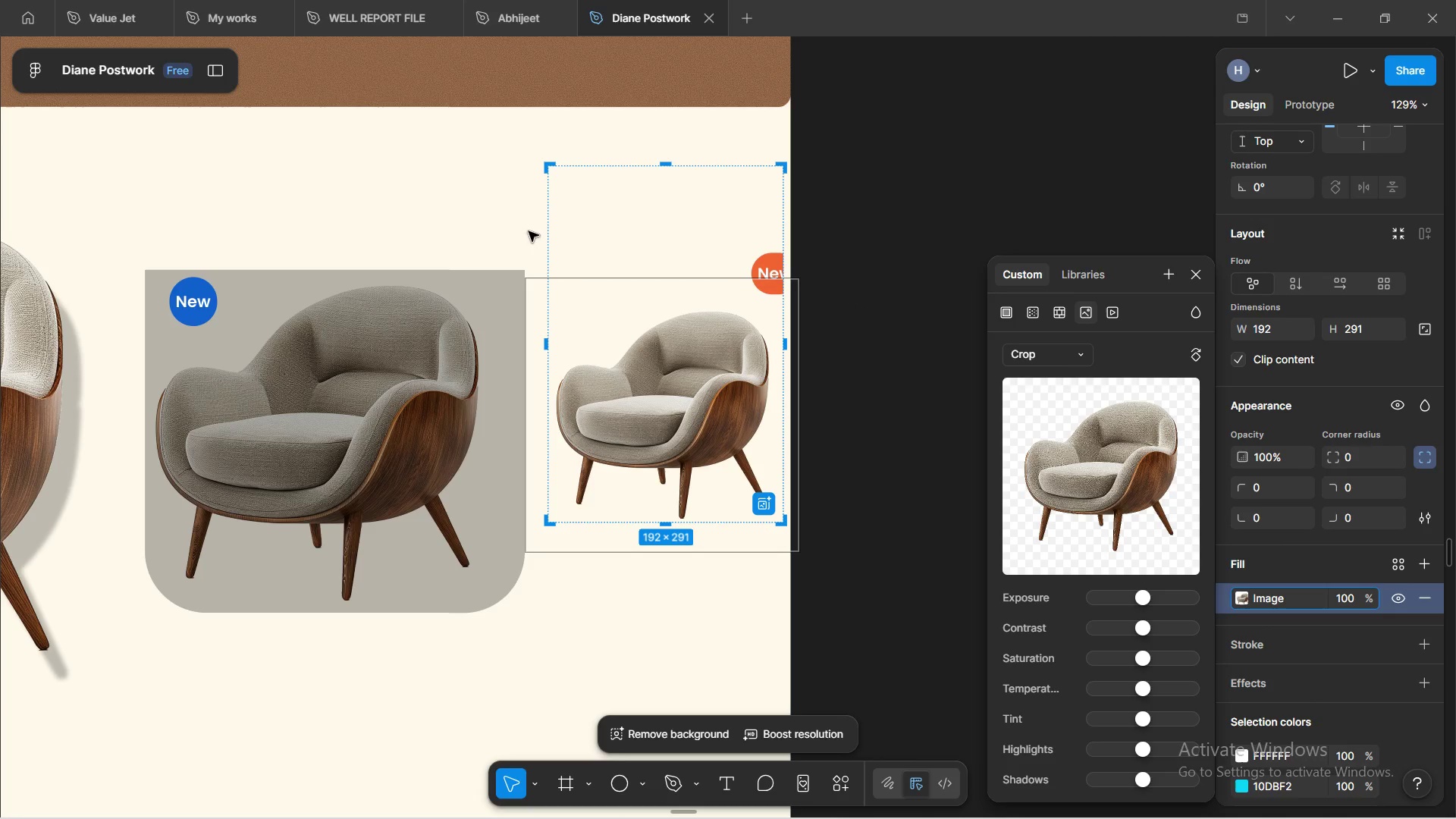 
wait(10.78)
 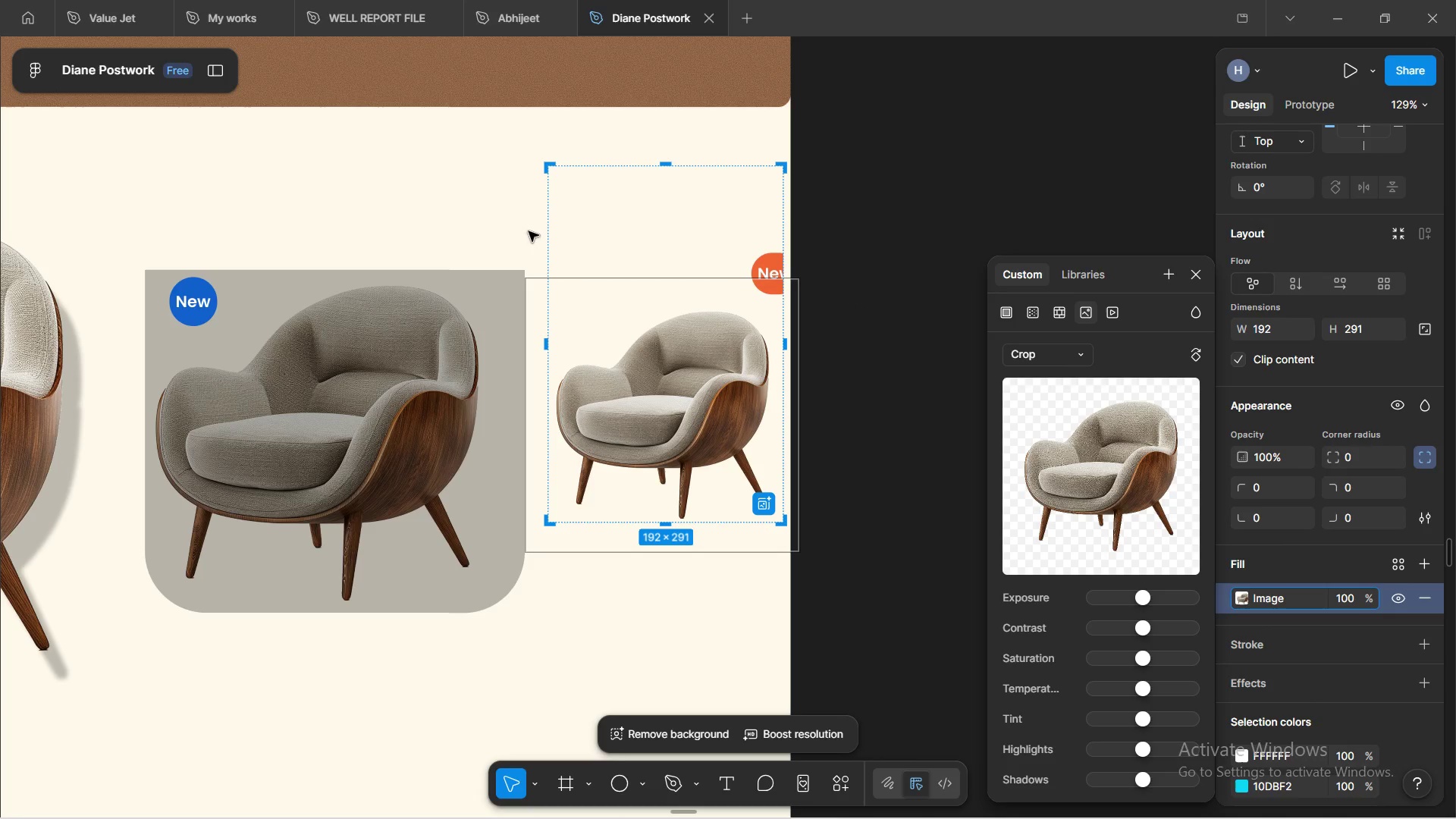 
left_click_drag(start_coordinate=[676, 168], to_coordinate=[682, 305])
 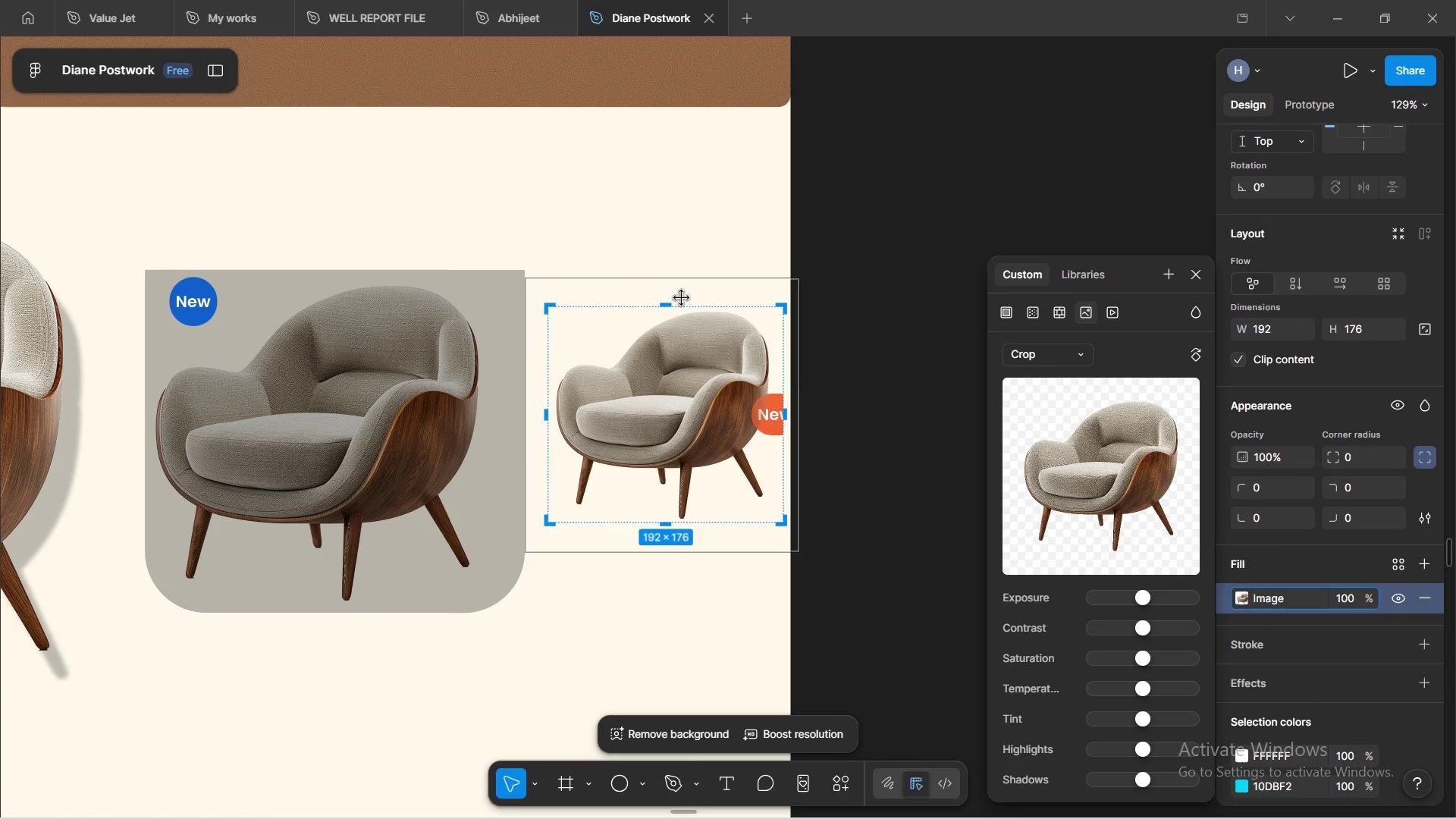 
scroll: coordinate [681, 295], scroll_direction: down, amount: 1.0
 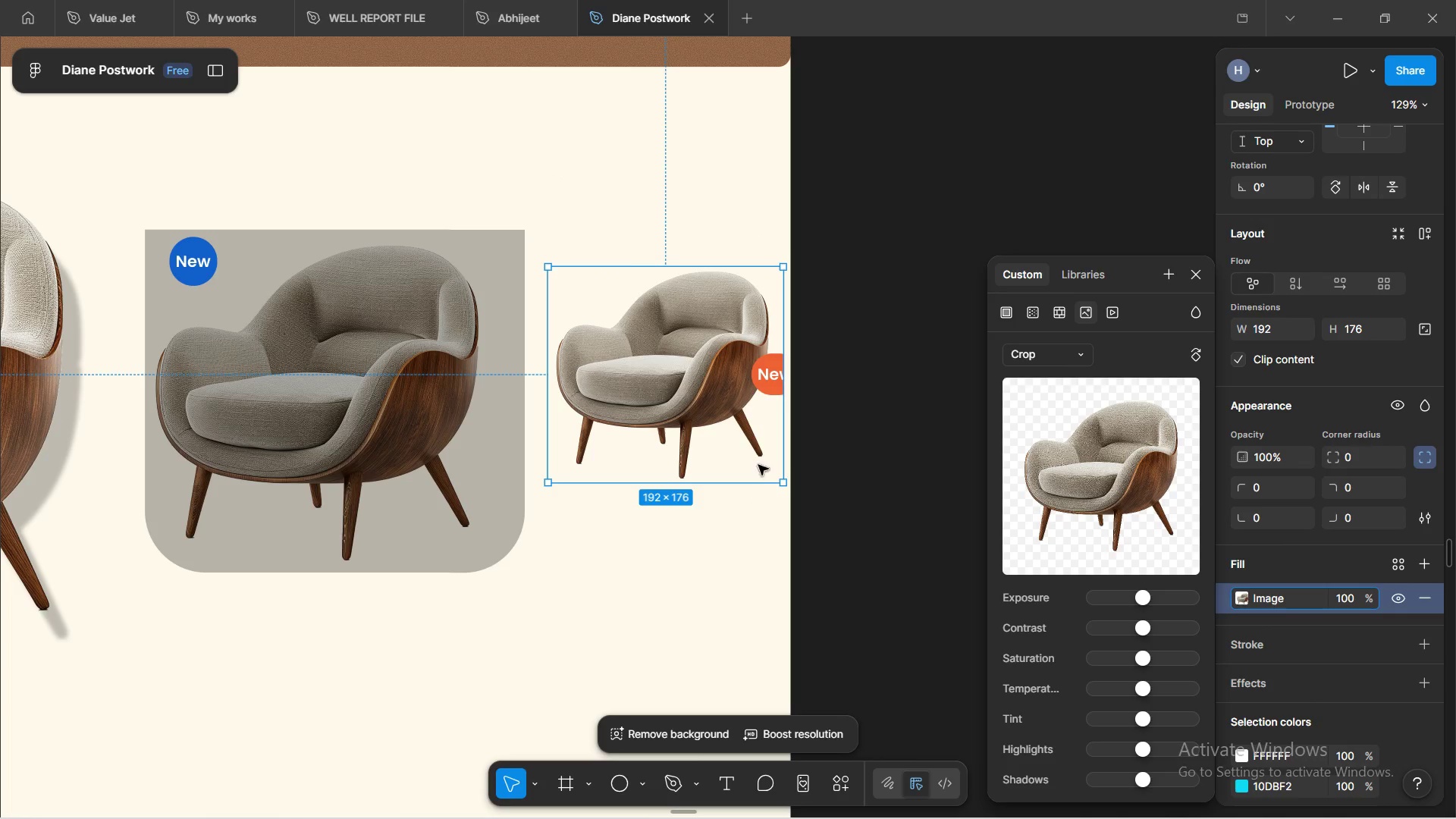 
double_click([768, 379])
 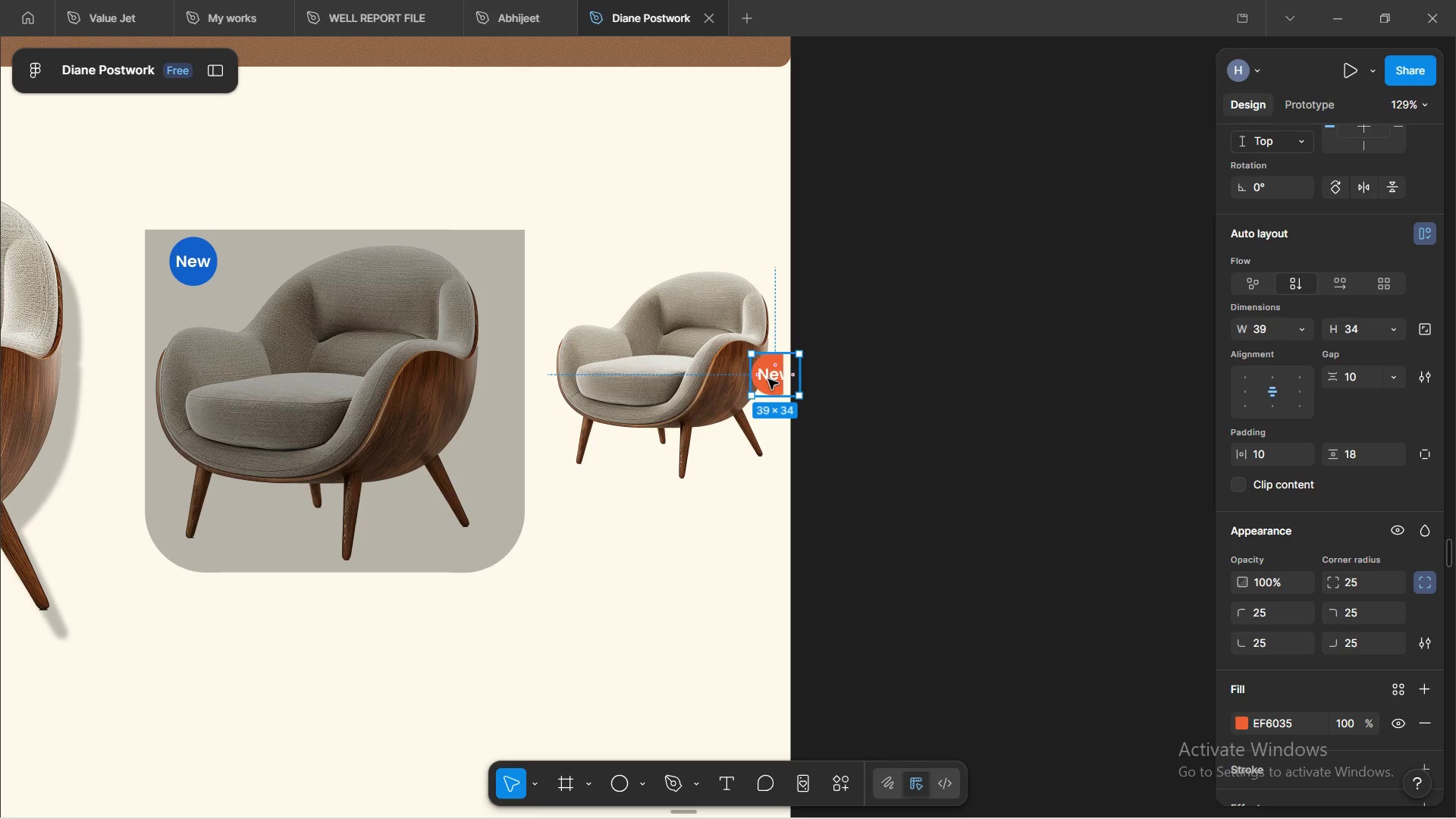 
left_click_drag(start_coordinate=[768, 379], to_coordinate=[581, 291])
 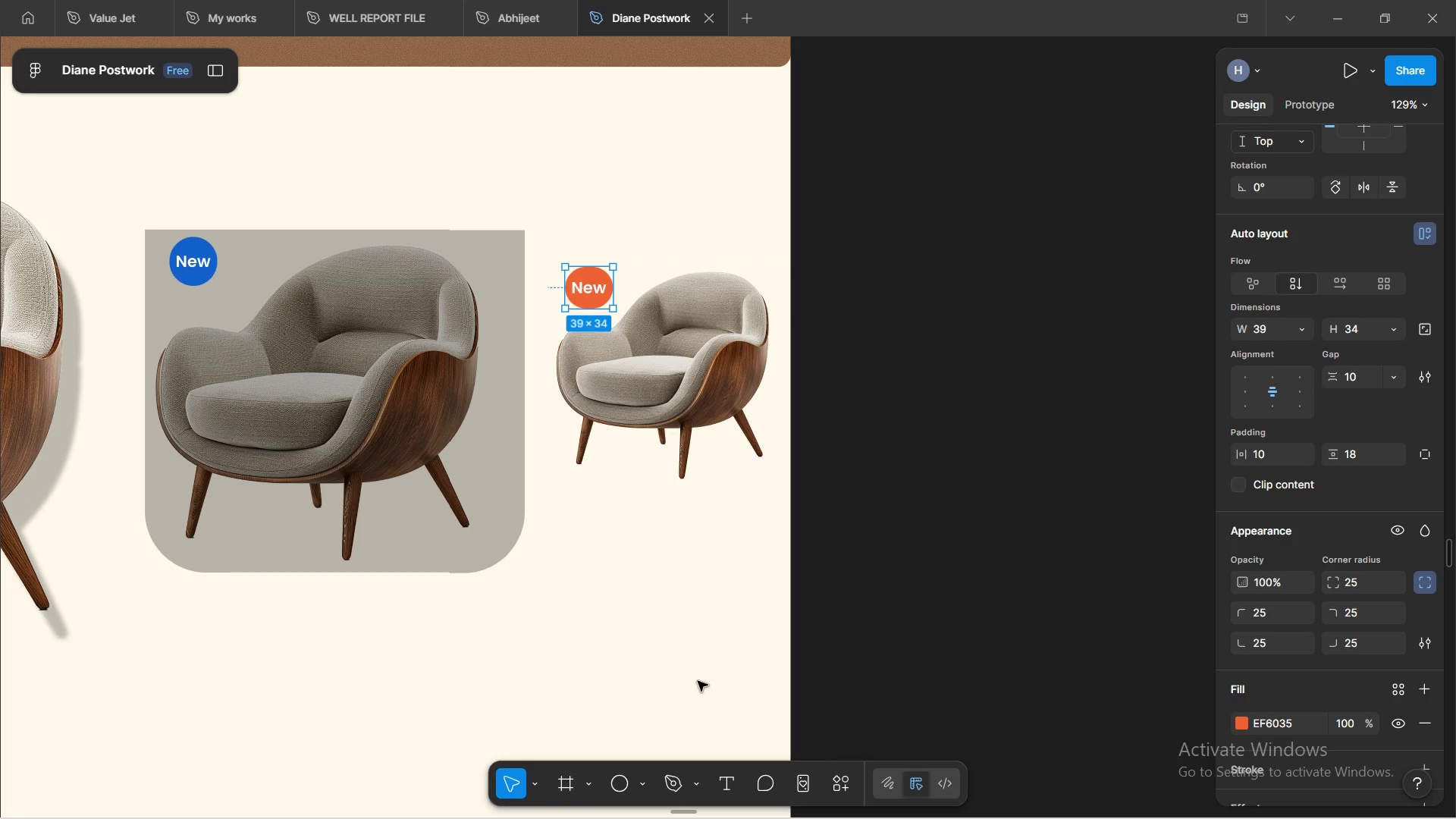 
left_click([693, 676])
 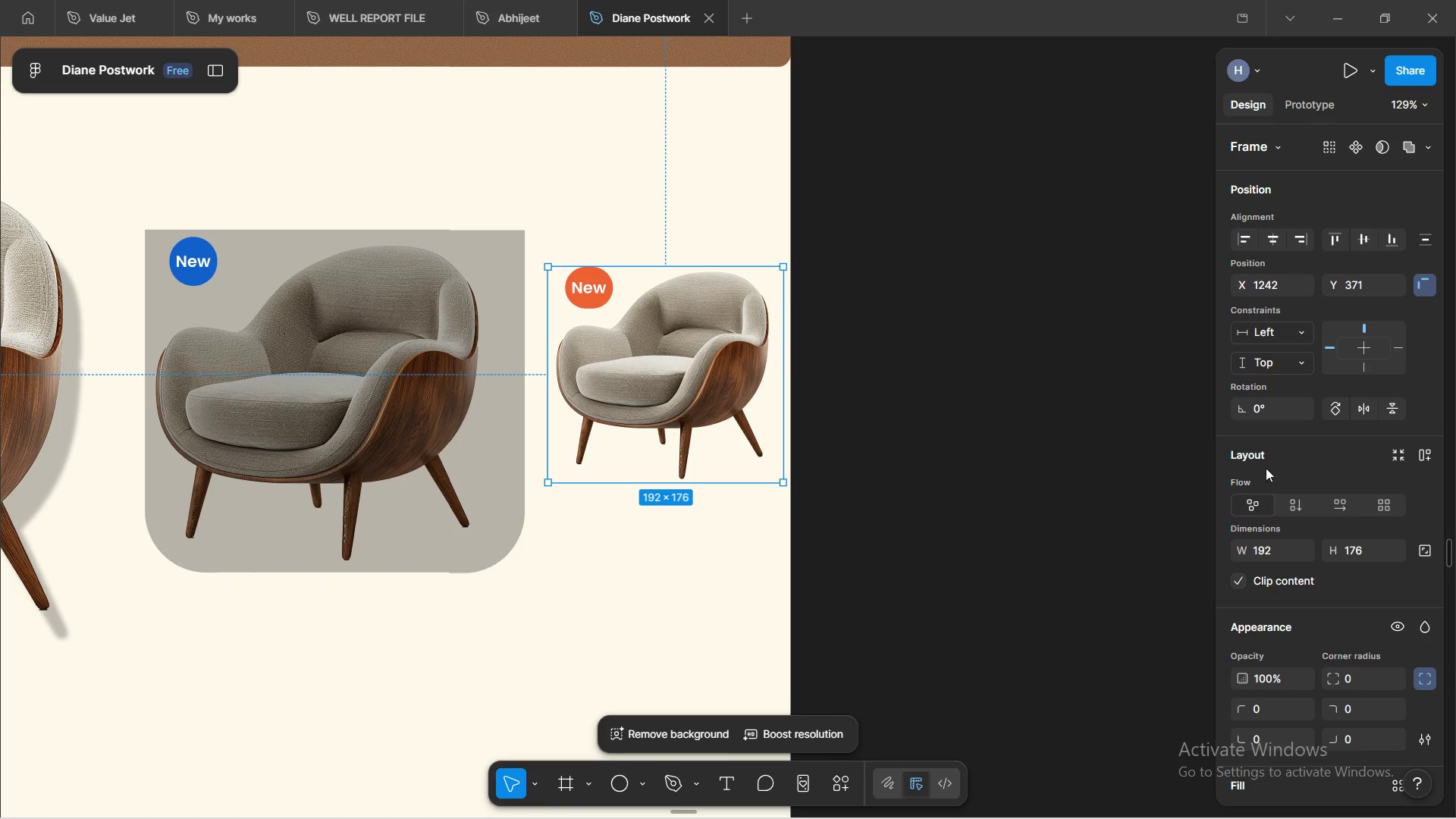 
scroll: coordinate [1258, 532], scroll_direction: down, amount: 6.0
 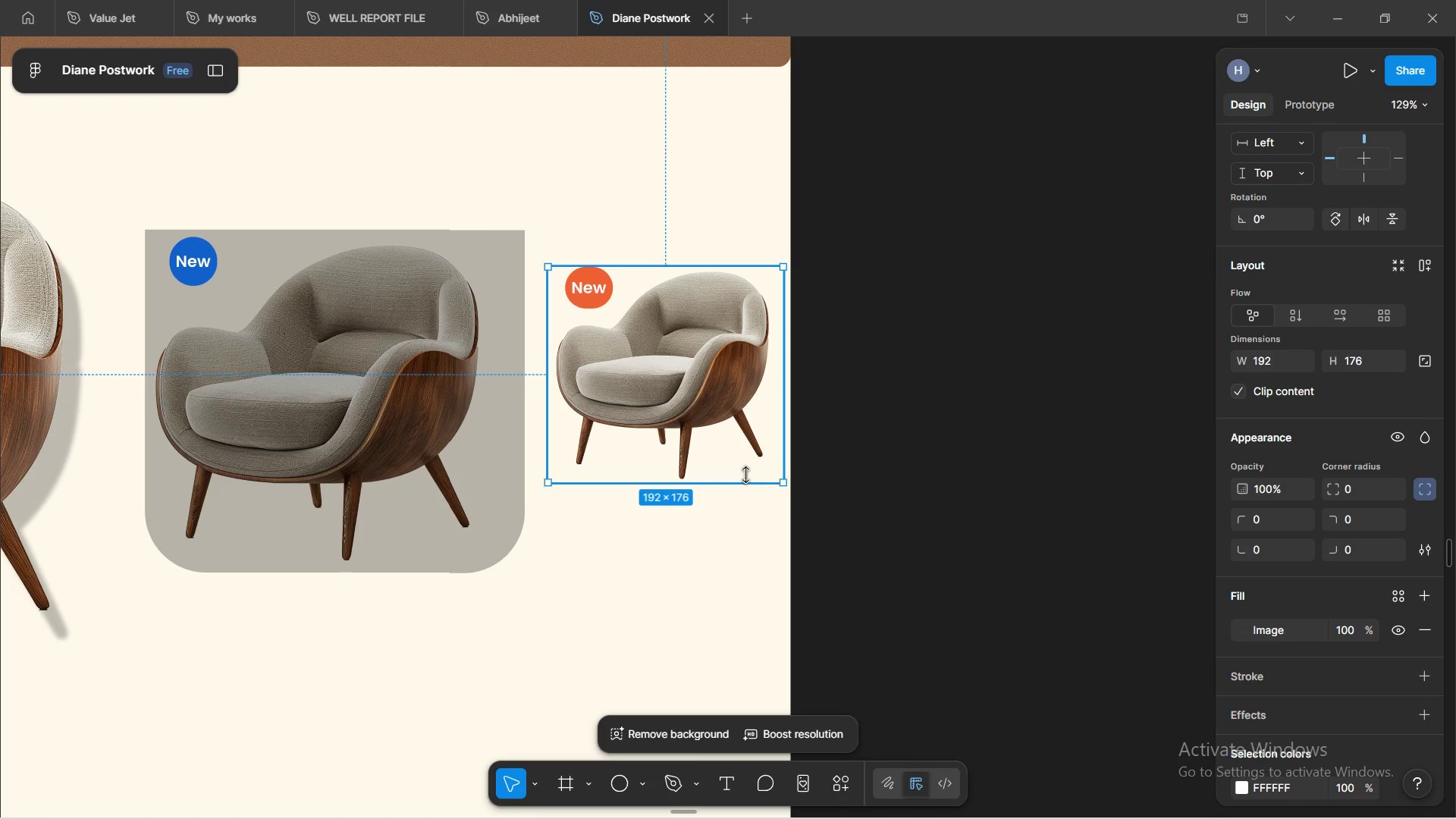 
wait(10.71)
 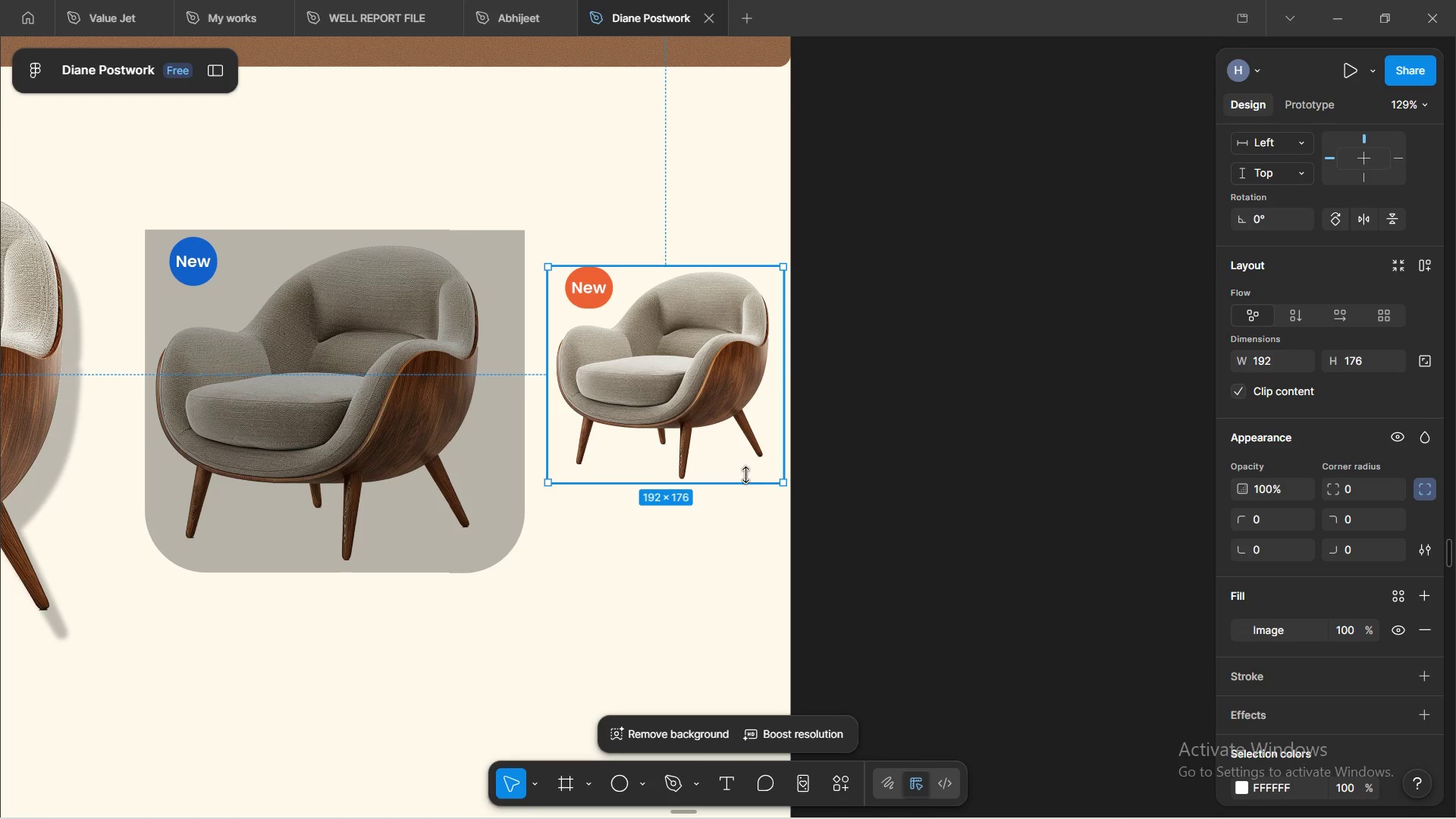 
left_click_drag(start_coordinate=[1072, 626], to_coordinate=[1086, 632])
 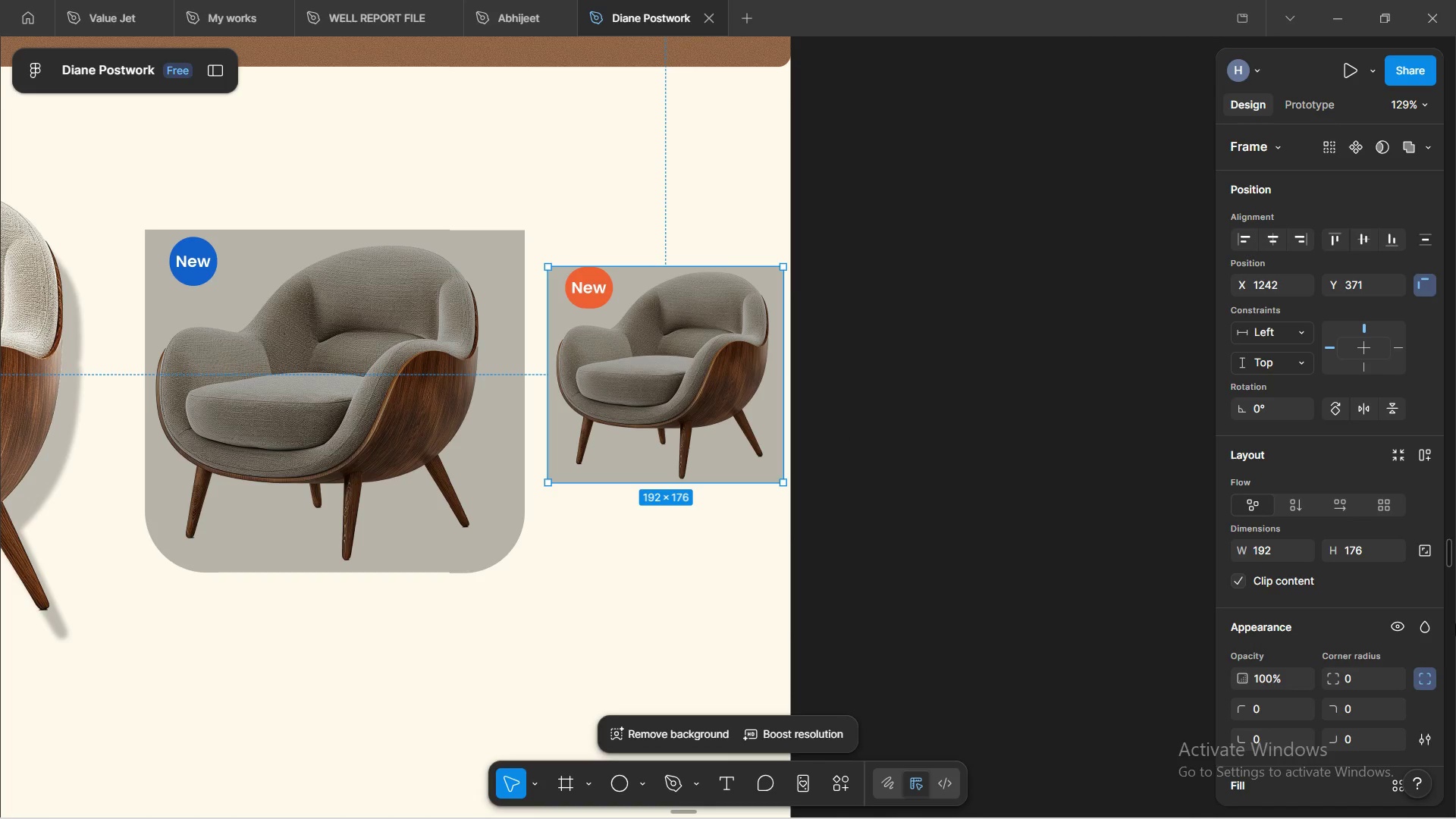 
scroll: coordinate [1335, 569], scroll_direction: down, amount: 11.0
 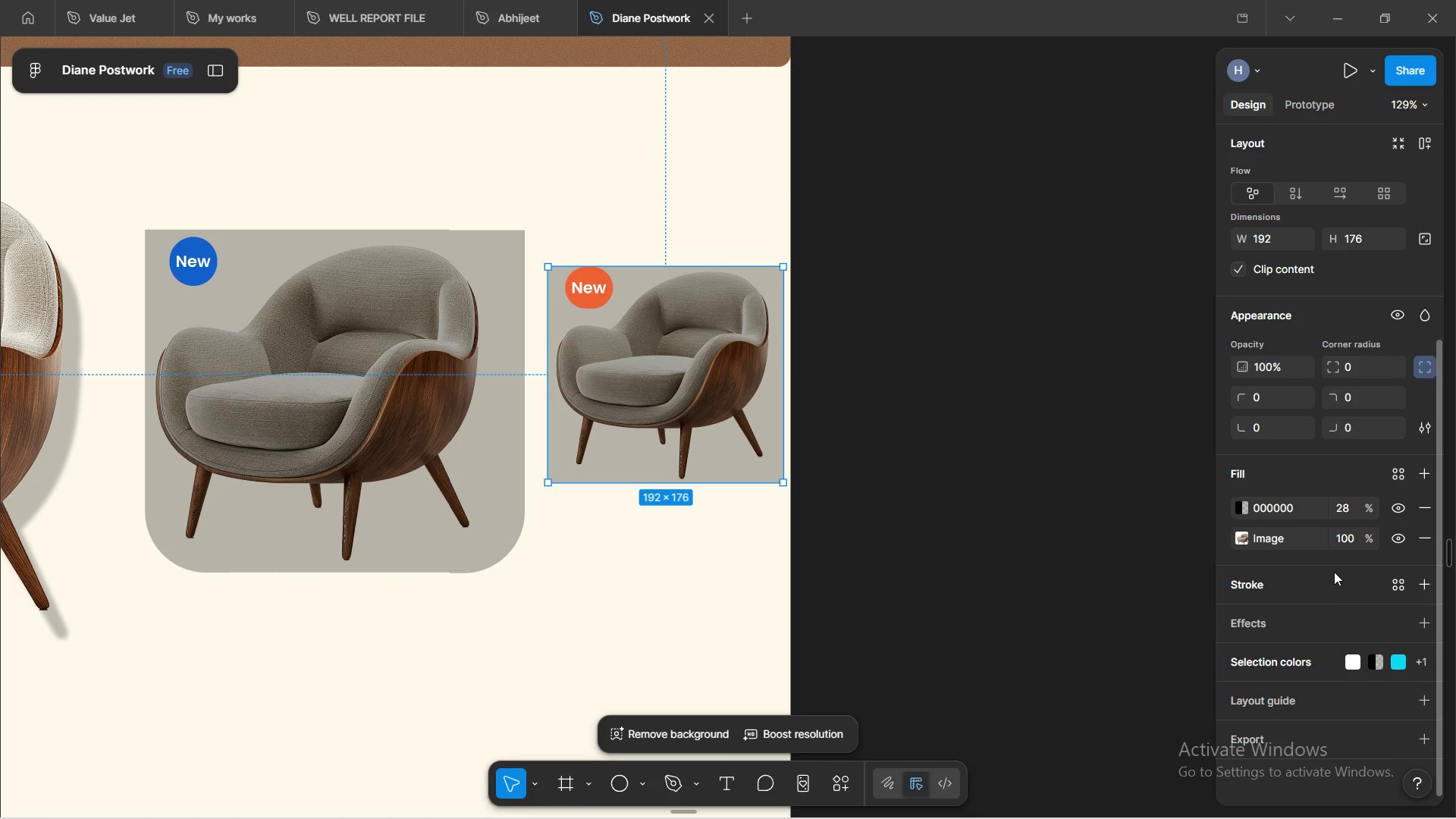 
scroll: coordinate [1332, 569], scroll_direction: up, amount: 4.0
 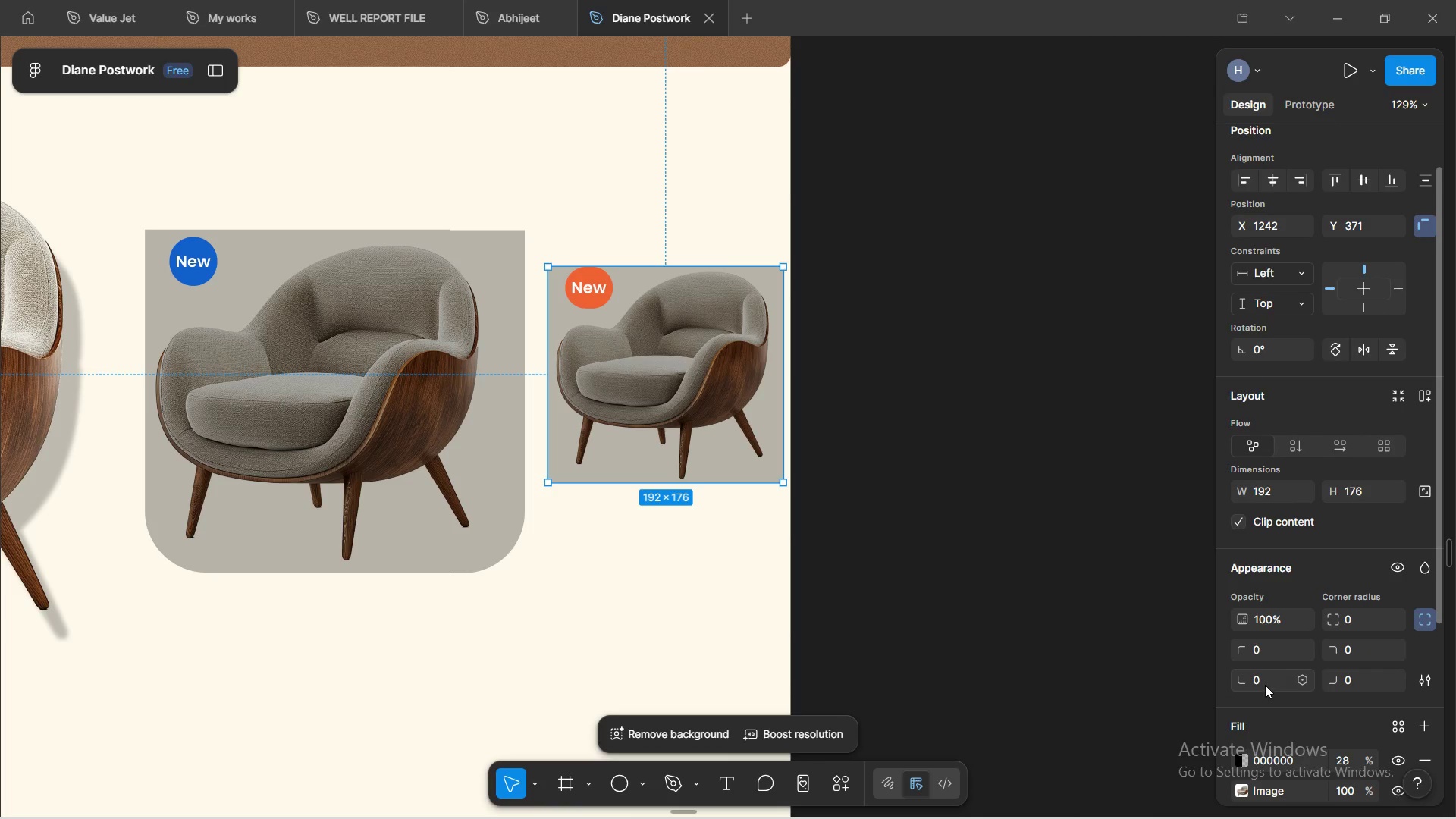 
left_click([1265, 676])
 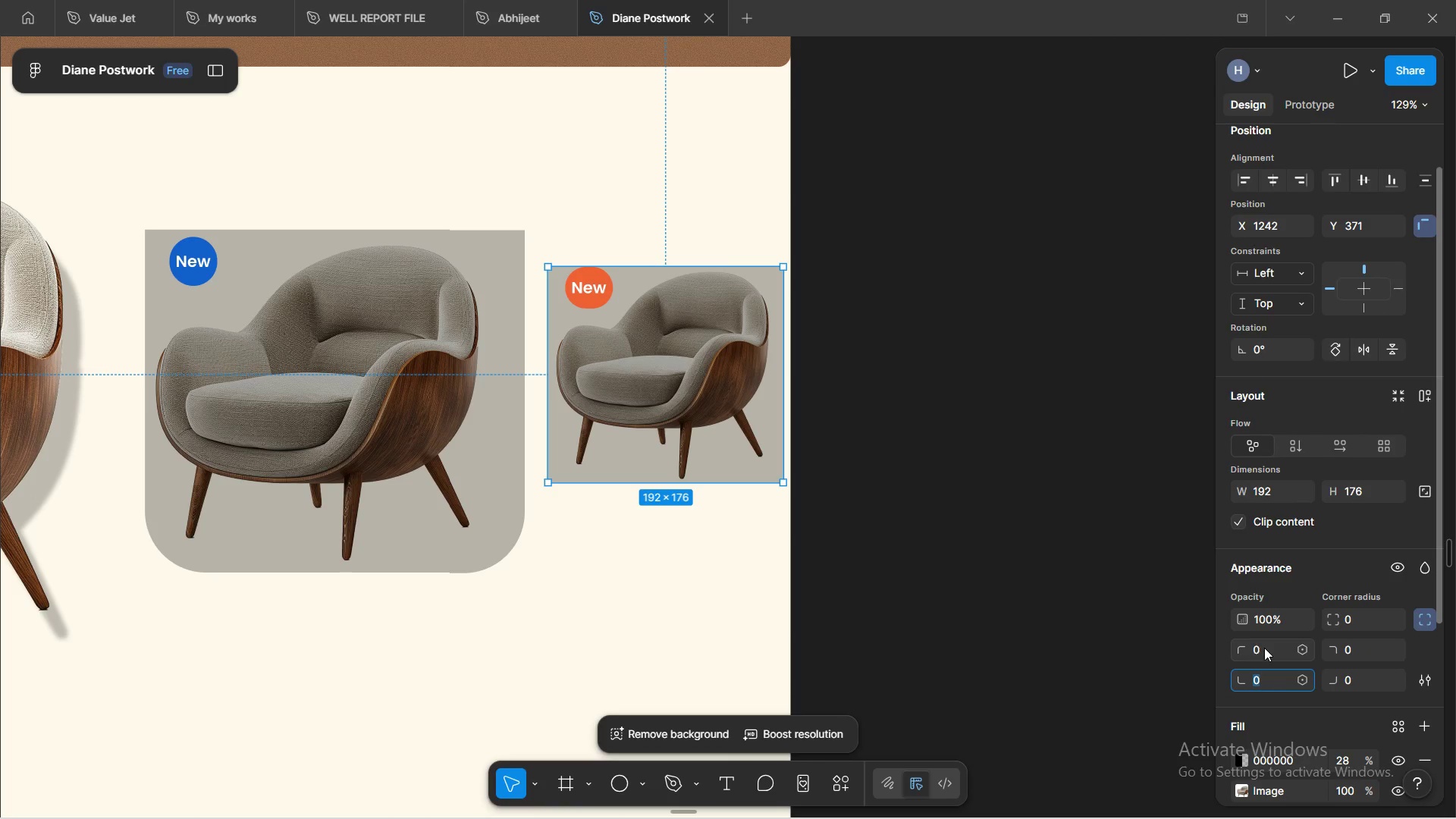 
key(5)
 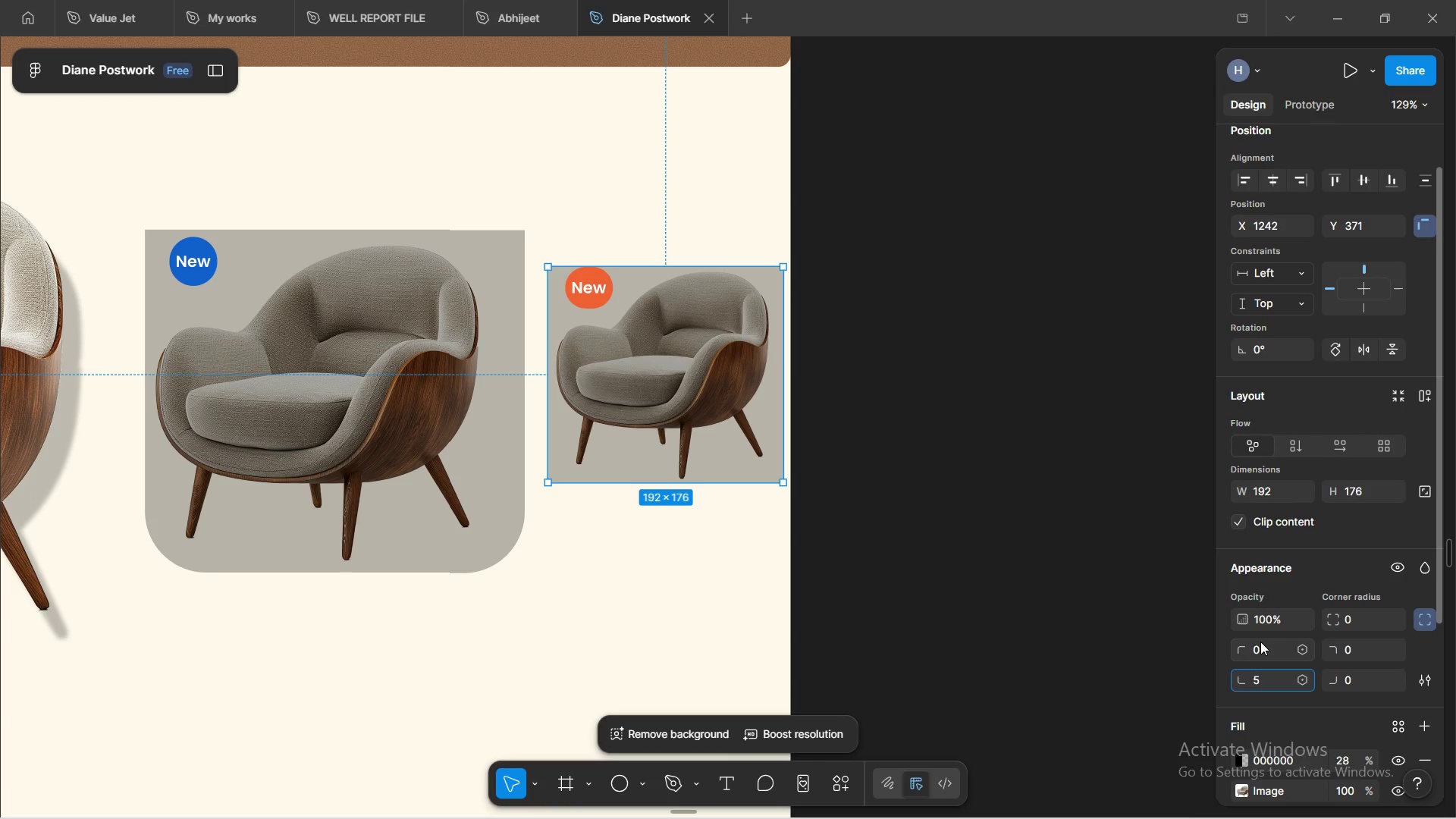 
key(0)
 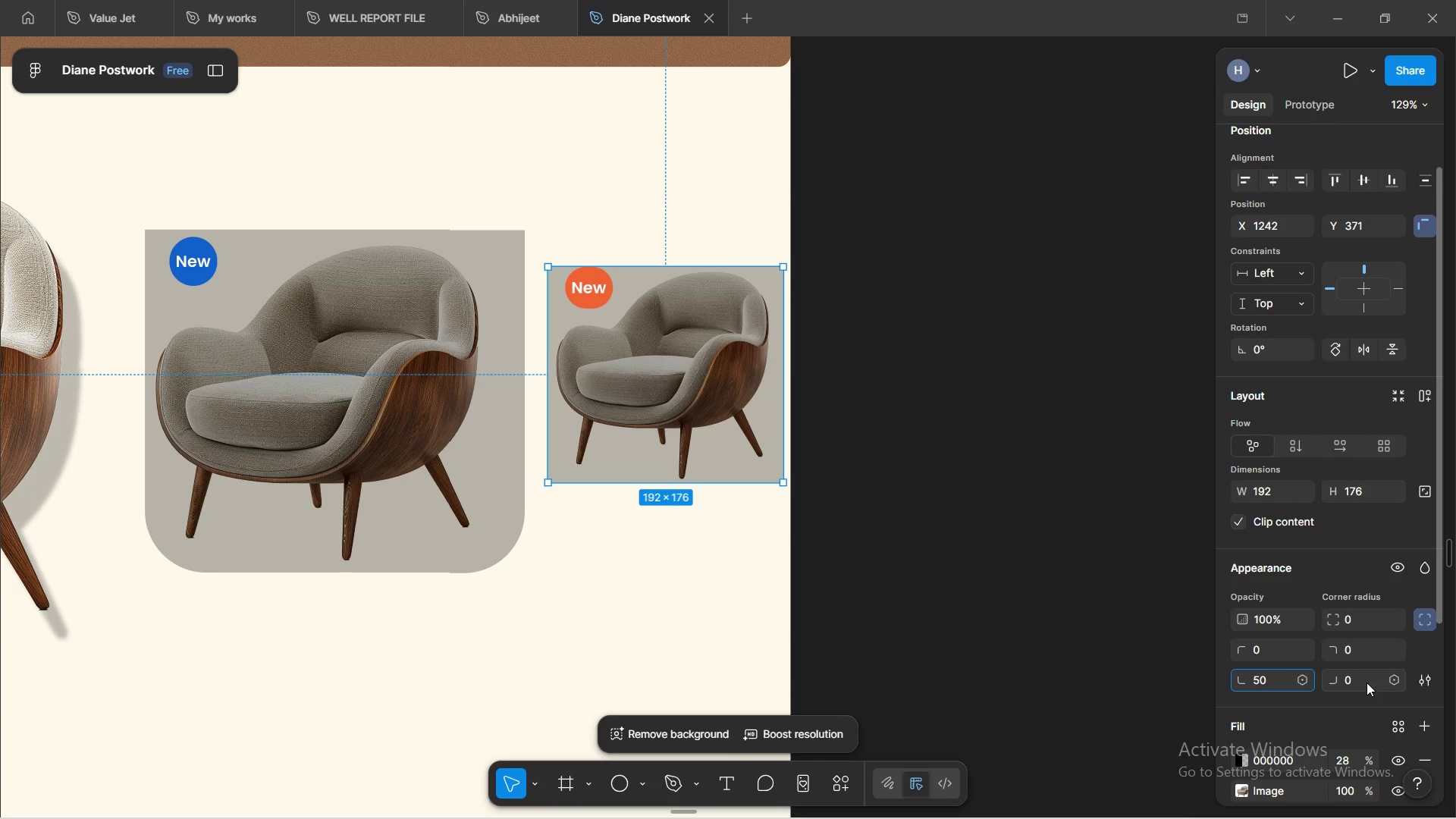 
left_click([1361, 686])
 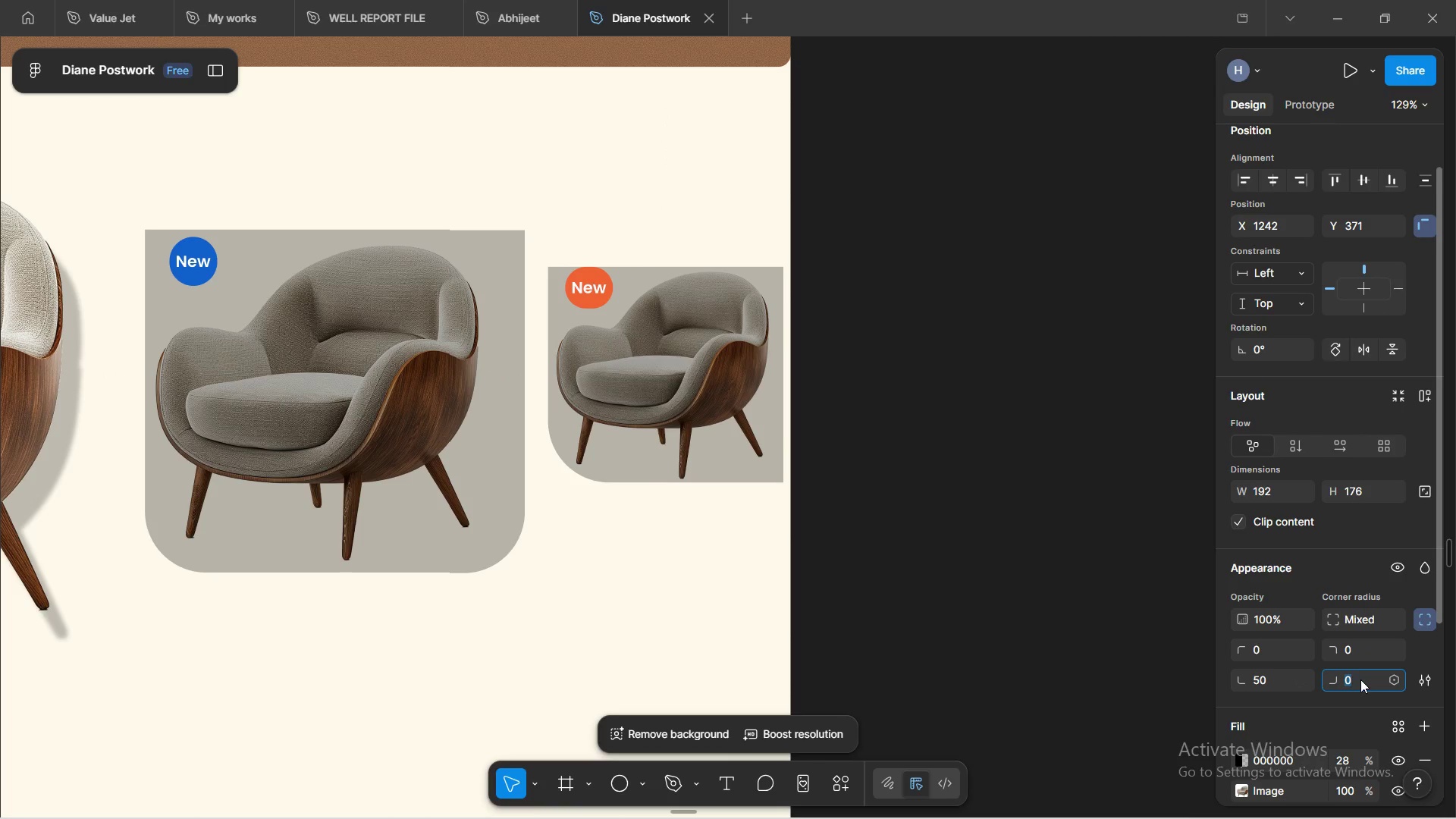 
key(5)
 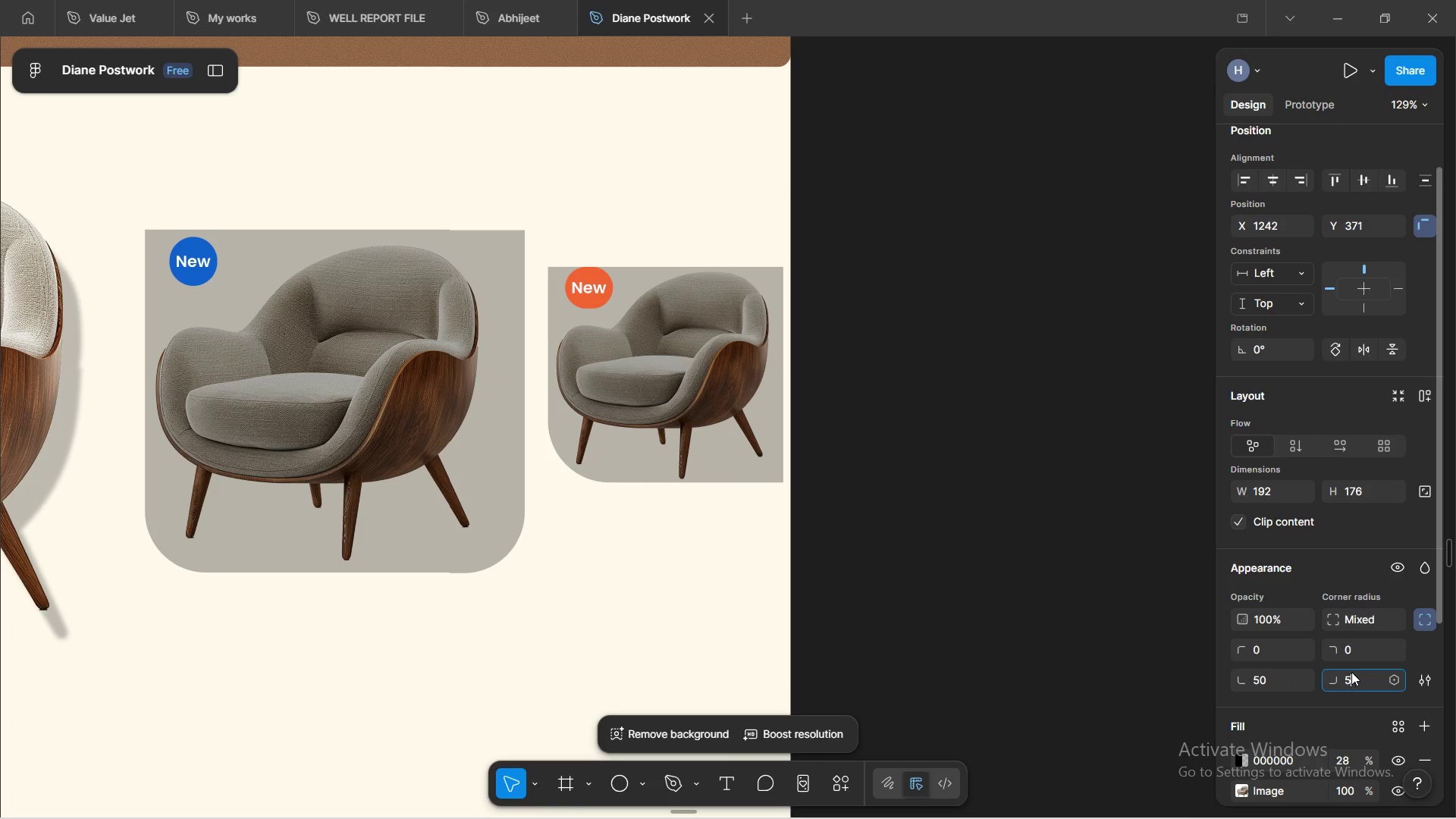 
key(0)
 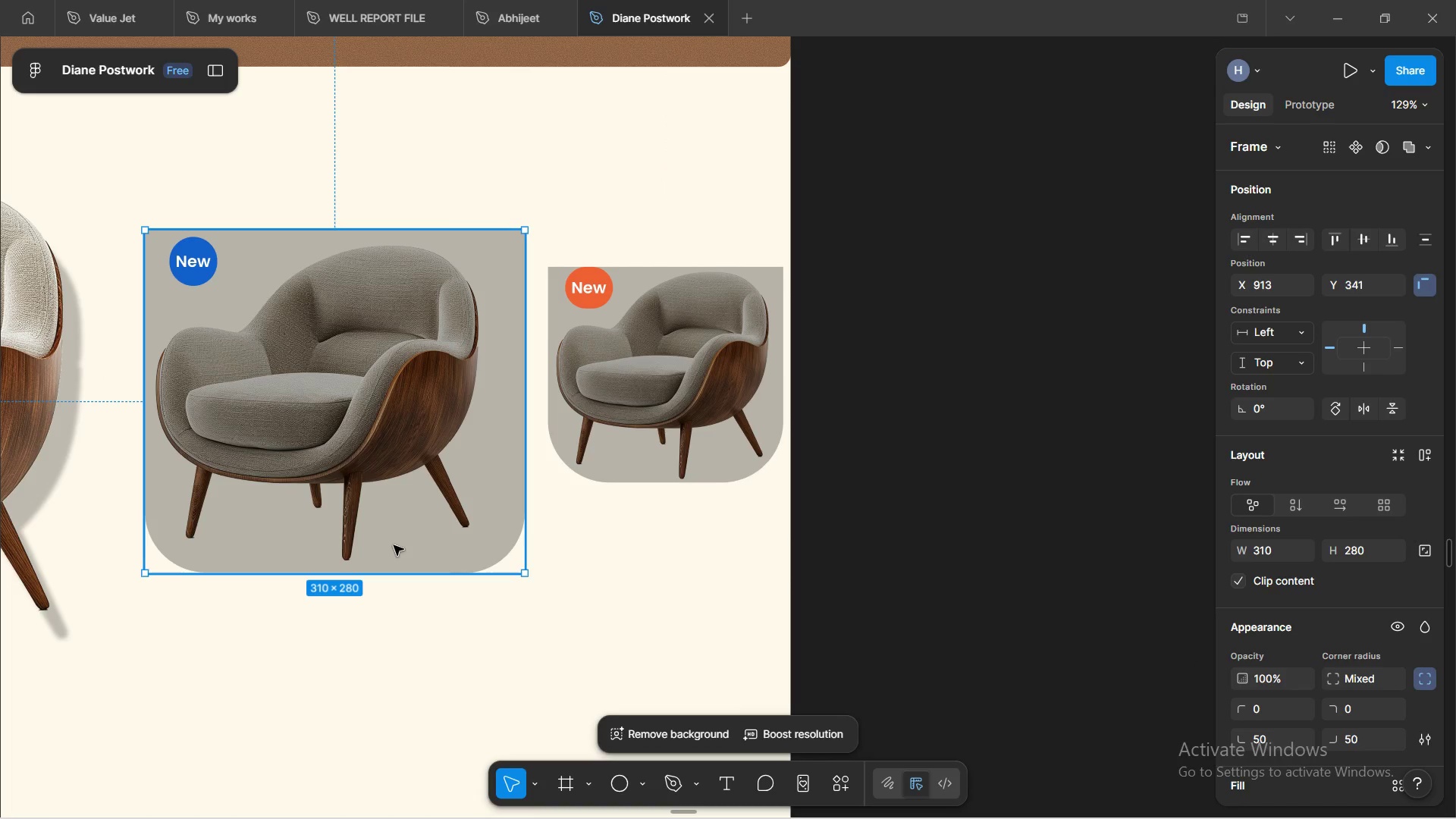 
scroll: coordinate [1384, 648], scroll_direction: down, amount: 3.0
 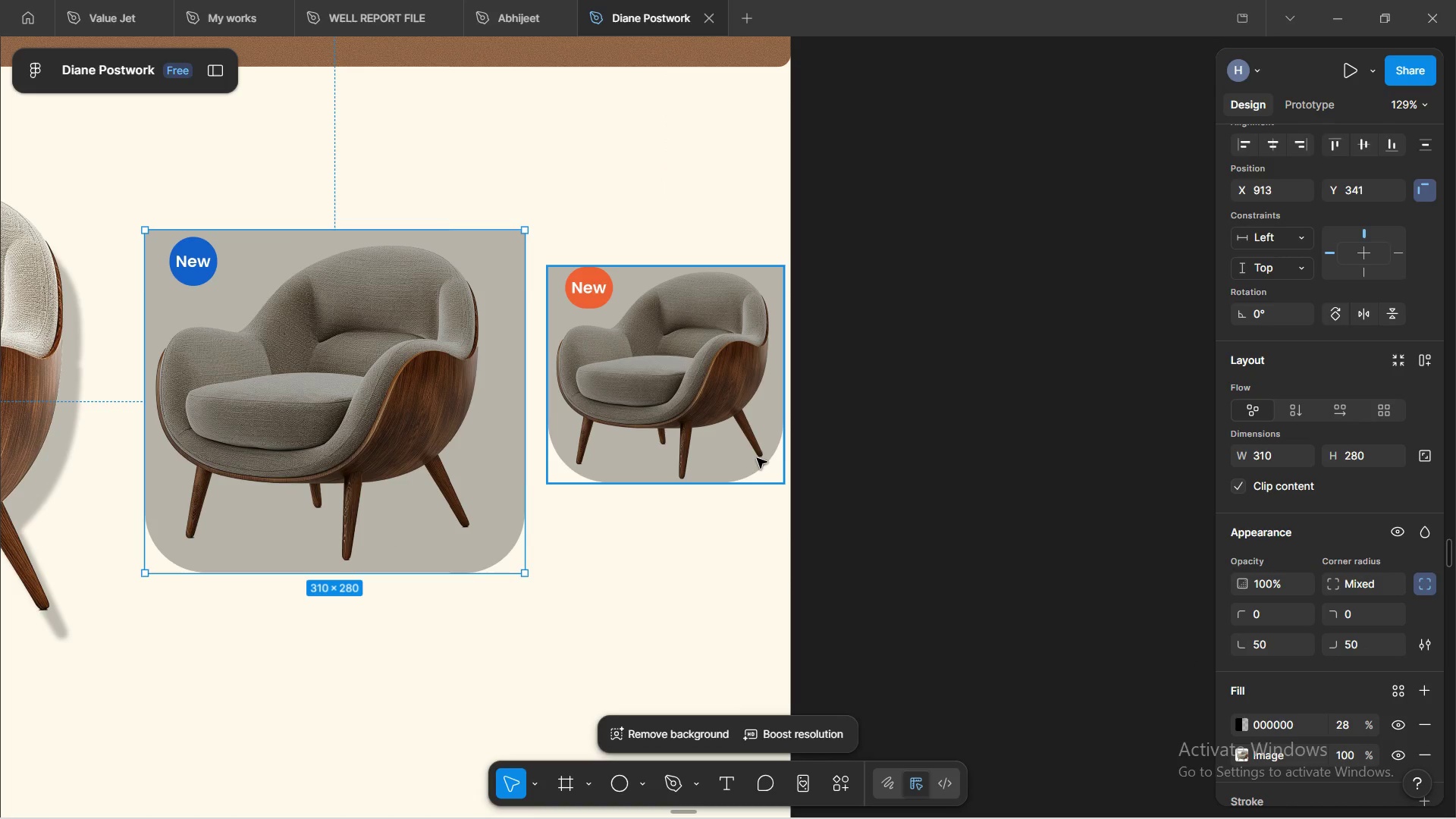 
left_click([758, 462])
 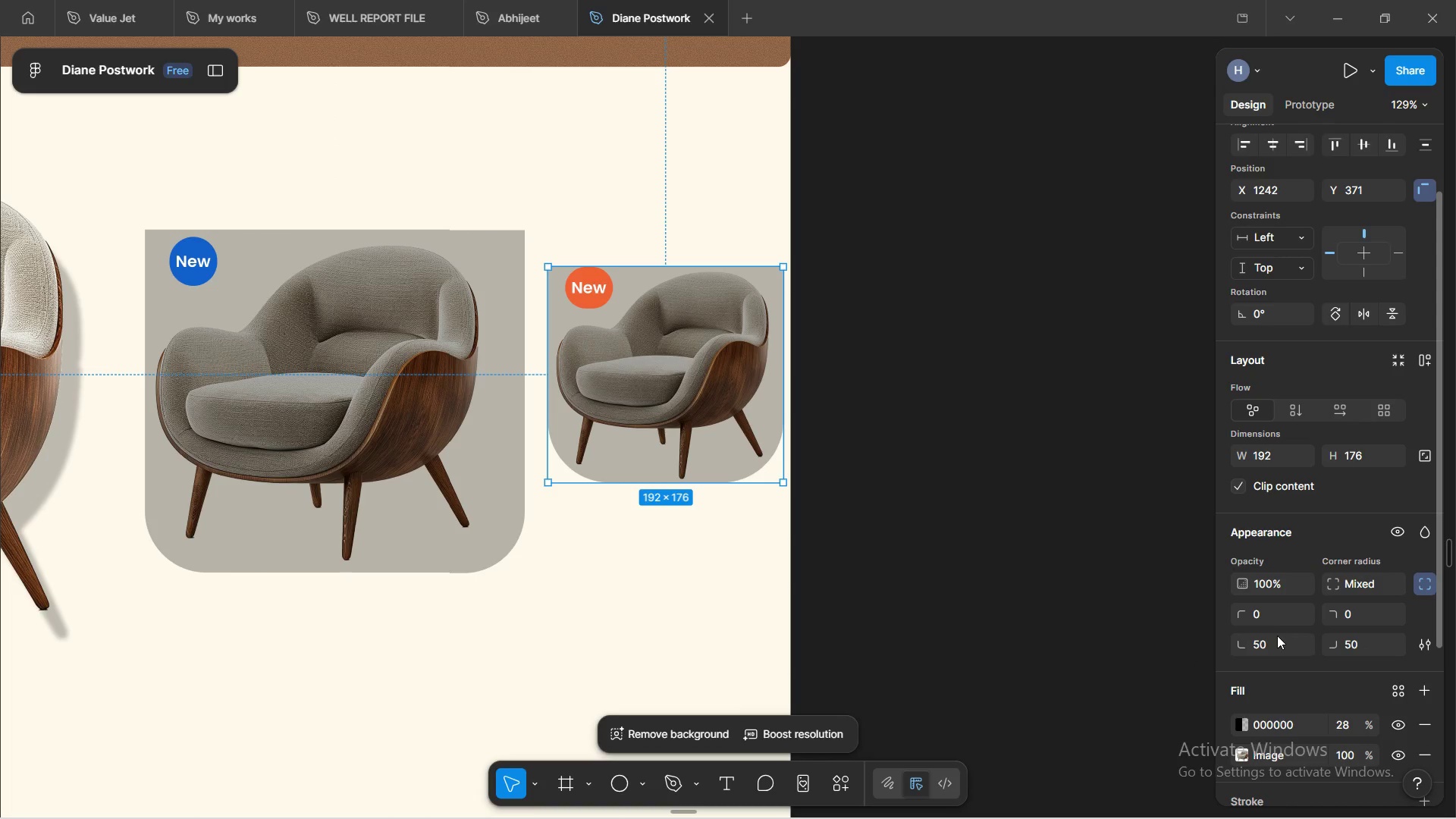 
left_click([1276, 641])
 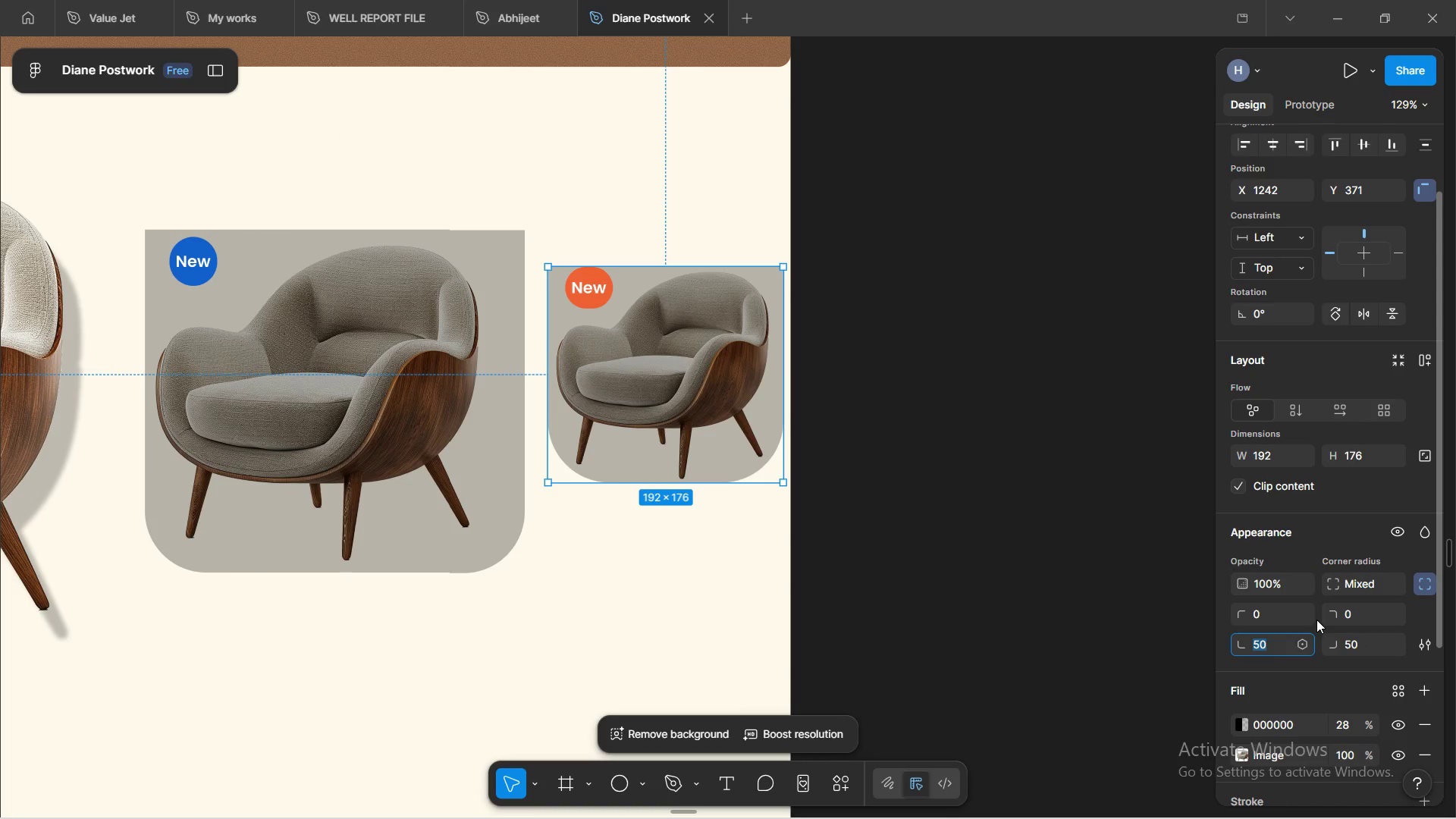 
type(25)
 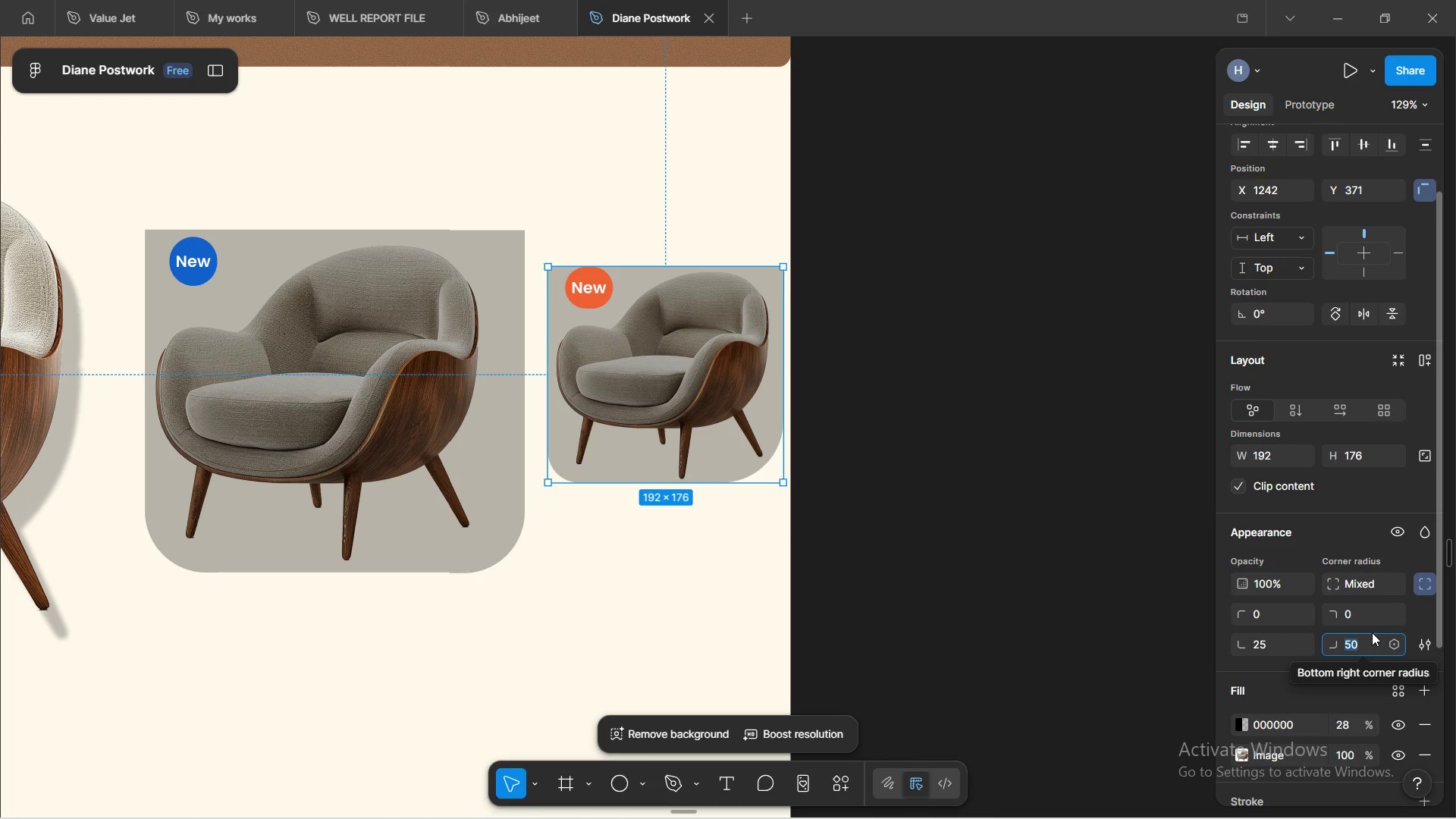 
type(25)
 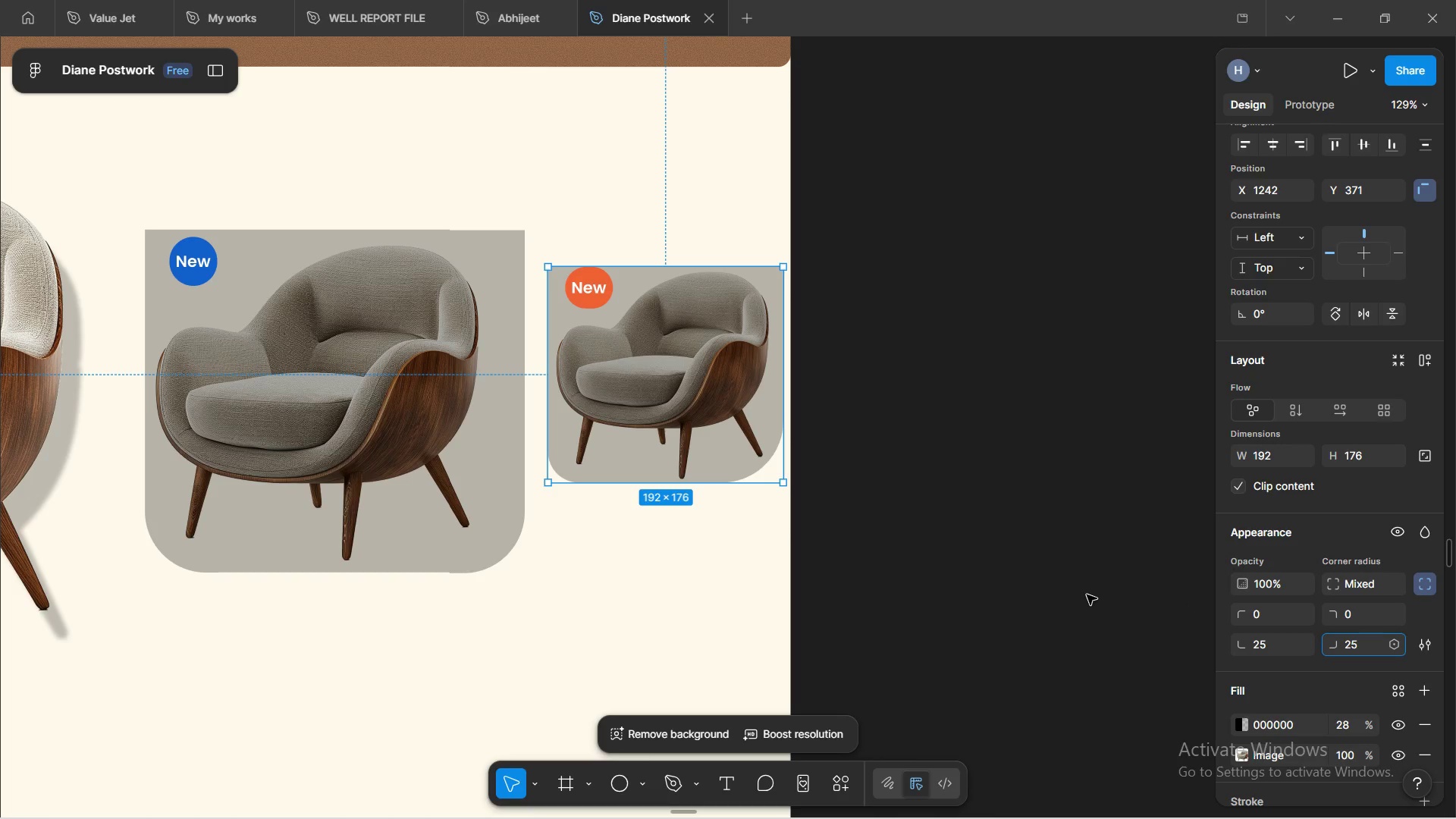 
left_click([1087, 595])
 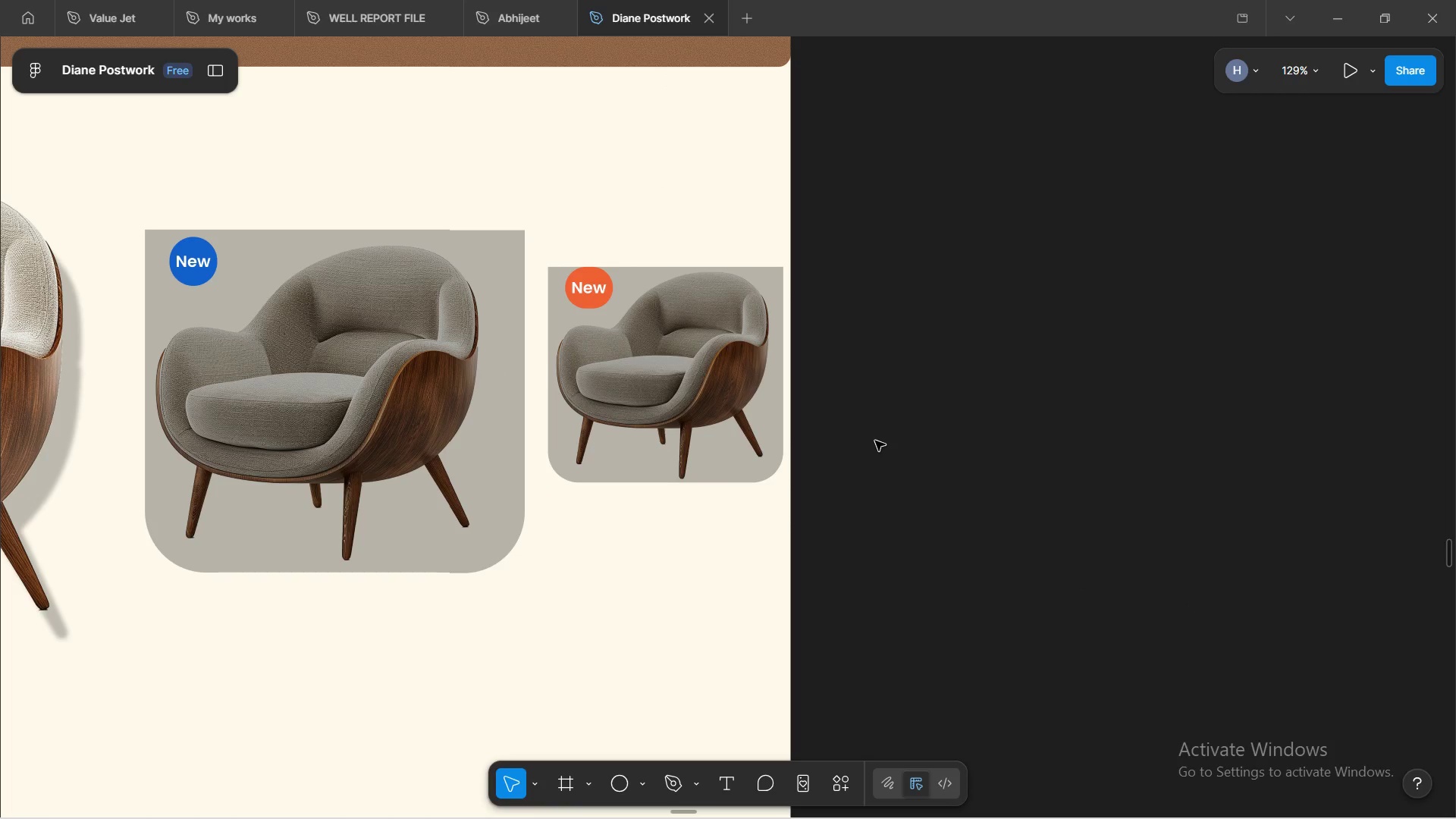 
hold_key(key=ControlLeft, duration=0.91)
scroll: coordinate [890, 460], scroll_direction: down, amount: 6.0
 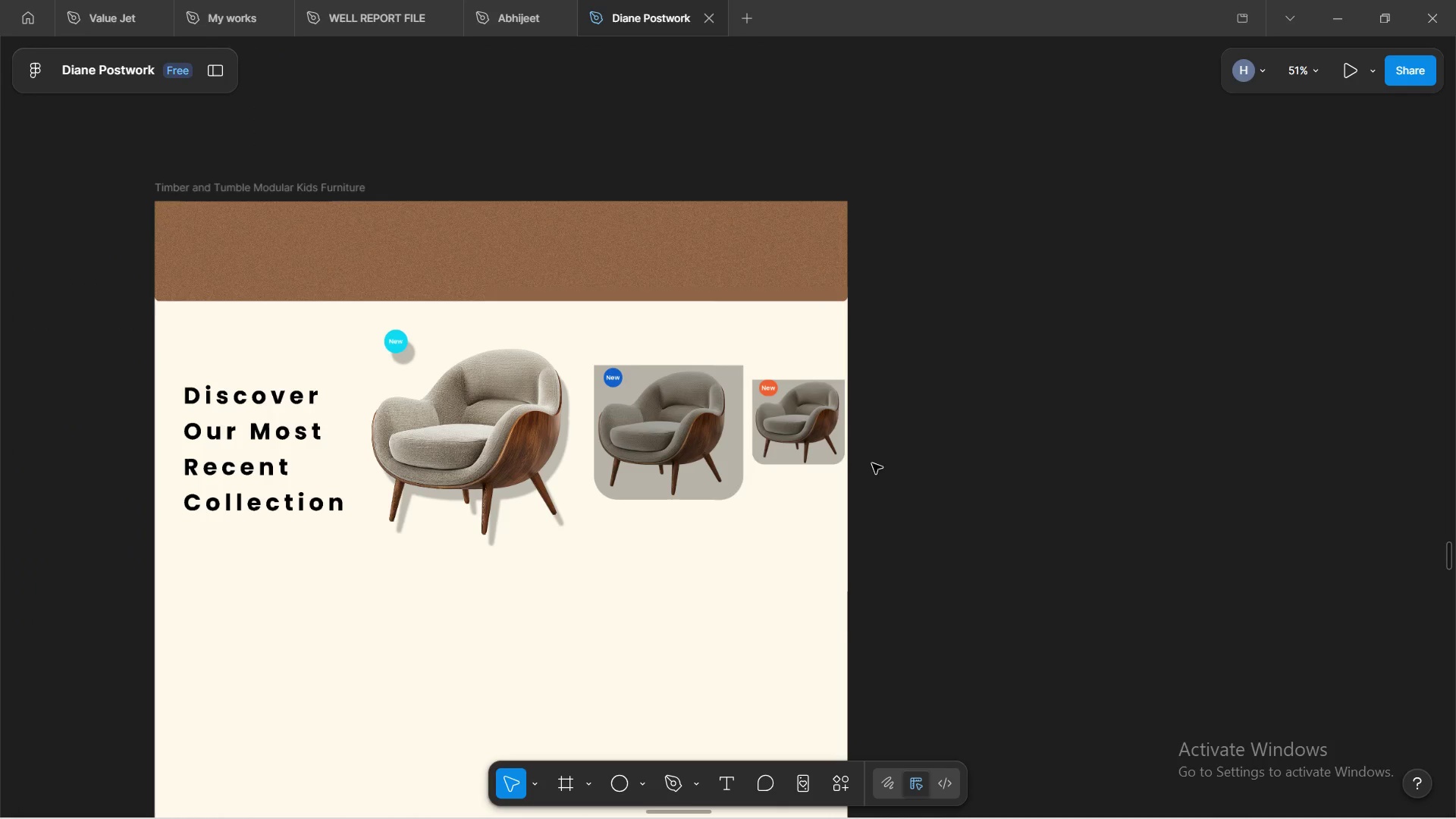 
left_click([836, 457])
 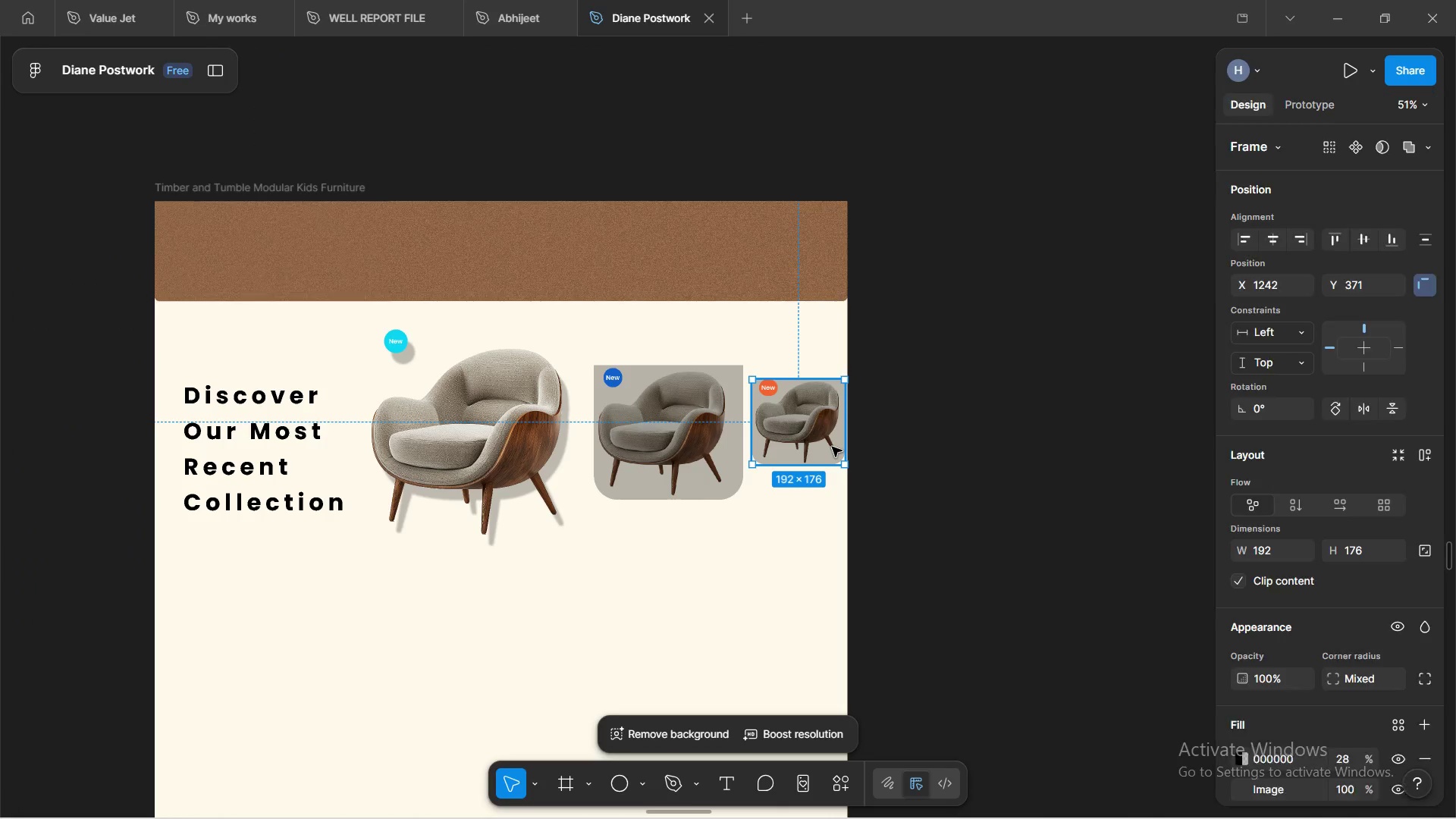 
hold_key(key=ControlLeft, duration=1.22)
scroll: coordinate [833, 443], scroll_direction: up, amount: 5.0
 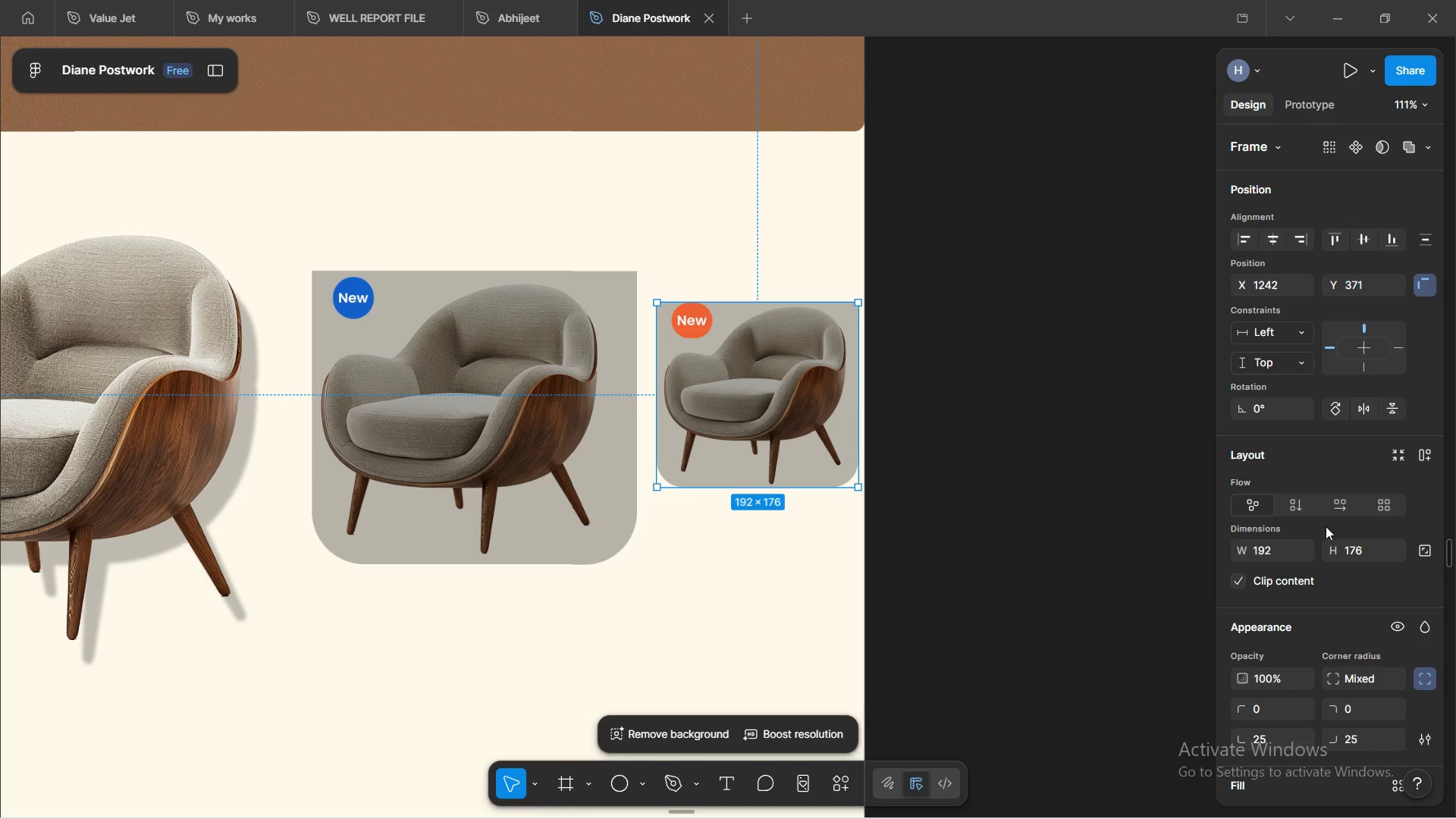 
scroll: coordinate [1364, 522], scroll_direction: down, amount: 6.0
 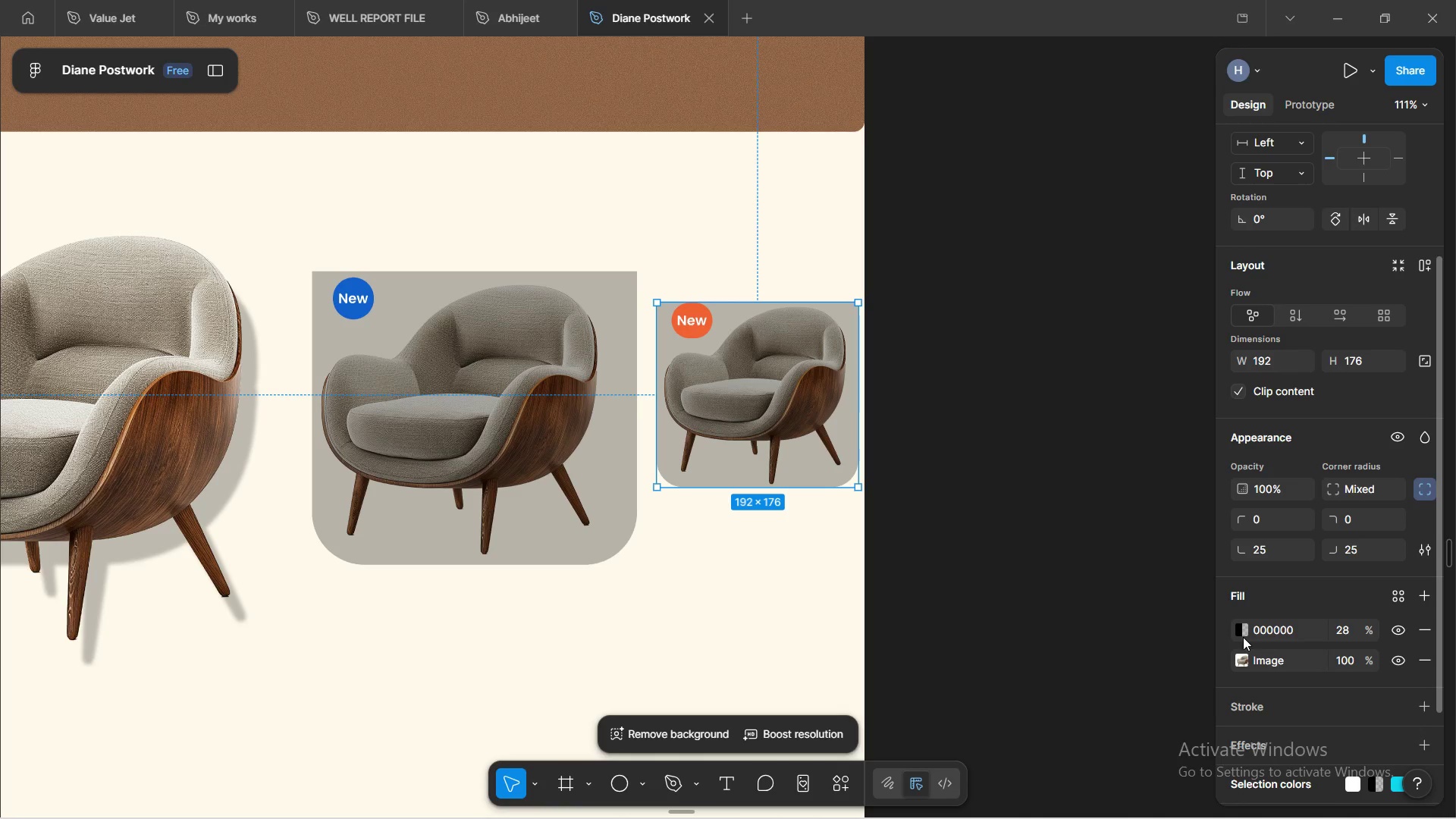 
left_click([1240, 633])
 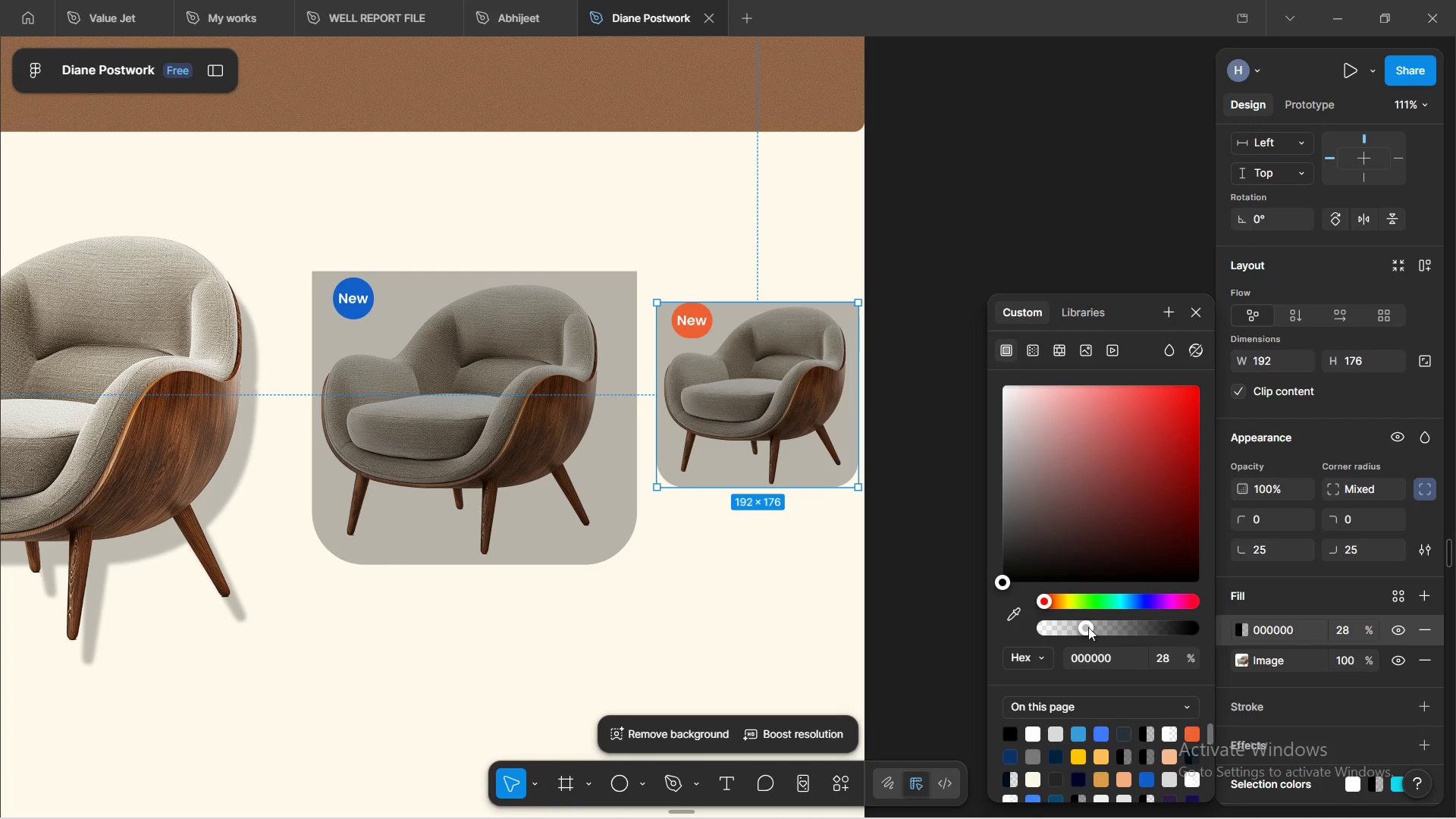 
left_click_drag(start_coordinate=[1081, 623], to_coordinate=[1131, 638])
 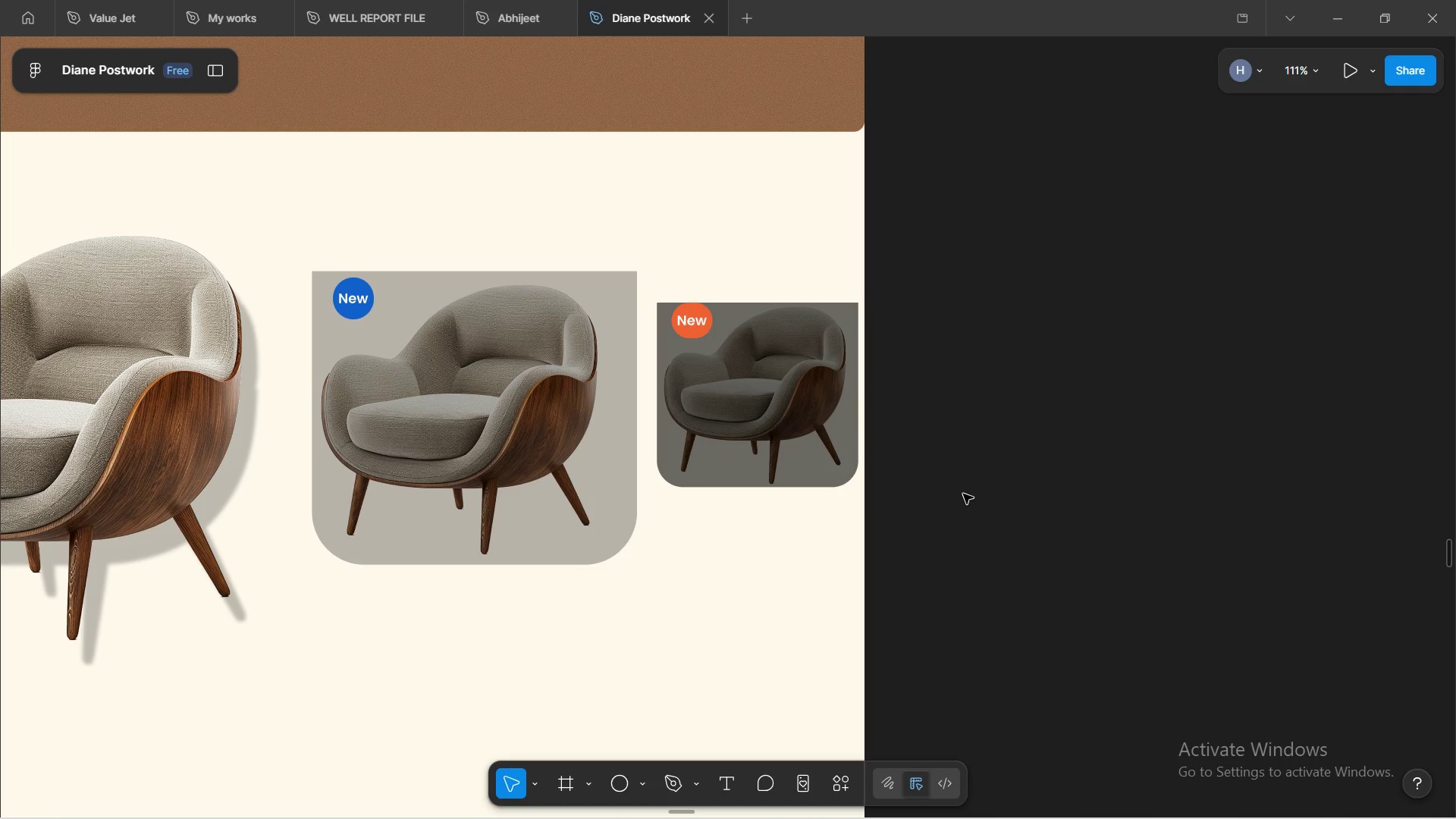 
hold_key(key=ControlLeft, duration=0.81)
scroll: coordinate [965, 494], scroll_direction: down, amount: 6.0
 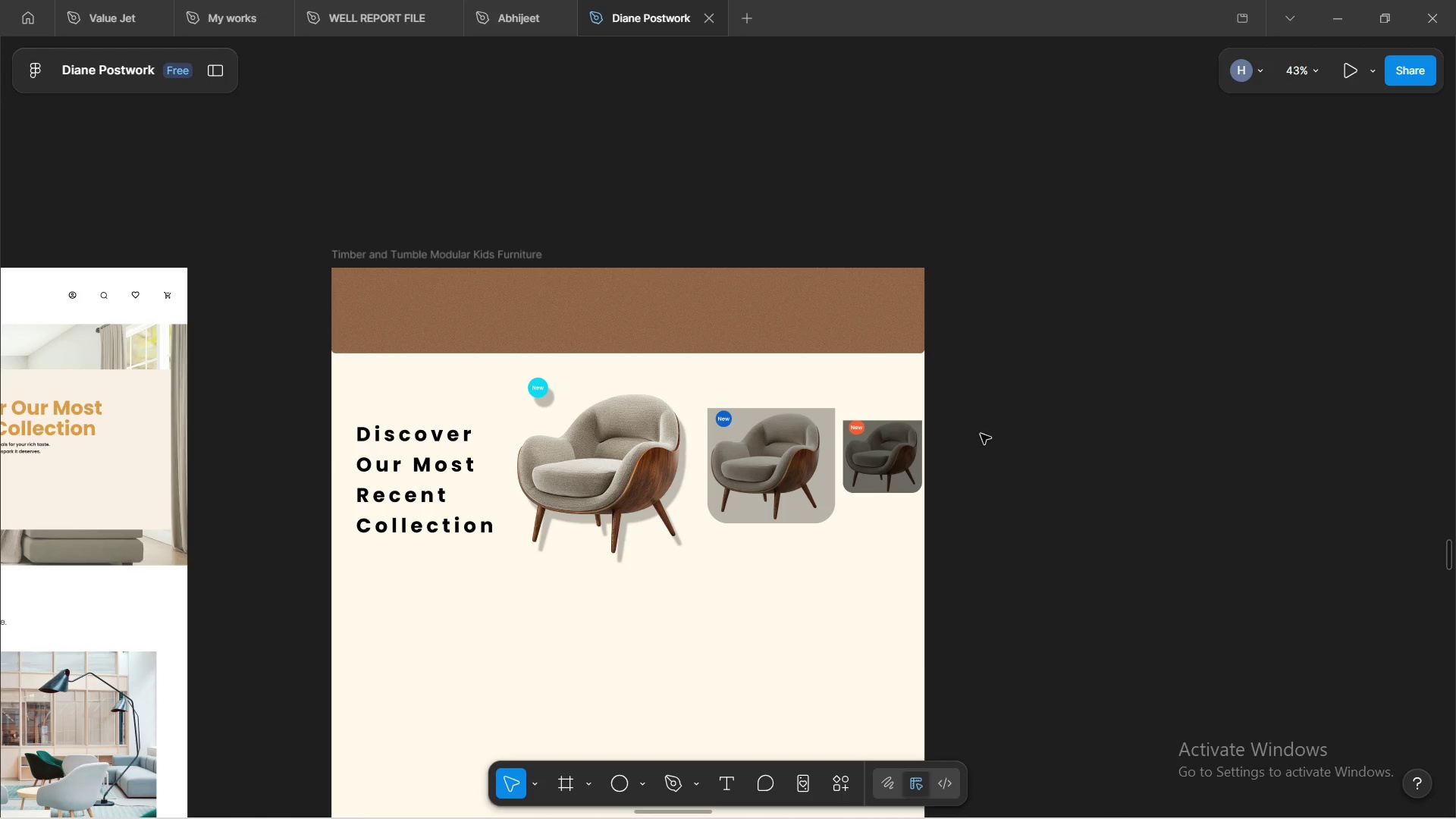 
hold_key(key=ControlLeft, duration=0.97)
scroll: coordinate [714, 464], scroll_direction: up, amount: 4.0
 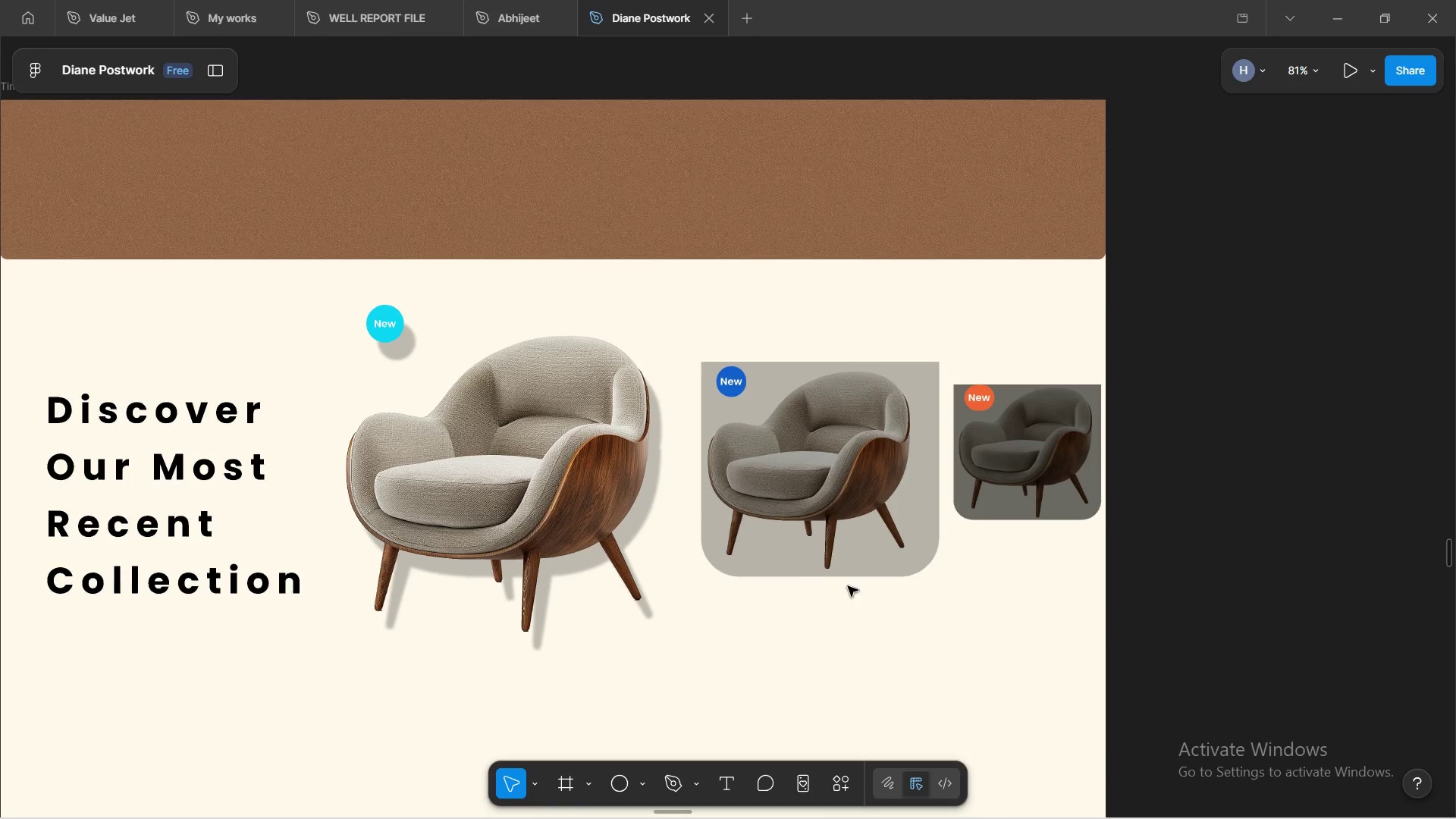 
scroll: coordinate [705, 437], scroll_direction: down, amount: 4.0
 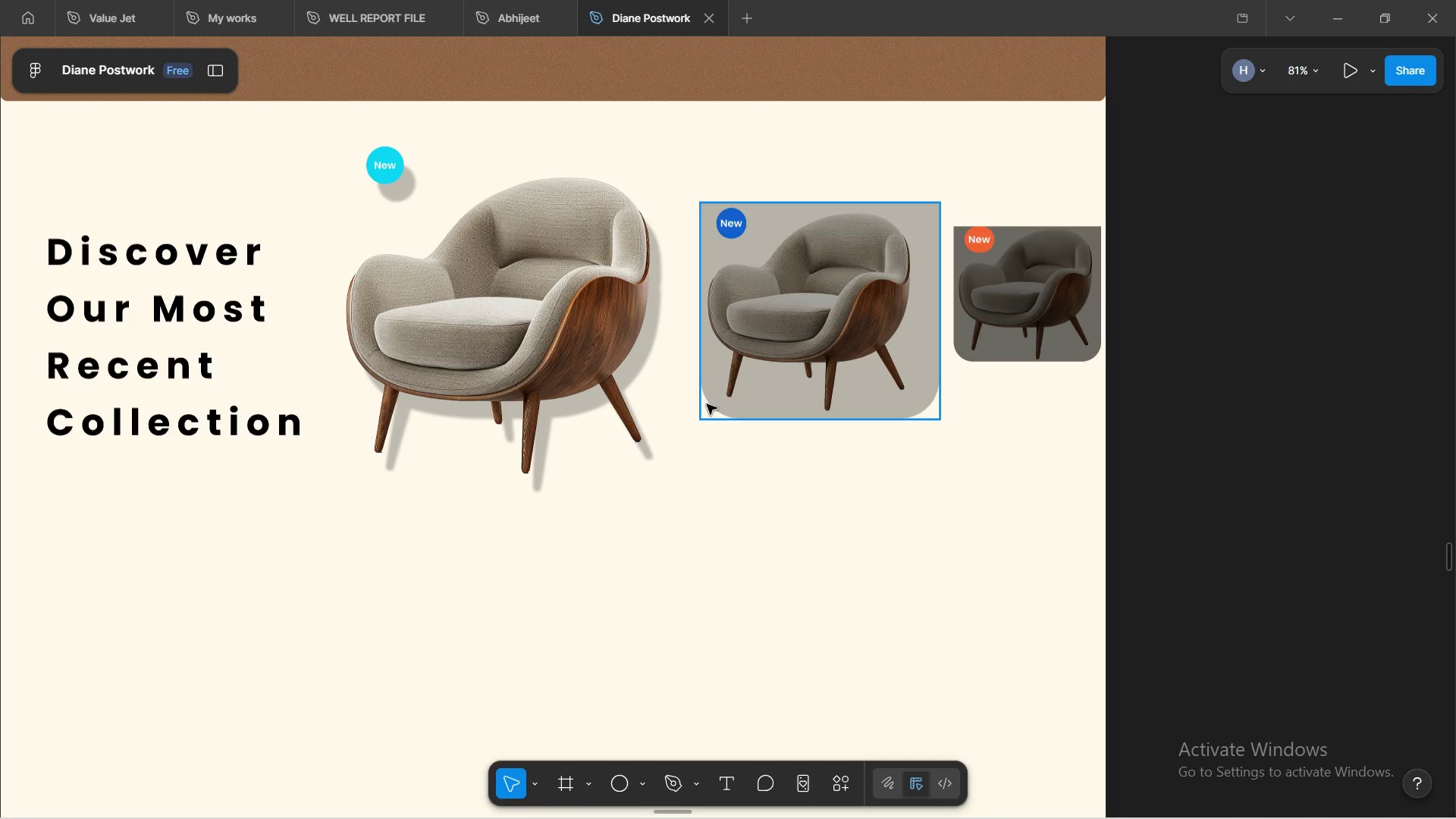 
hold_key(key=ControlLeft, duration=0.98)
scroll: coordinate [717, 407], scroll_direction: down, amount: 9.0
 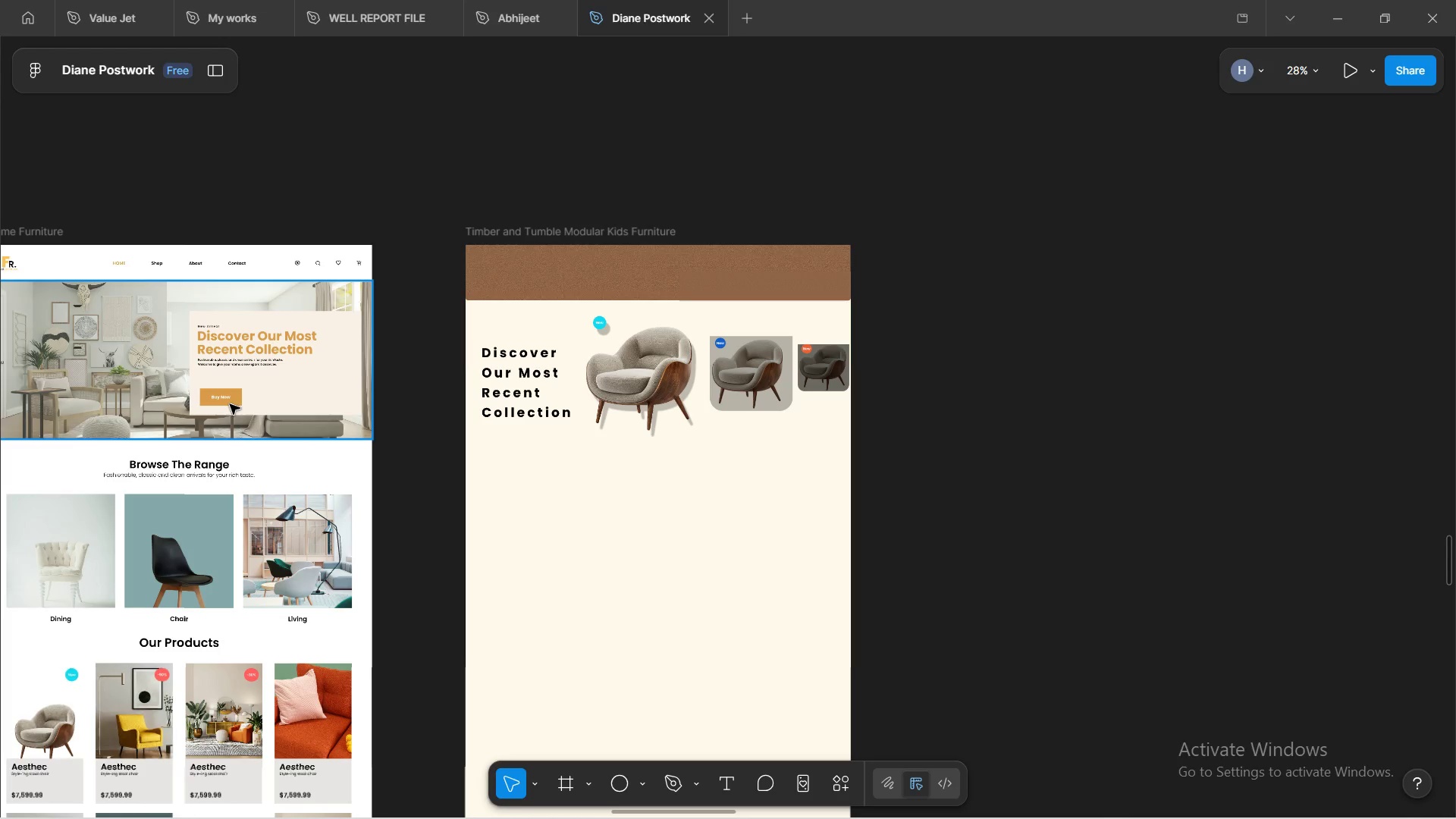 
double_click([237, 406])
 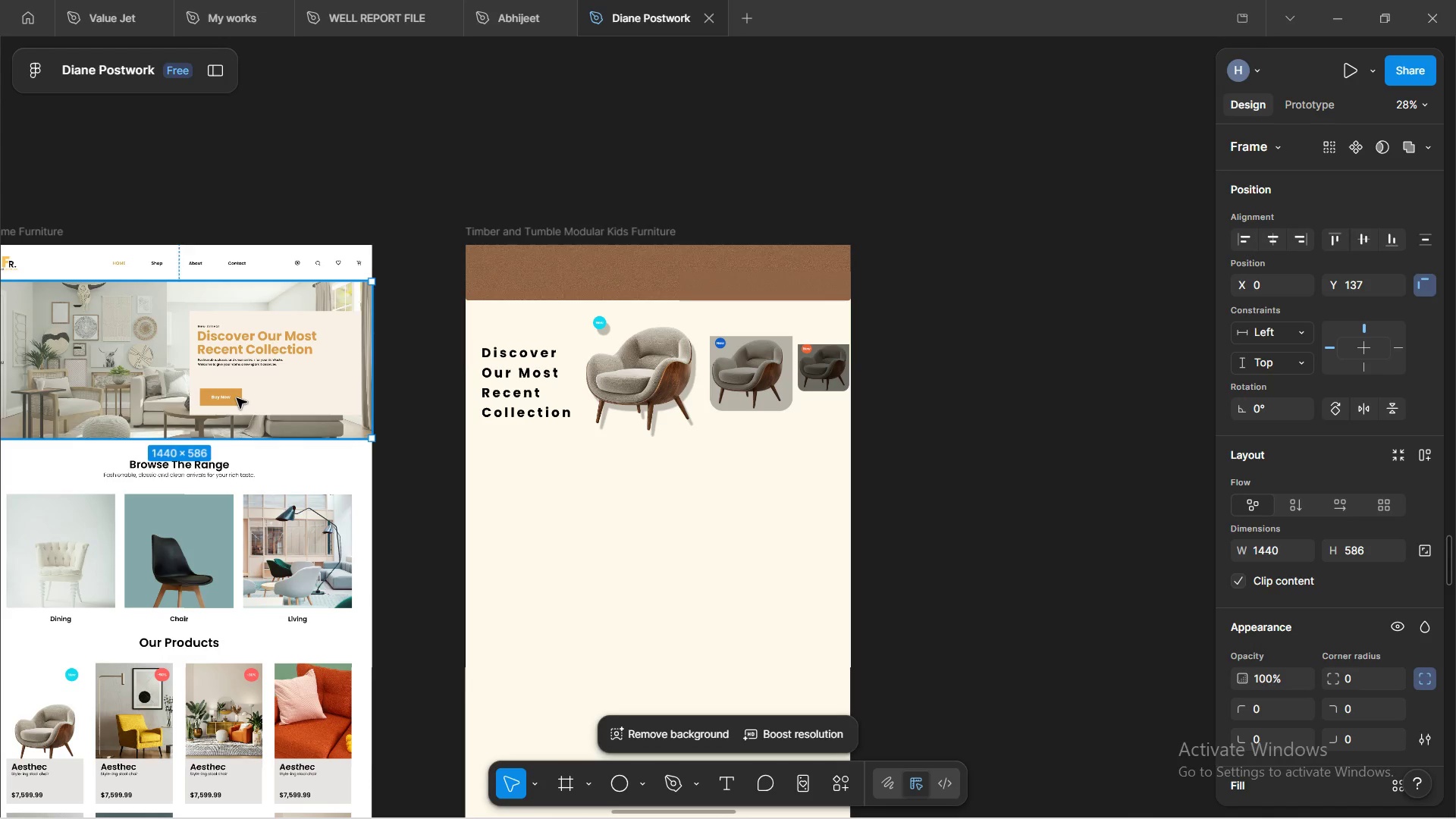 
double_click([237, 398])
 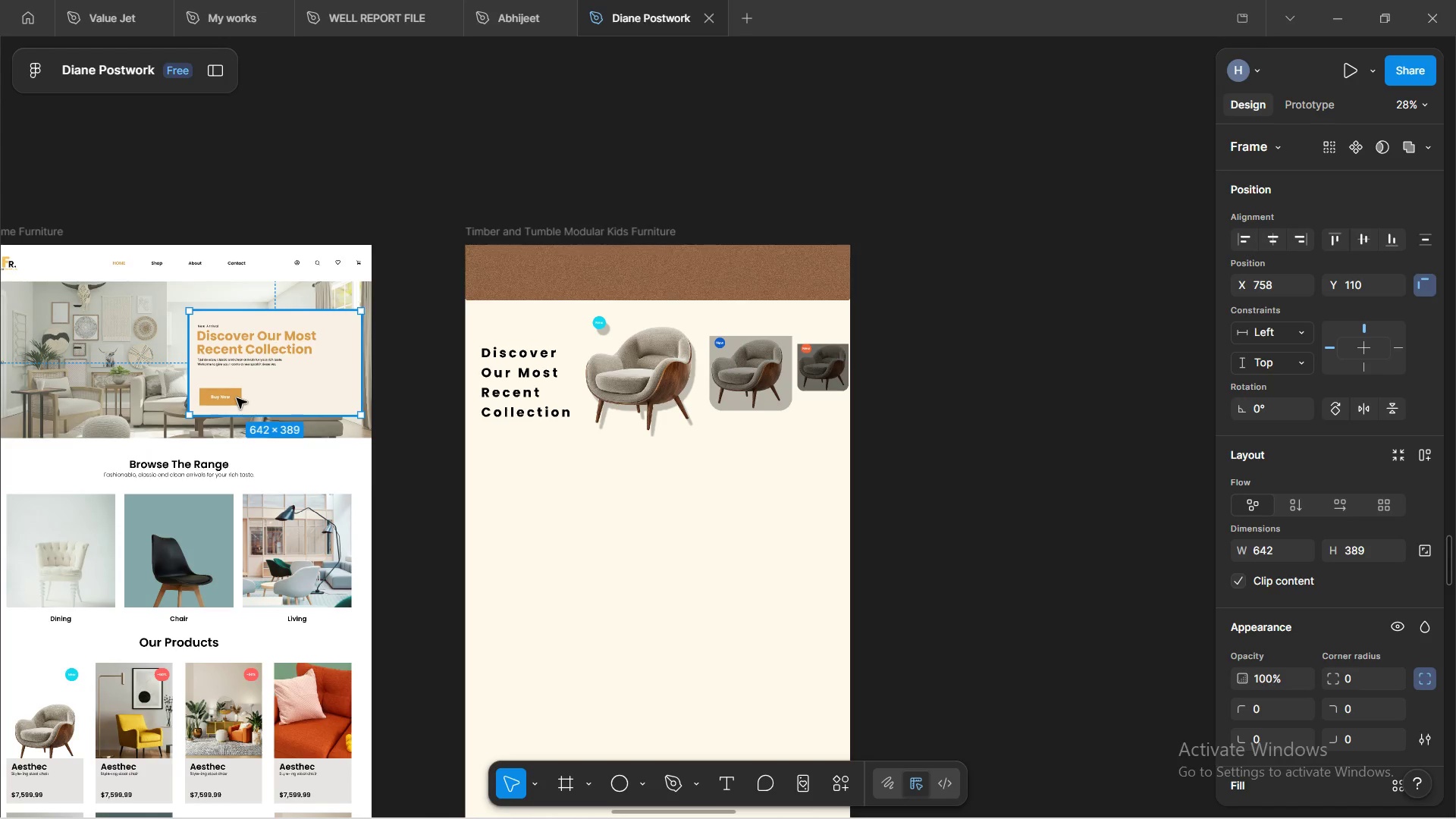 
double_click([237, 398])
 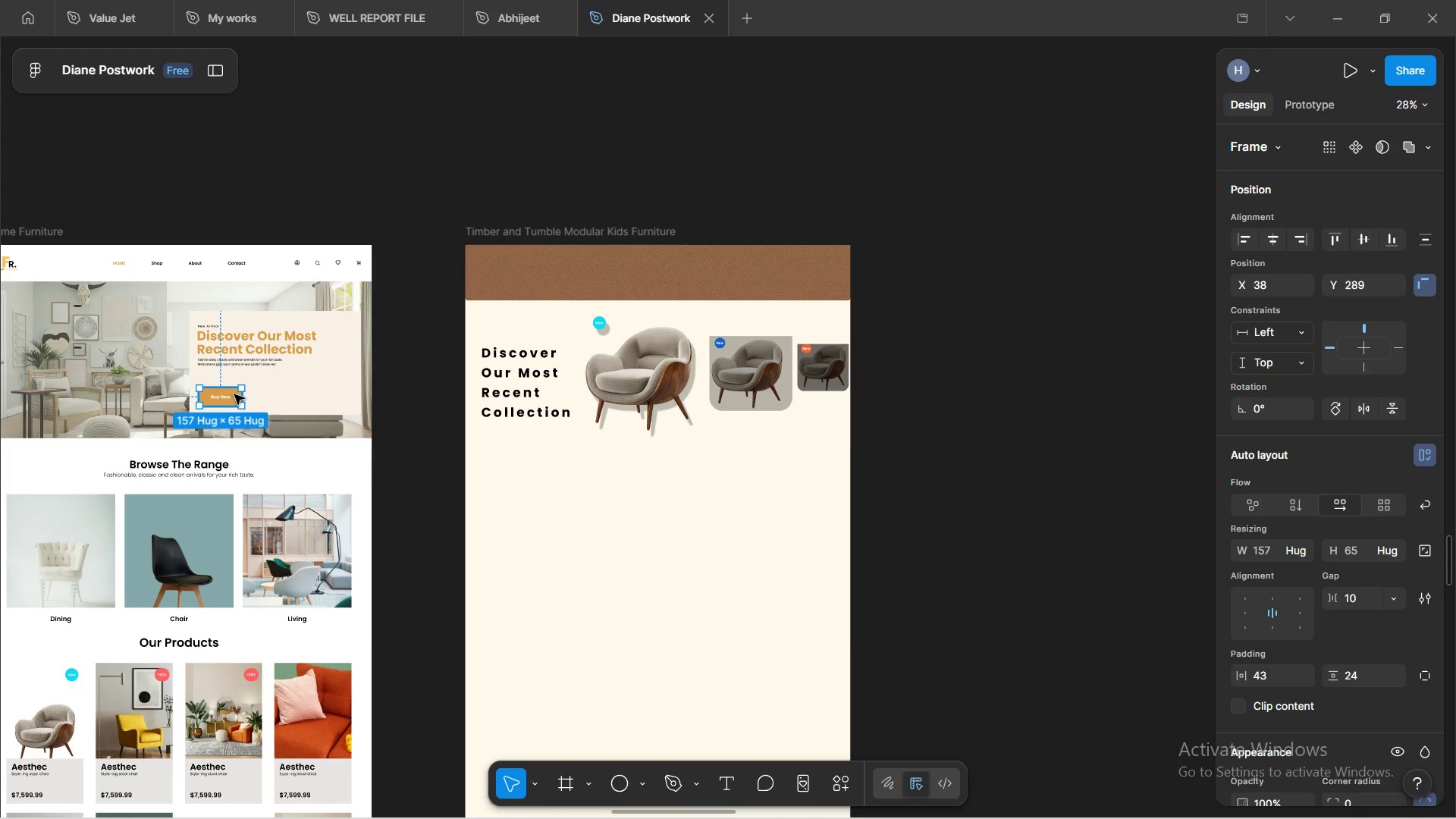 
hold_key(key=AltLeft, duration=1.52)
left_click_drag(start_coordinate=[237, 392], to_coordinate=[692, 469])
 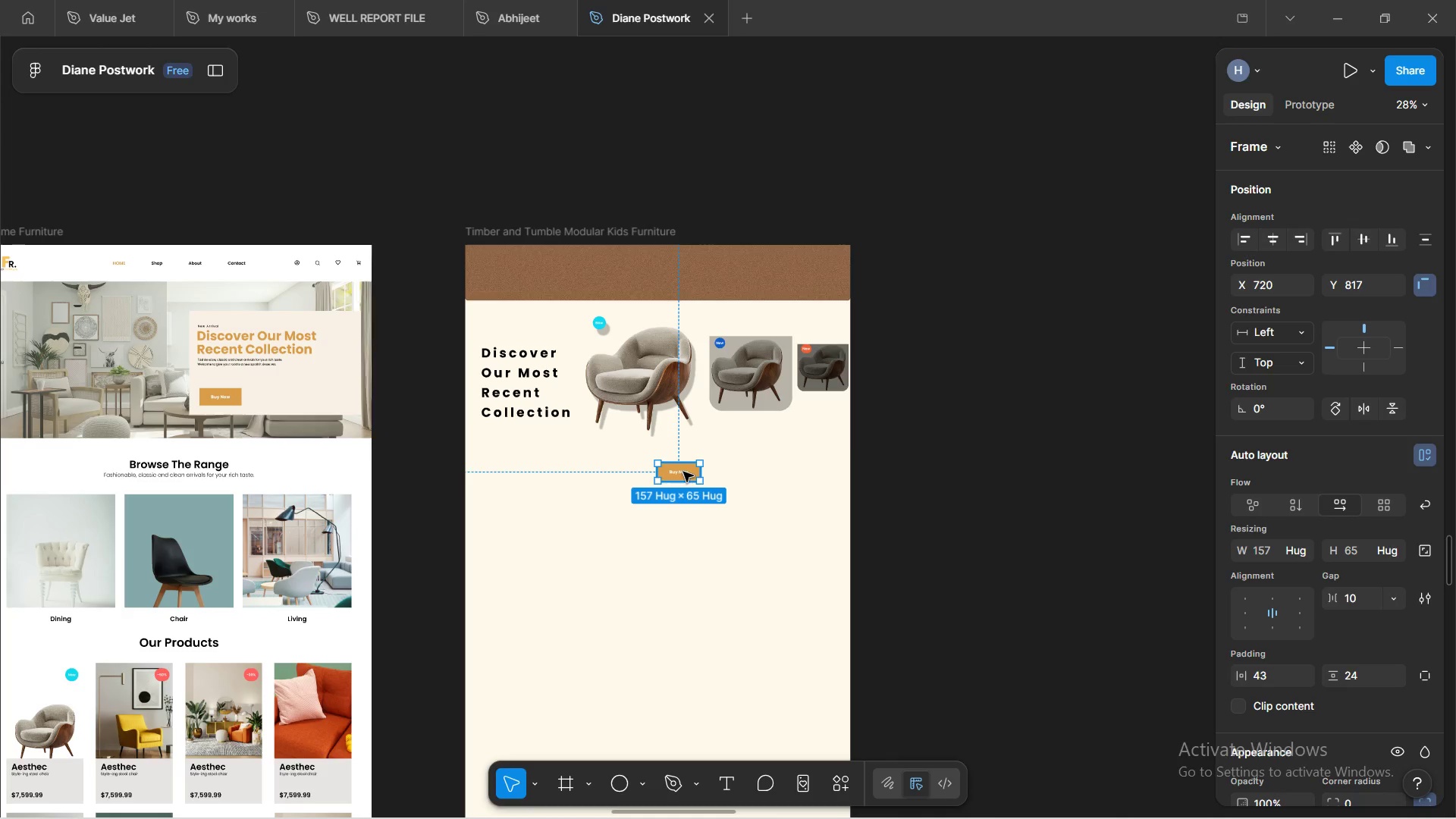 
hold_key(key=AltLeft, duration=1.05)
 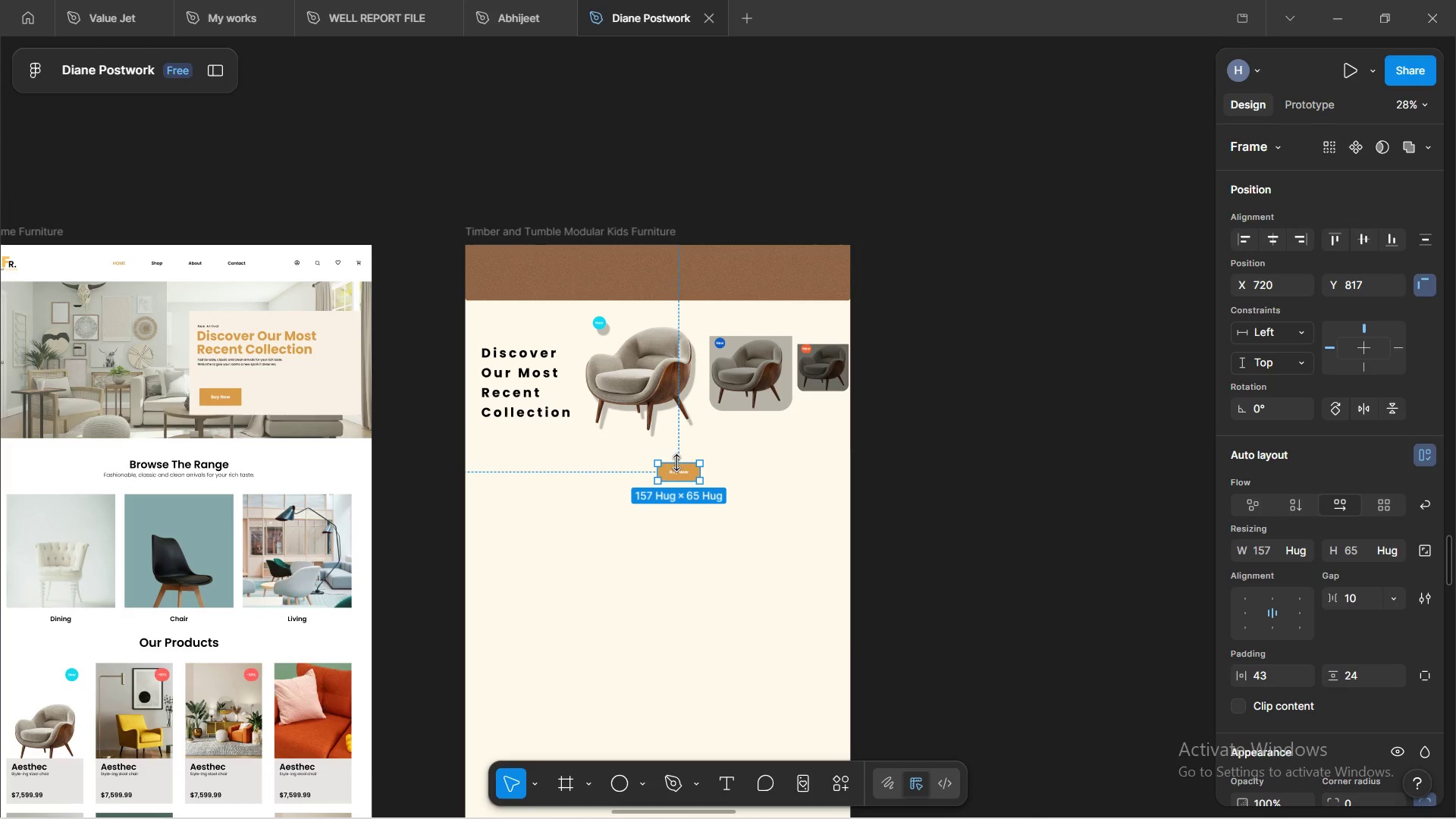 
hold_key(key=ControlLeft, duration=1.31)
scroll: coordinate [676, 464], scroll_direction: up, amount: 6.0
 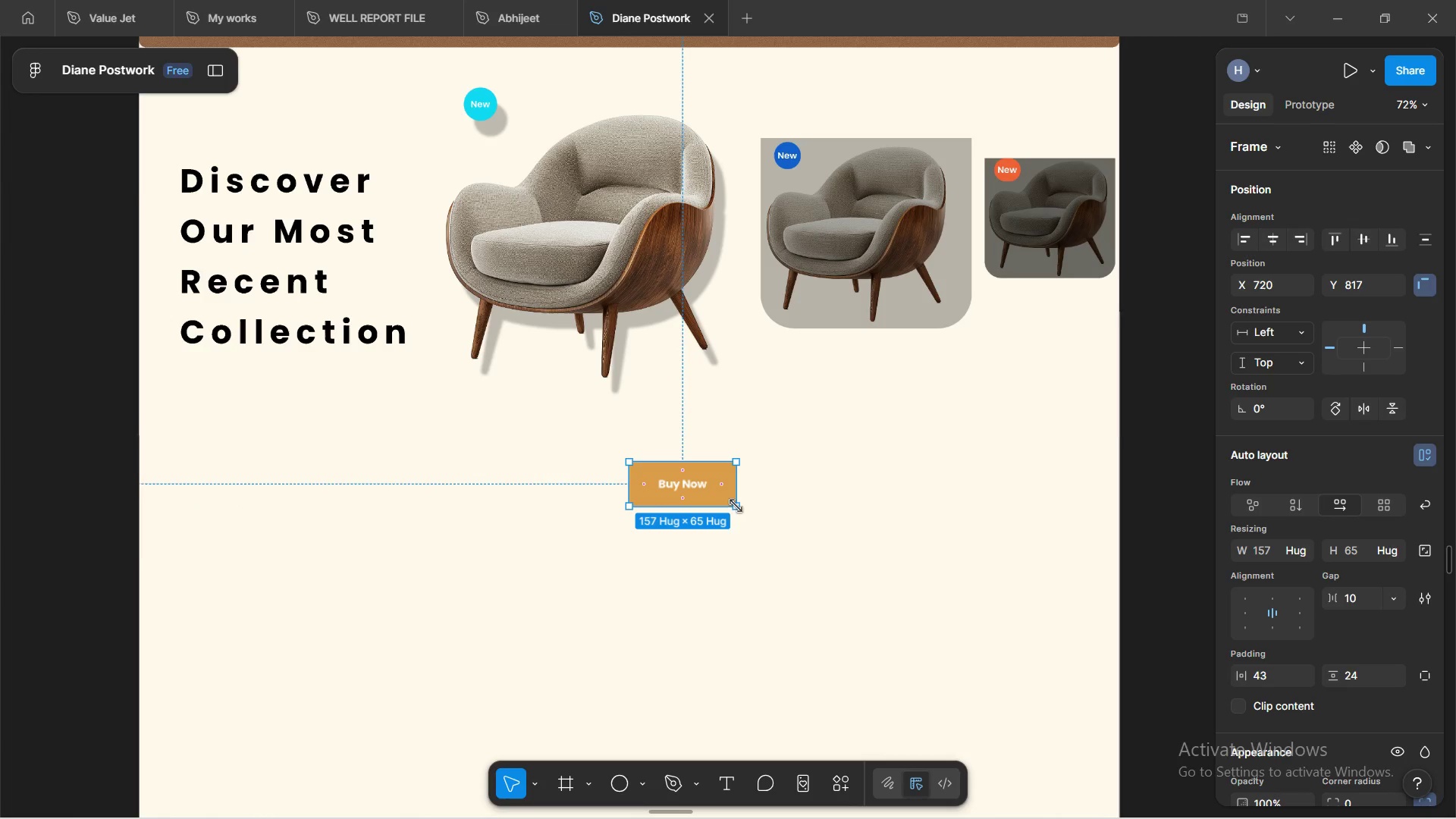 
hold_key(key=ShiftLeft, duration=1.53)
left_click_drag(start_coordinate=[736, 506], to_coordinate=[770, 528])
 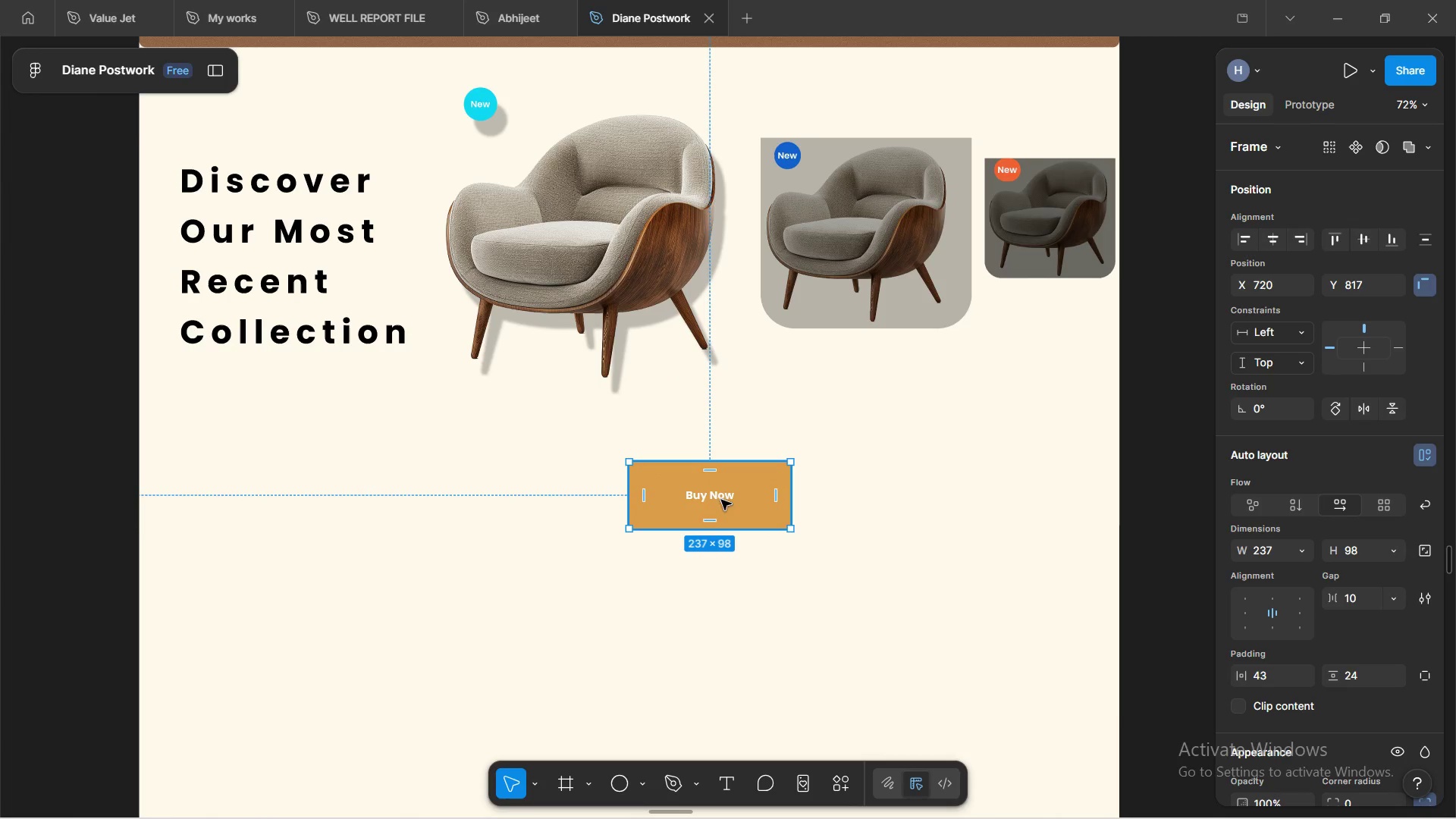 
hold_key(key=ShiftLeft, duration=1.41)
 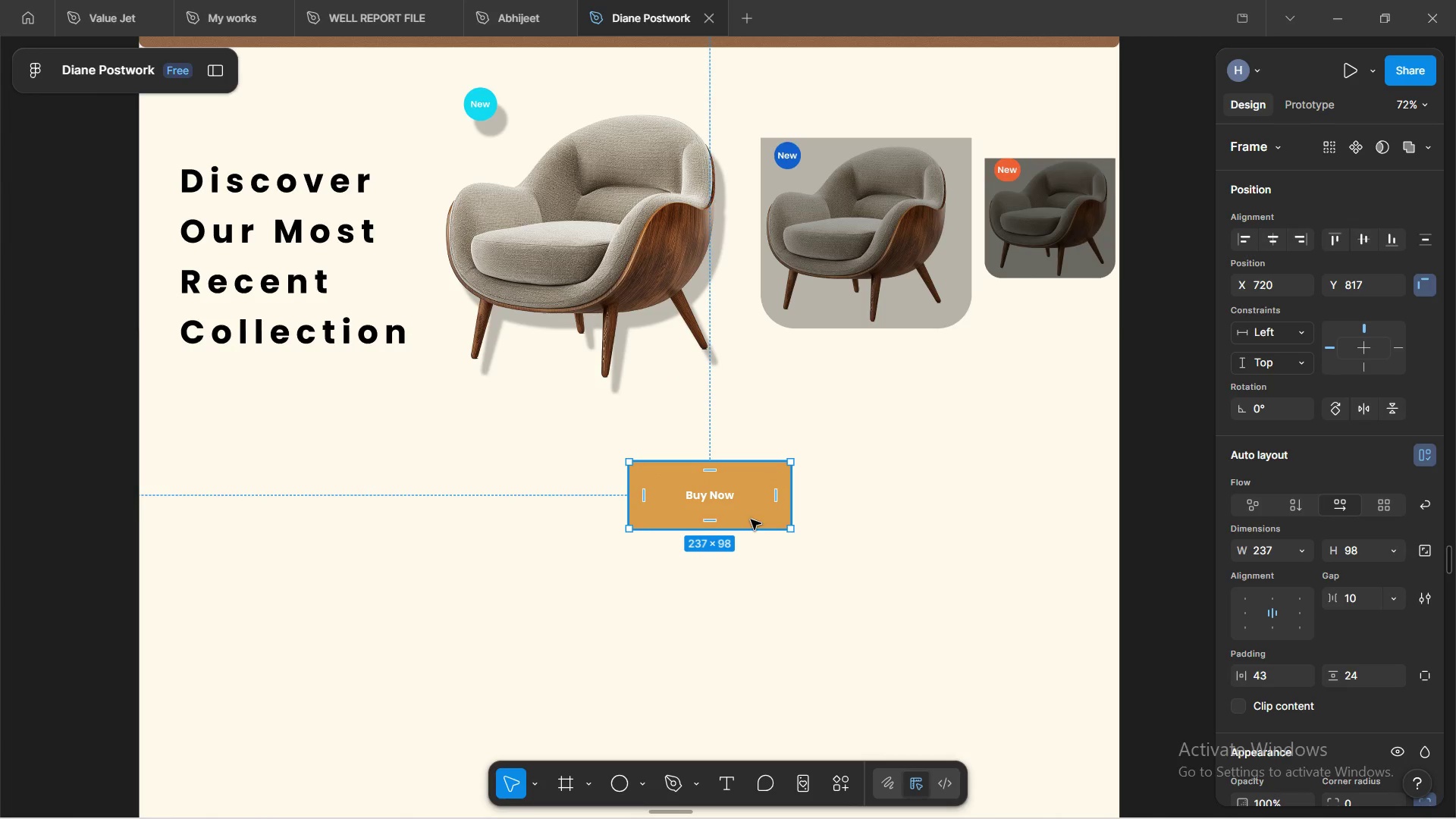 
left_click_drag(start_coordinate=[758, 521], to_coordinate=[752, 530])
 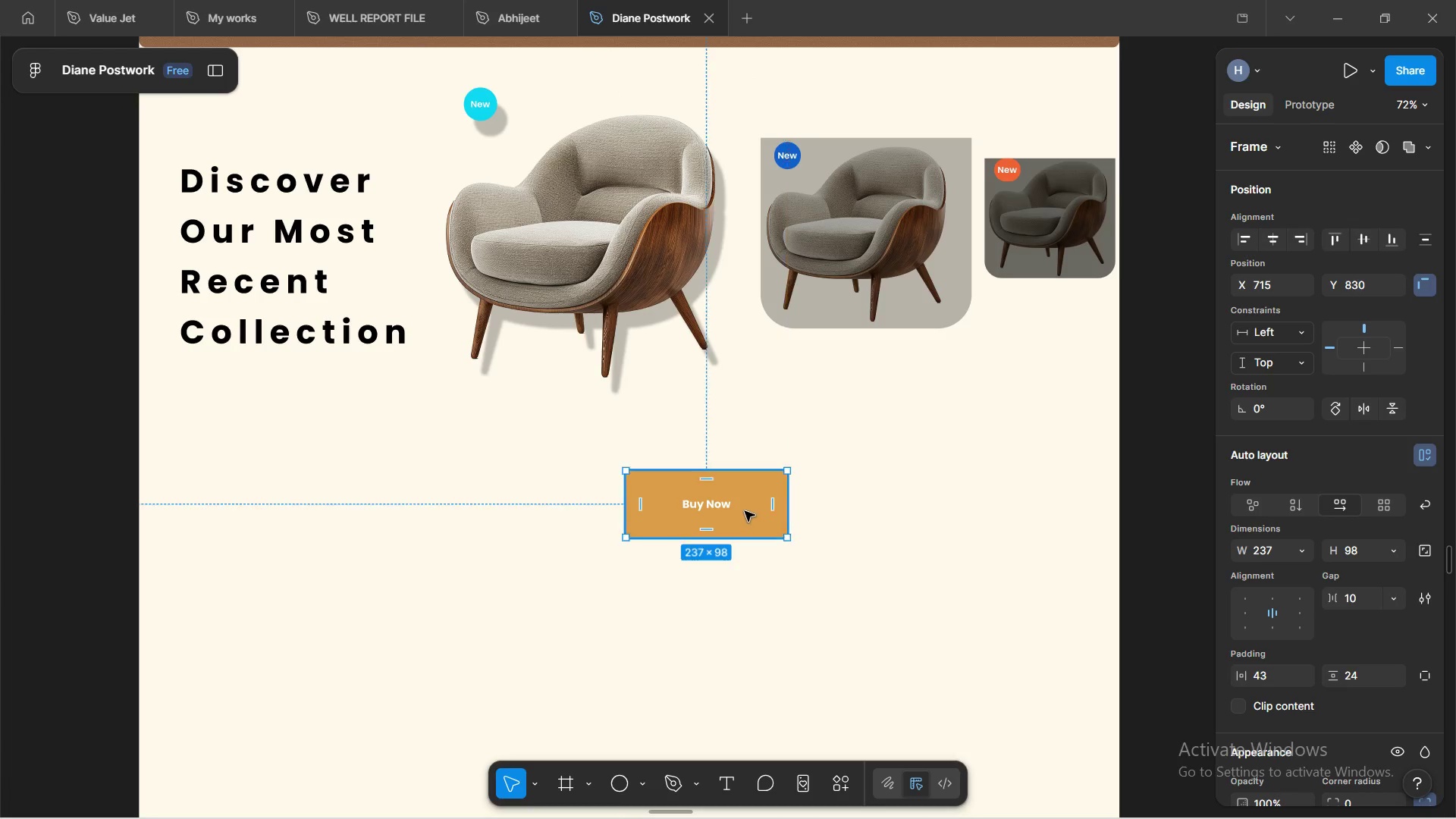 
hold_key(key=ControlLeft, duration=0.62)
scroll: coordinate [739, 500], scroll_direction: down, amount: 4.0
 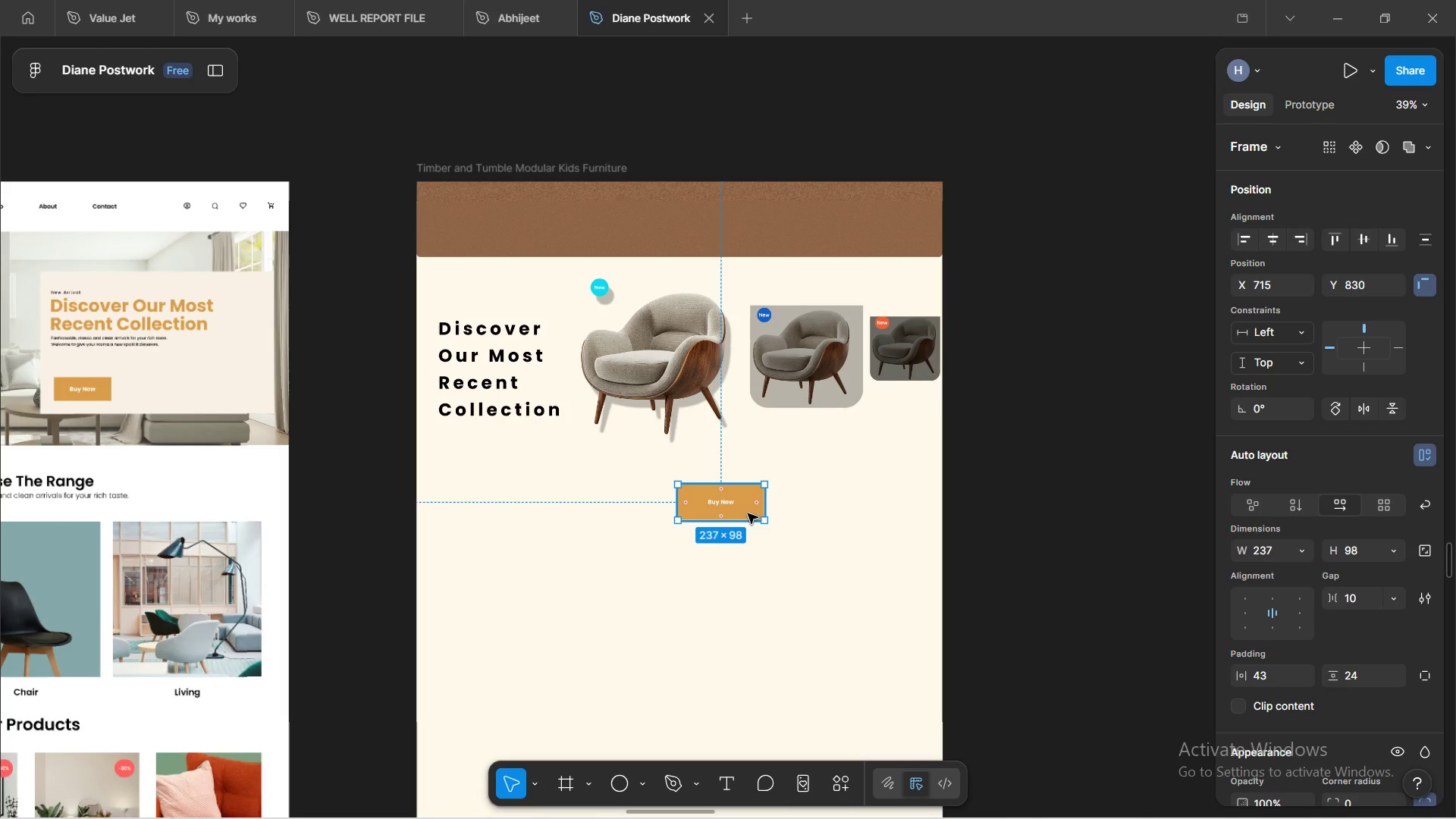 
left_click_drag(start_coordinate=[748, 513], to_coordinate=[710, 517])
 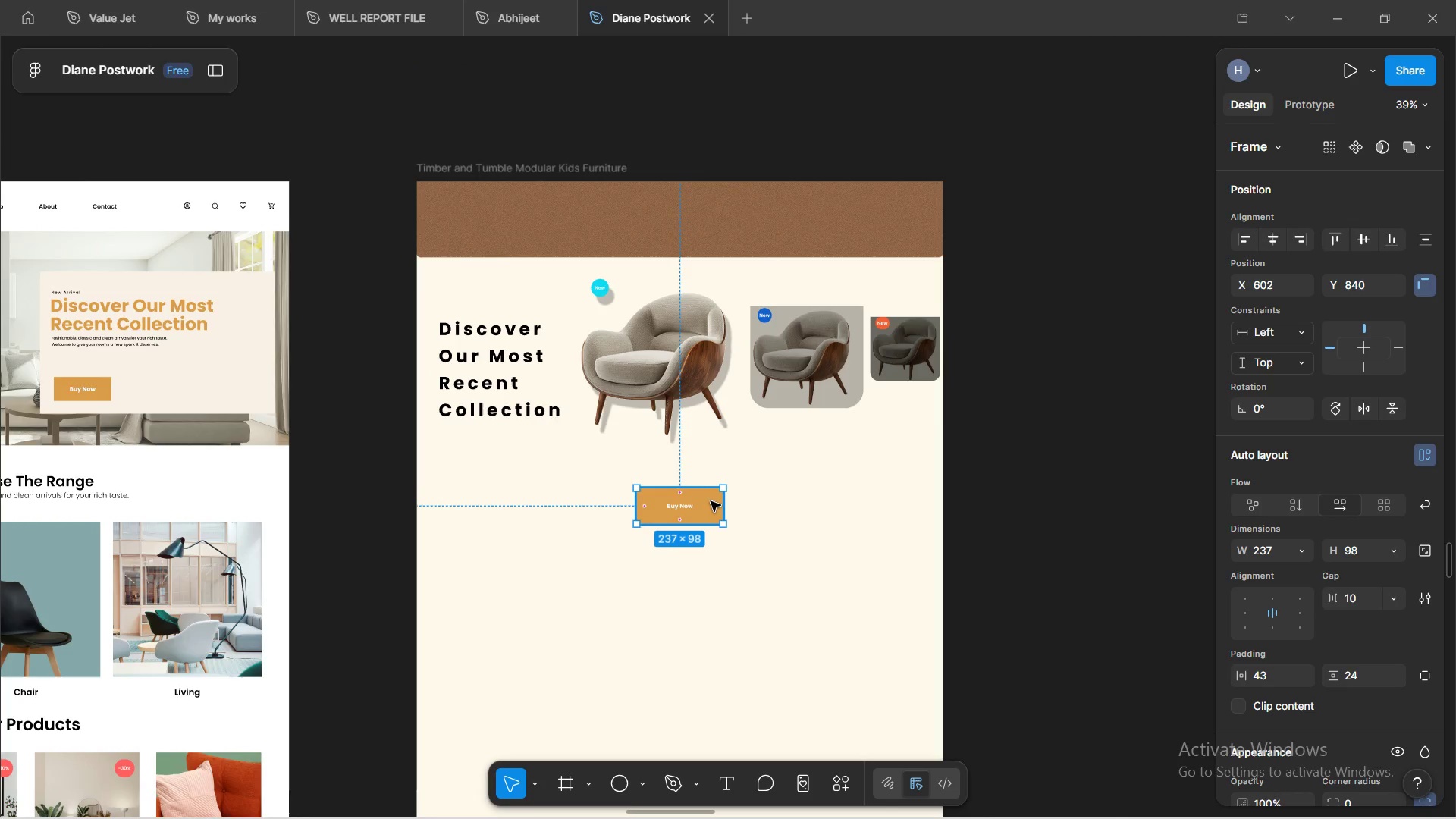 
hold_key(key=ControlLeft, duration=0.56)
scroll: coordinate [650, 392], scroll_direction: up, amount: 13.0
 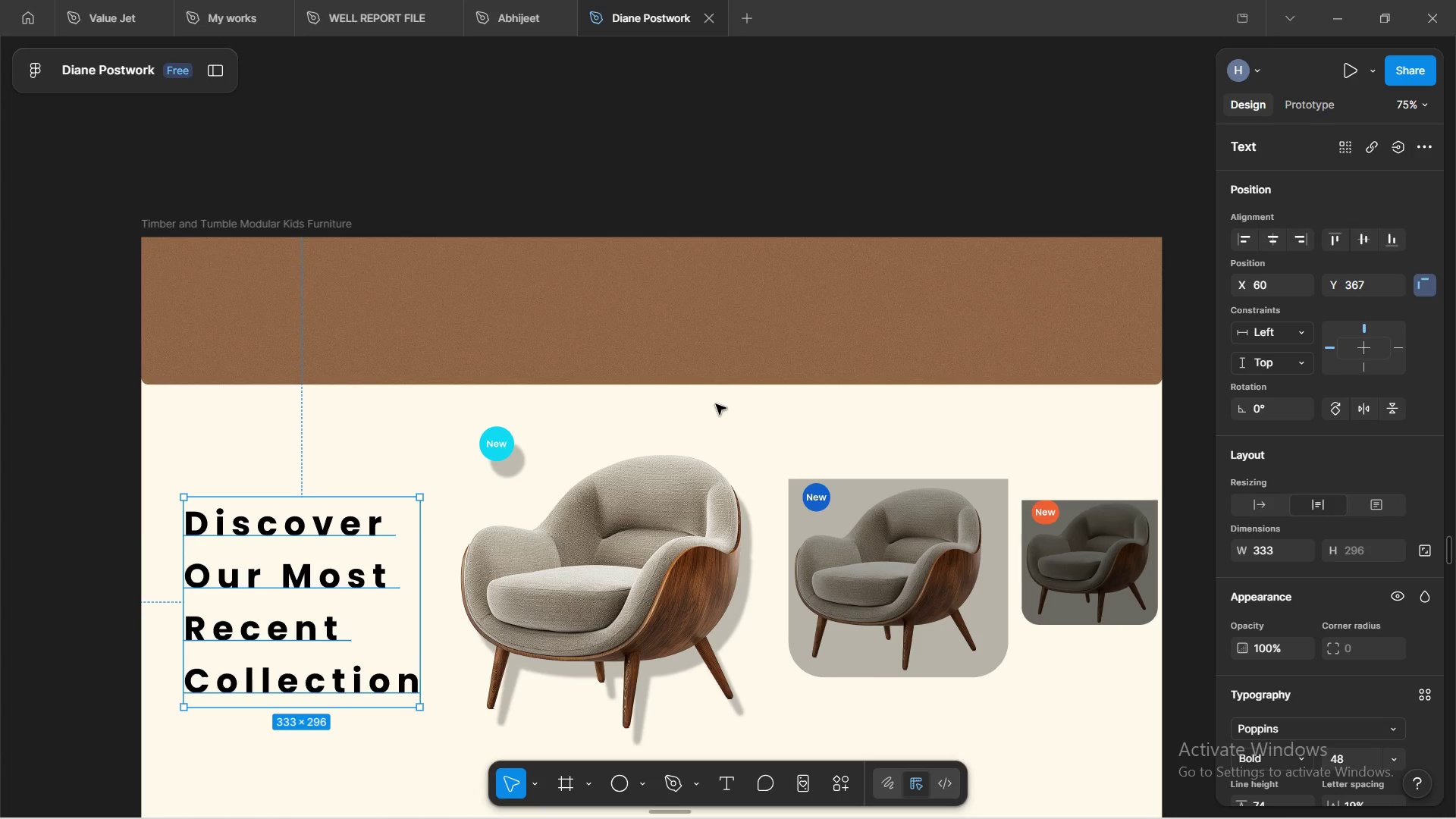 
scroll: coordinate [1297, 656], scroll_direction: down, amount: 16.0
 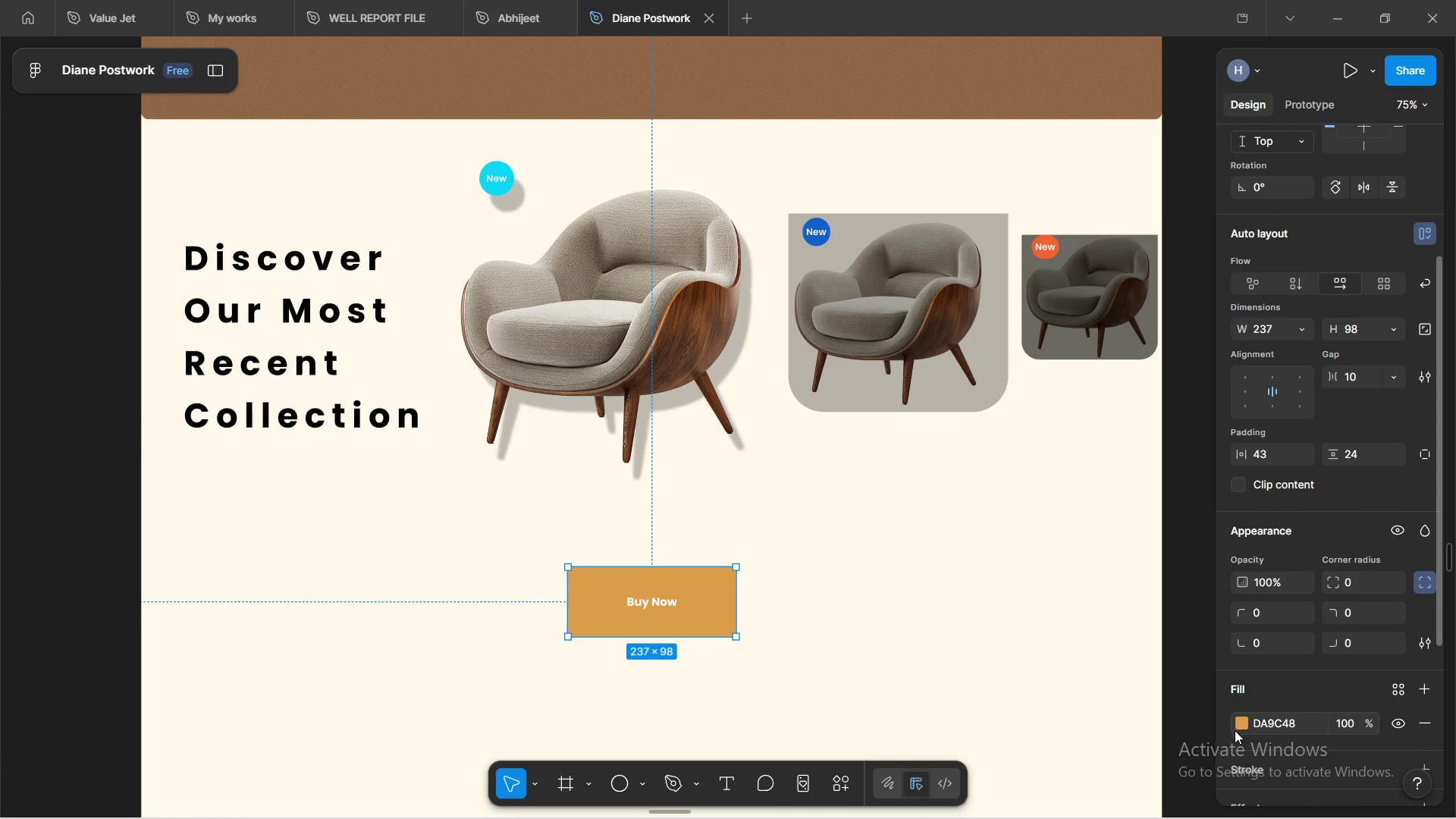 
mouse_move([1225, 717])
 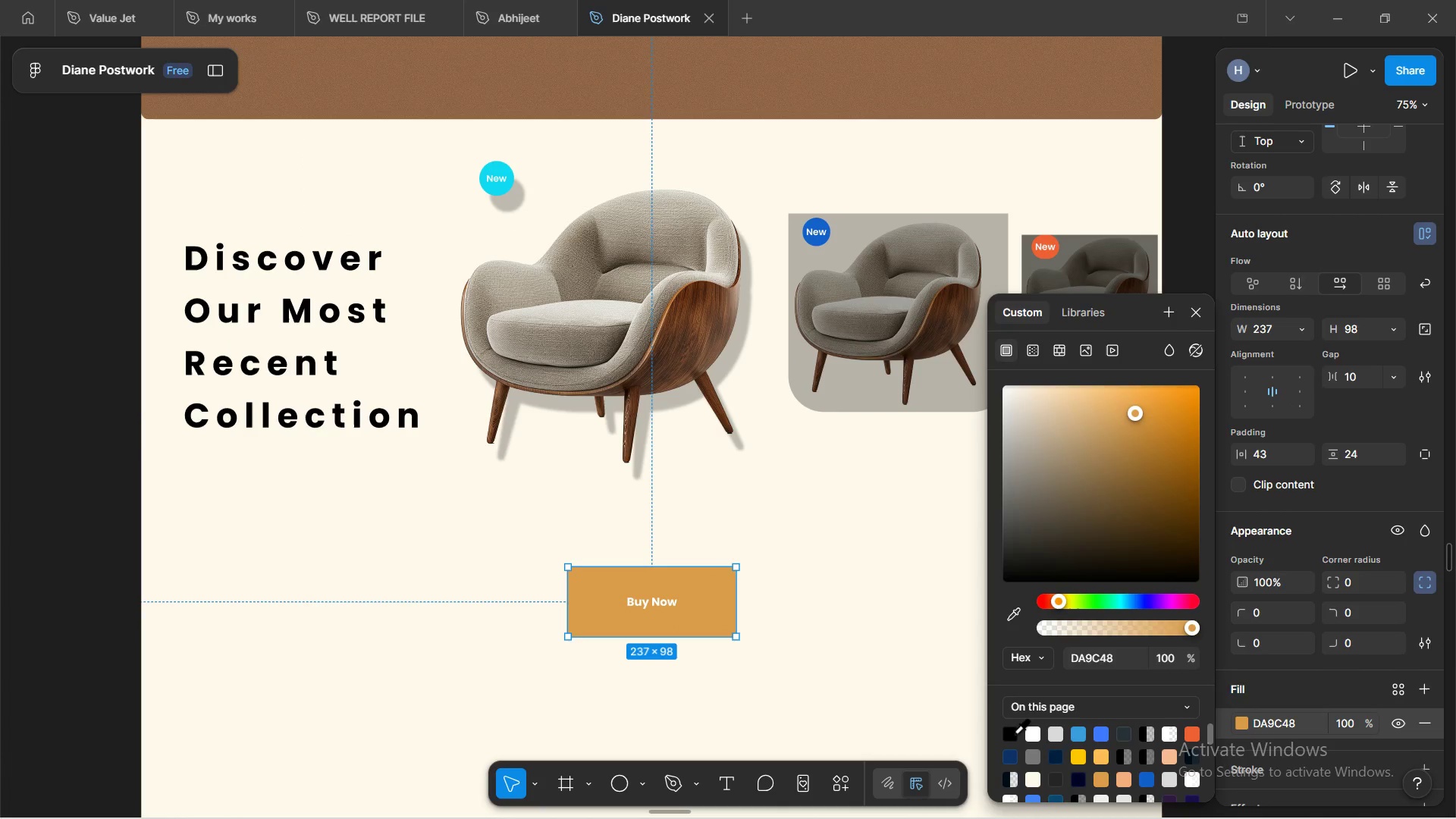 
left_click([1012, 733])
 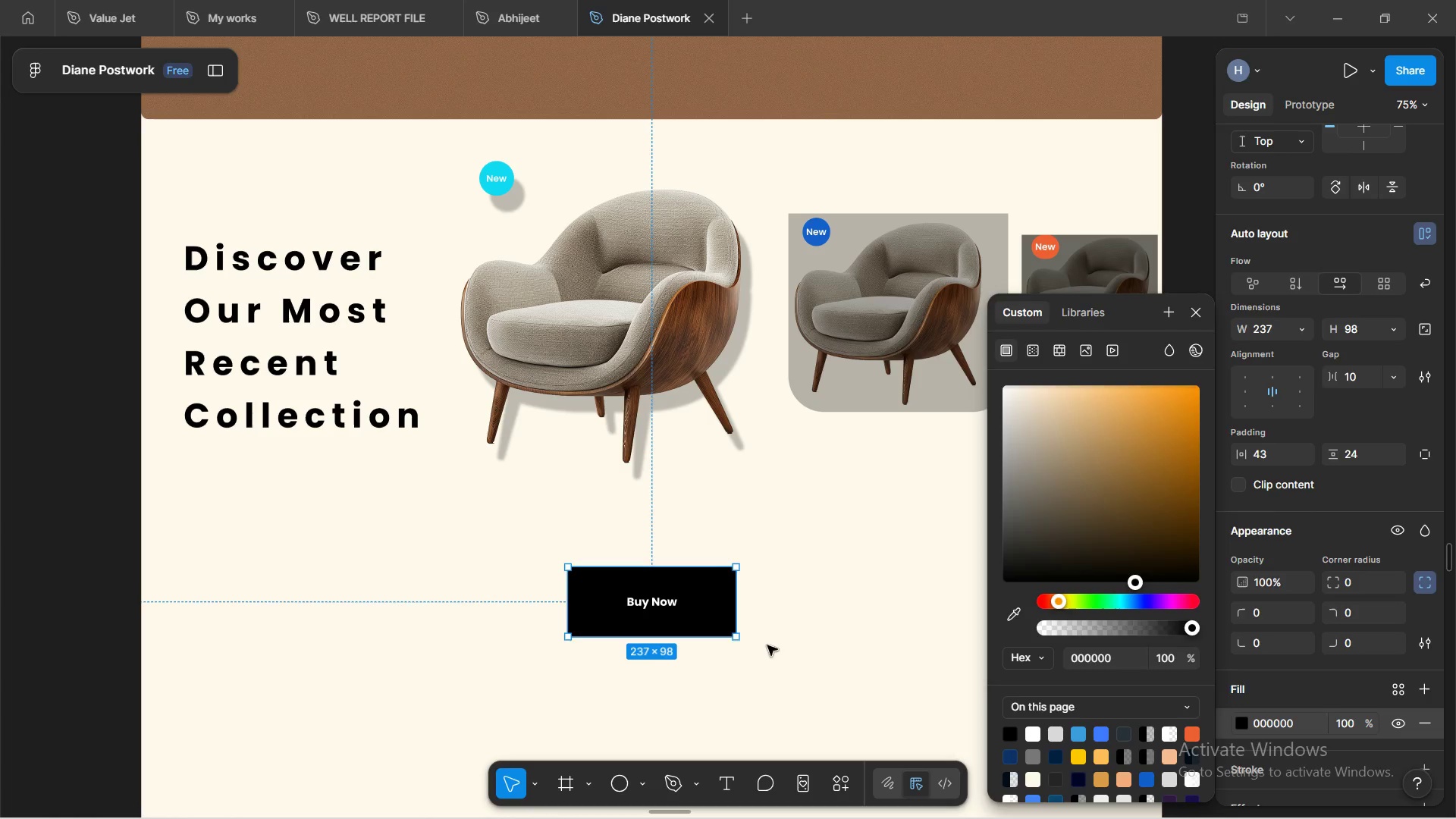 
left_click([820, 651])
 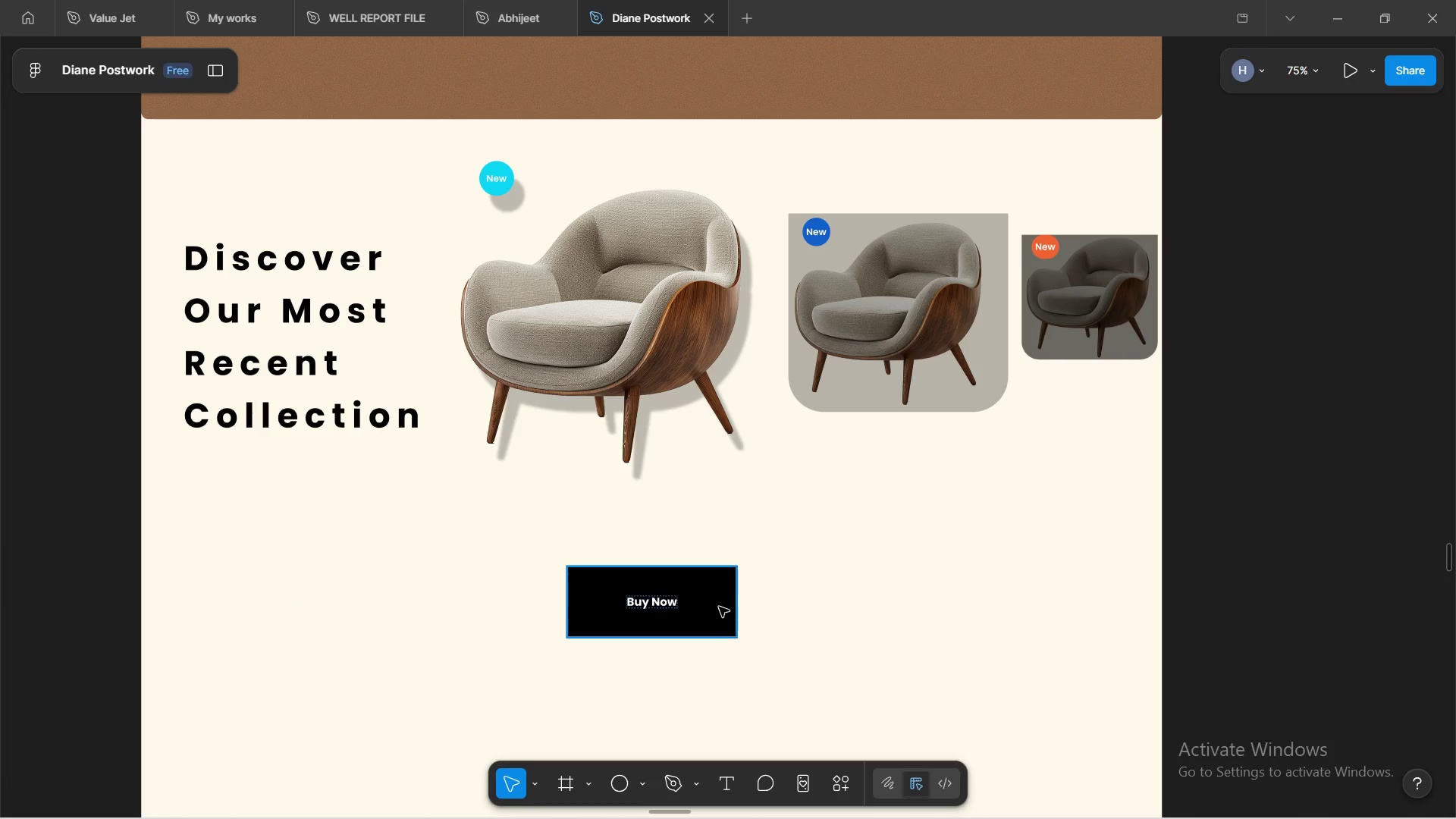 
double_click([722, 610])
 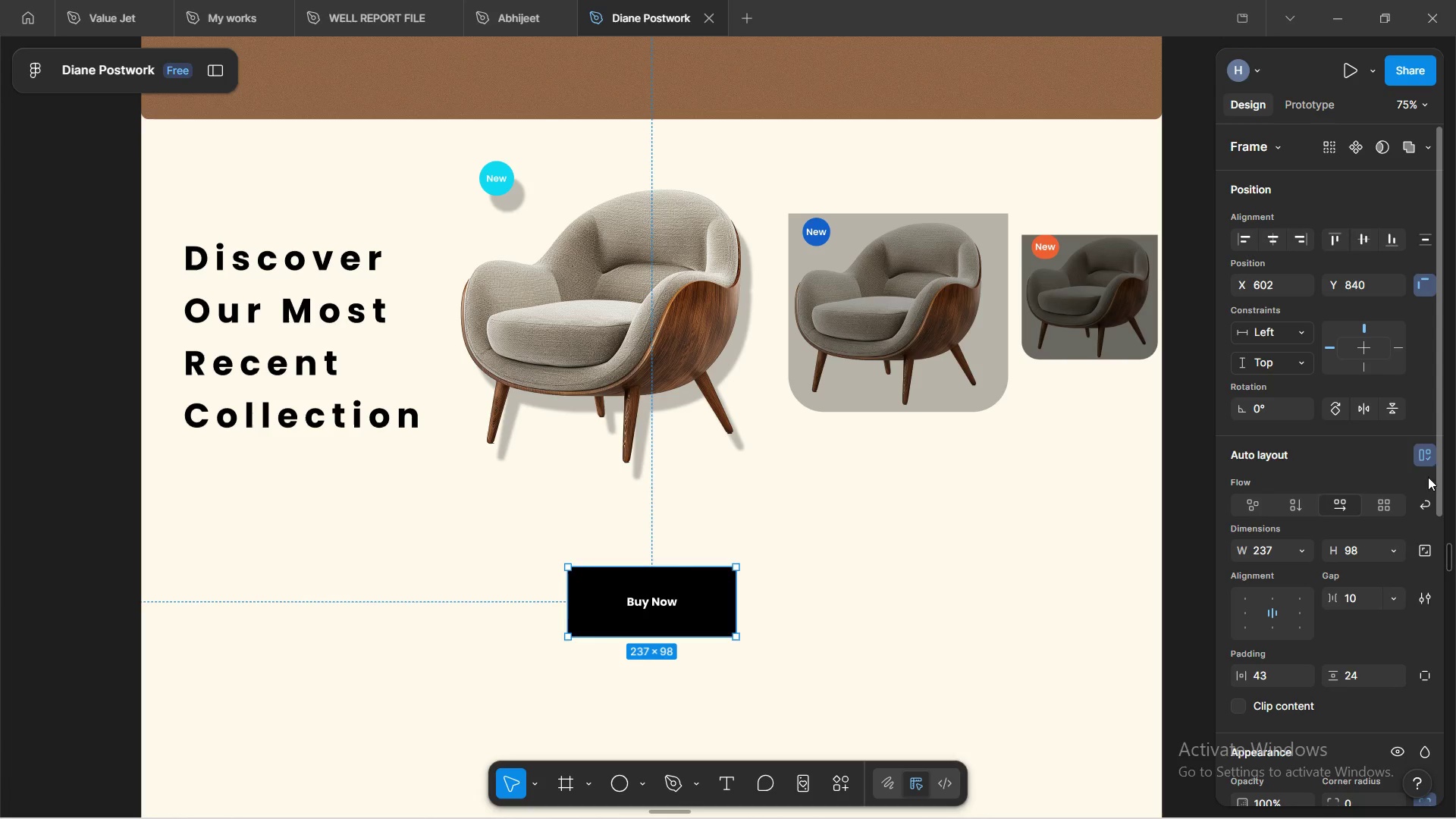 
scroll: coordinate [1358, 563], scroll_direction: down, amount: 10.0
 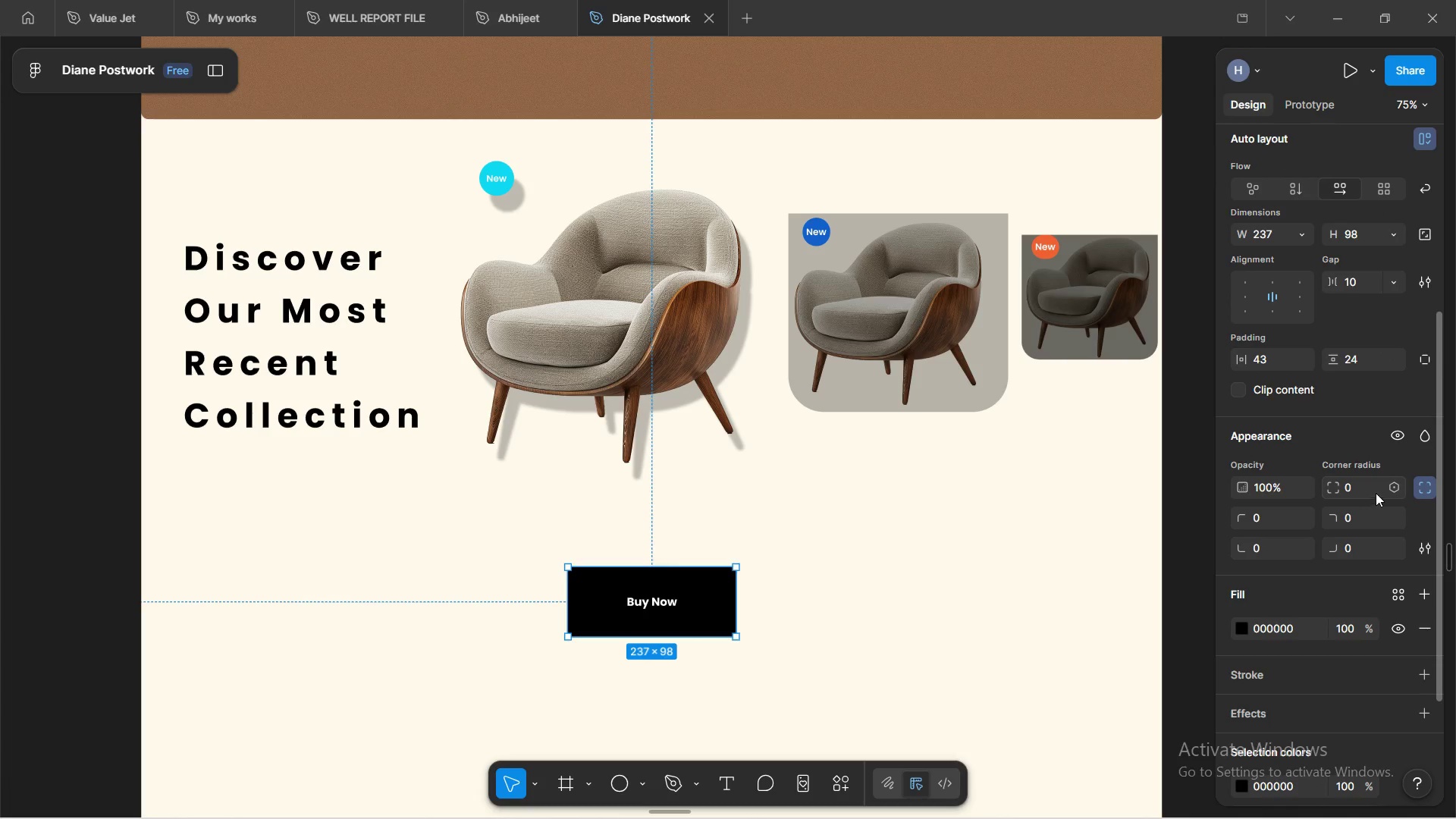 
left_click([1360, 492])
 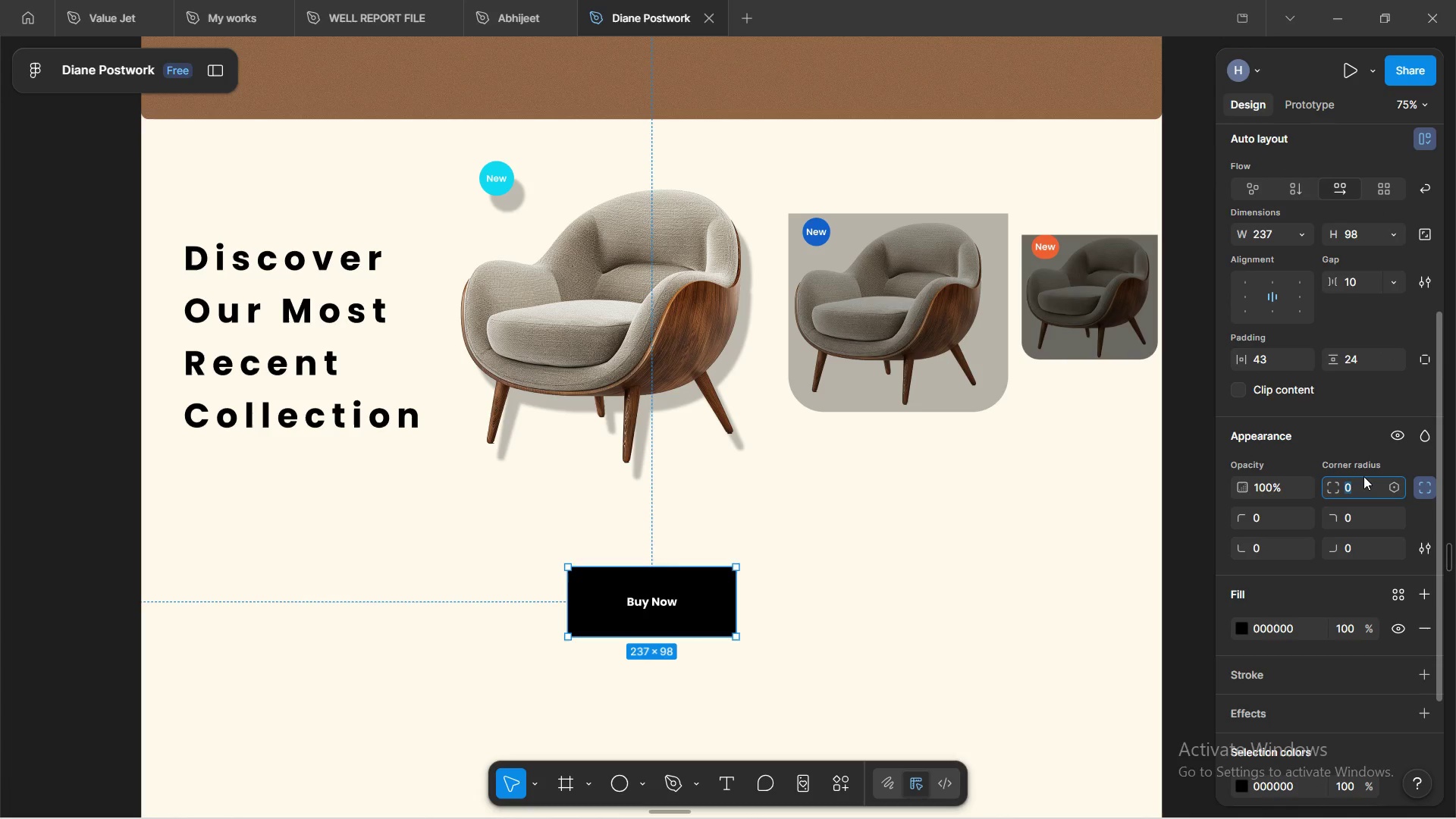 
type(20)
 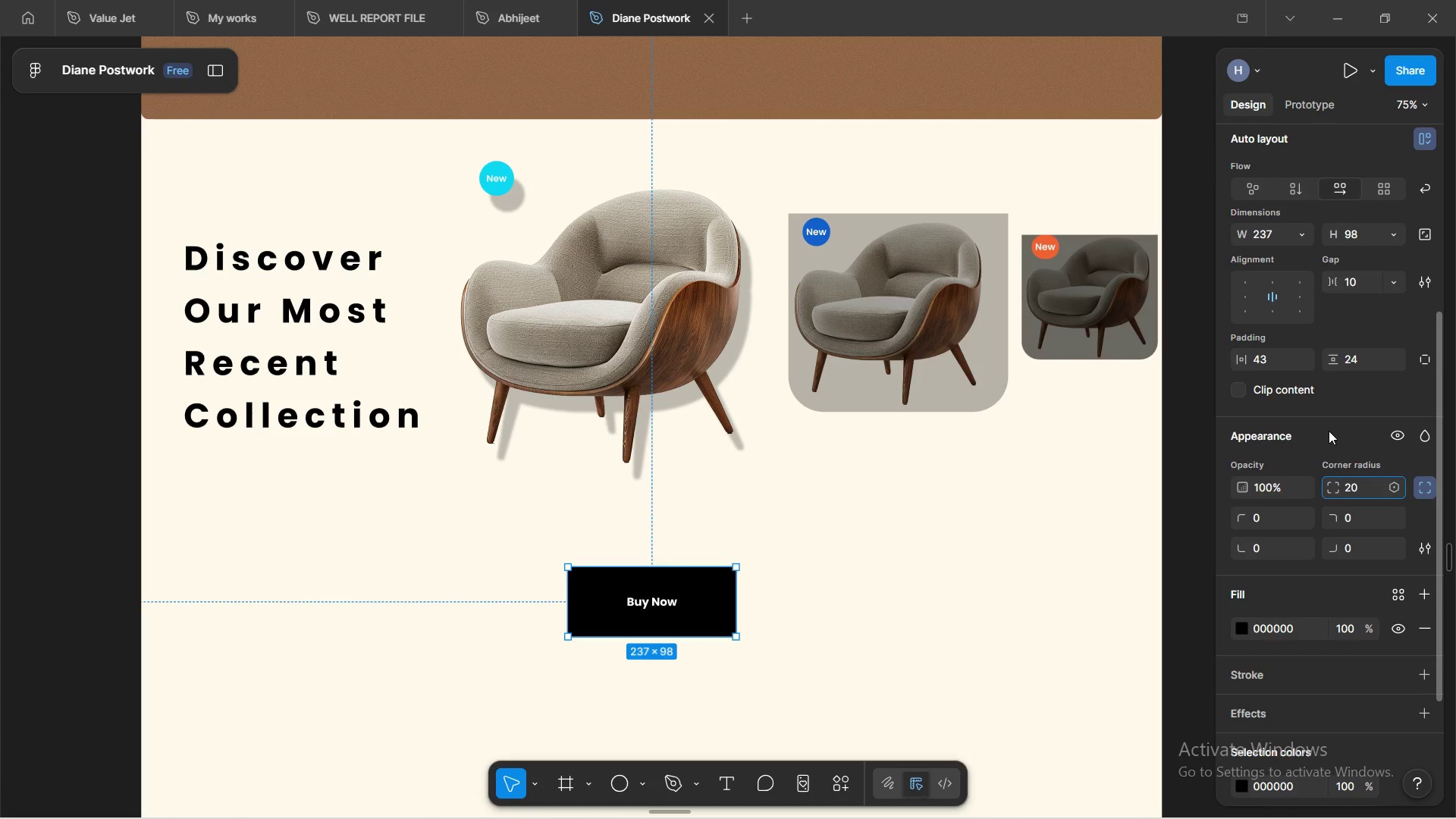 
left_click([1333, 433])
 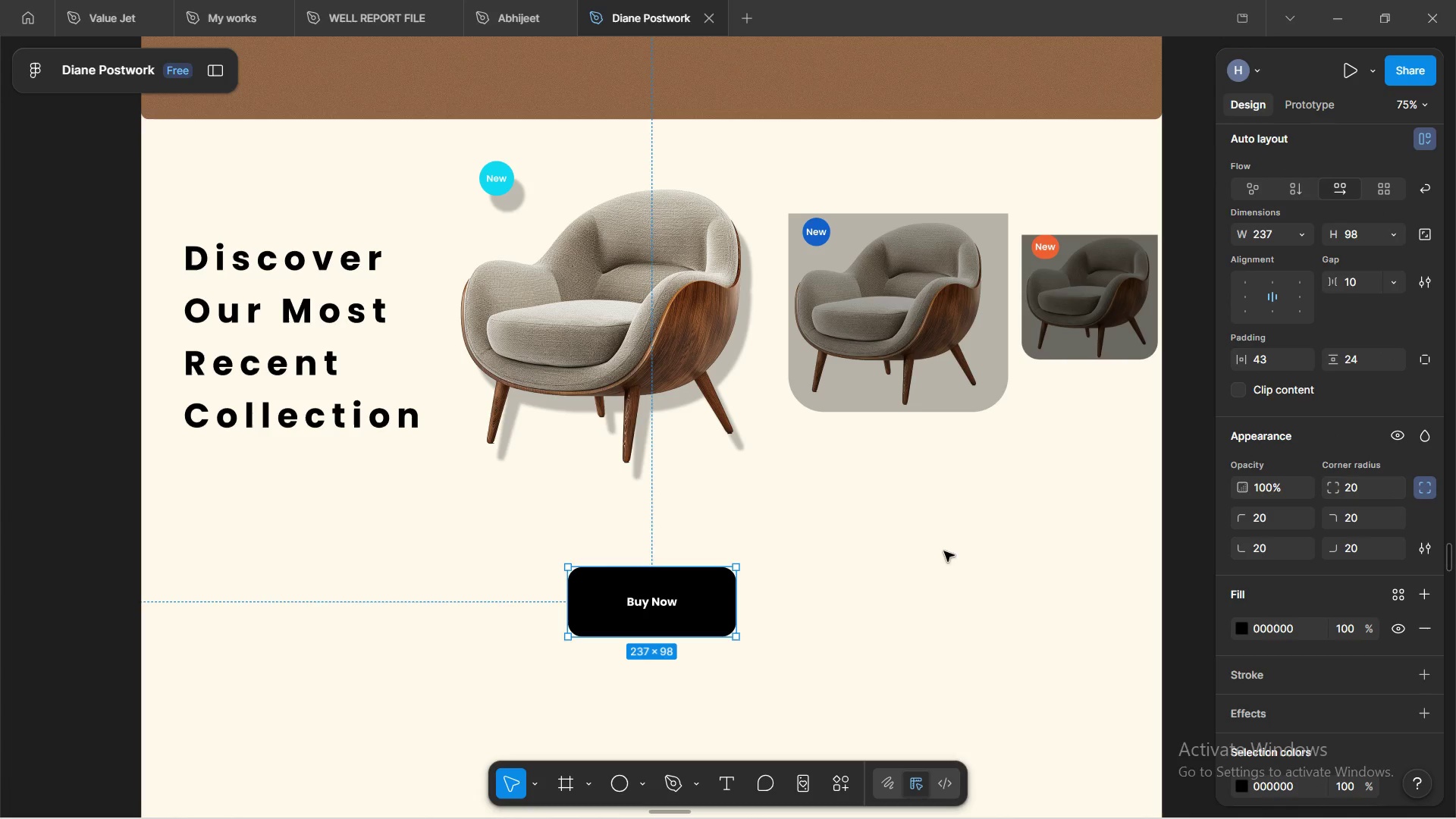 
left_click_drag(start_coordinate=[931, 604], to_coordinate=[936, 604])
 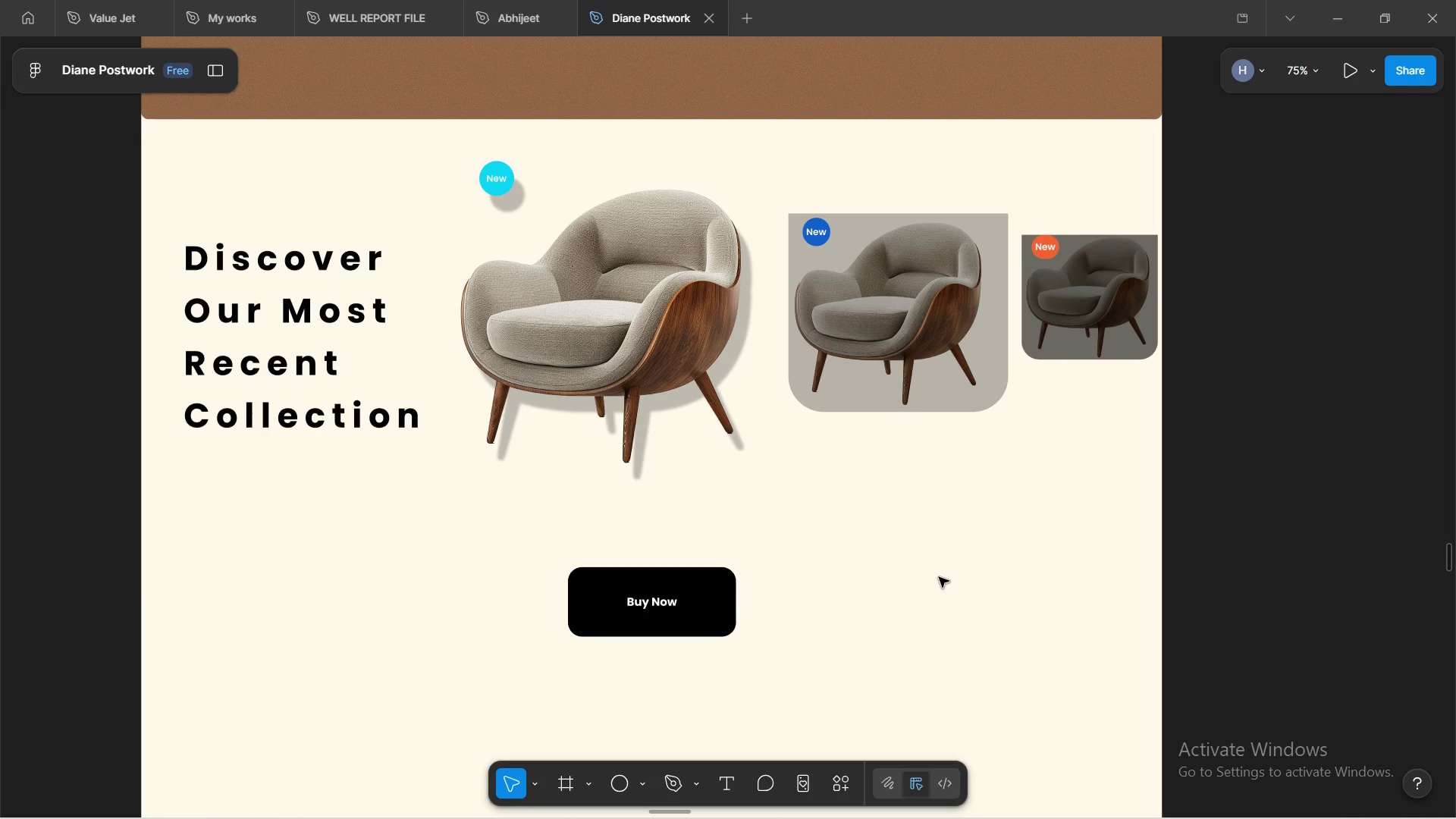 
hold_key(key=ControlLeft, duration=0.48)
scroll: coordinate [959, 592], scroll_direction: down, amount: 5.0
 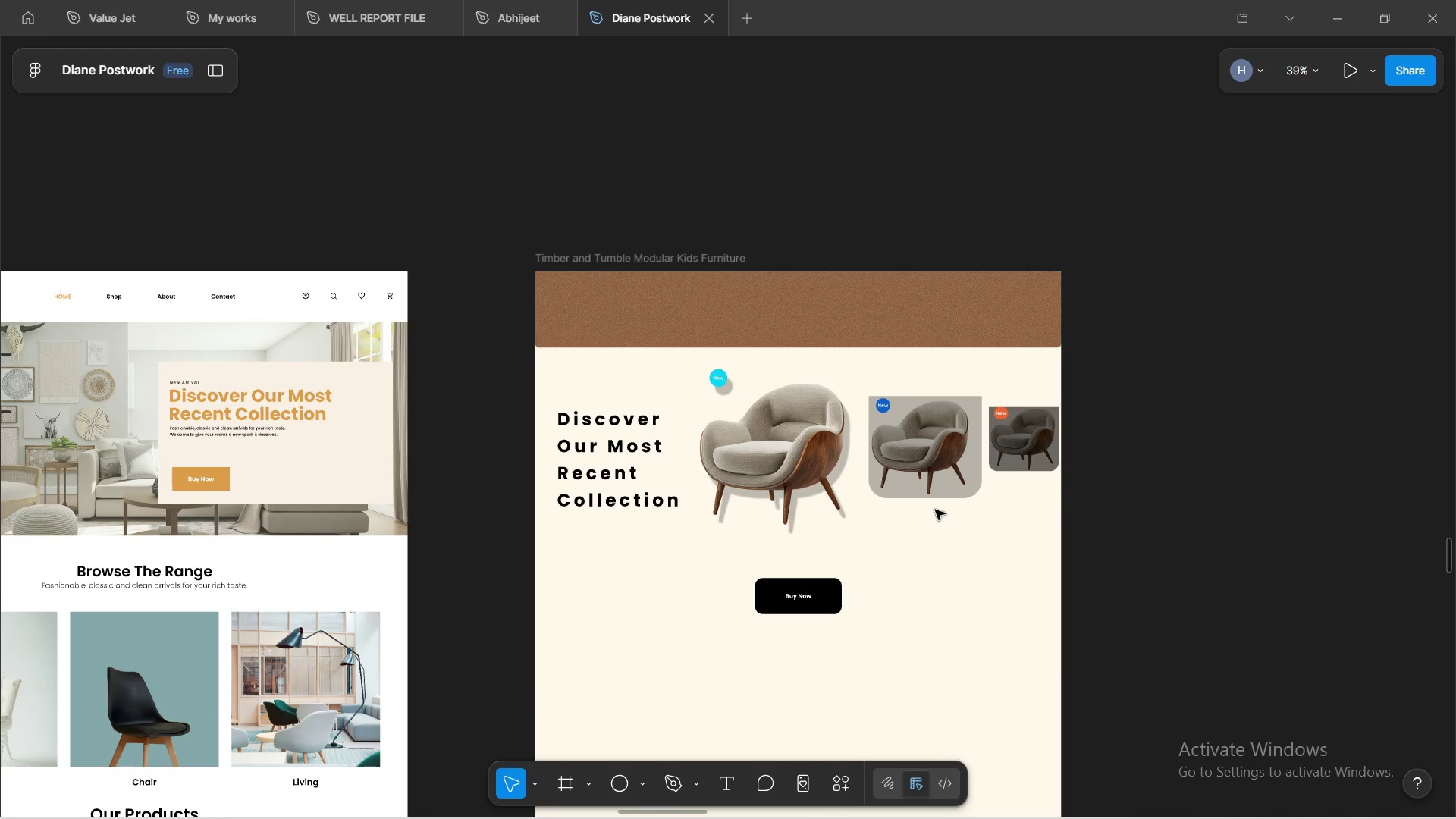 
wait(5.92)
 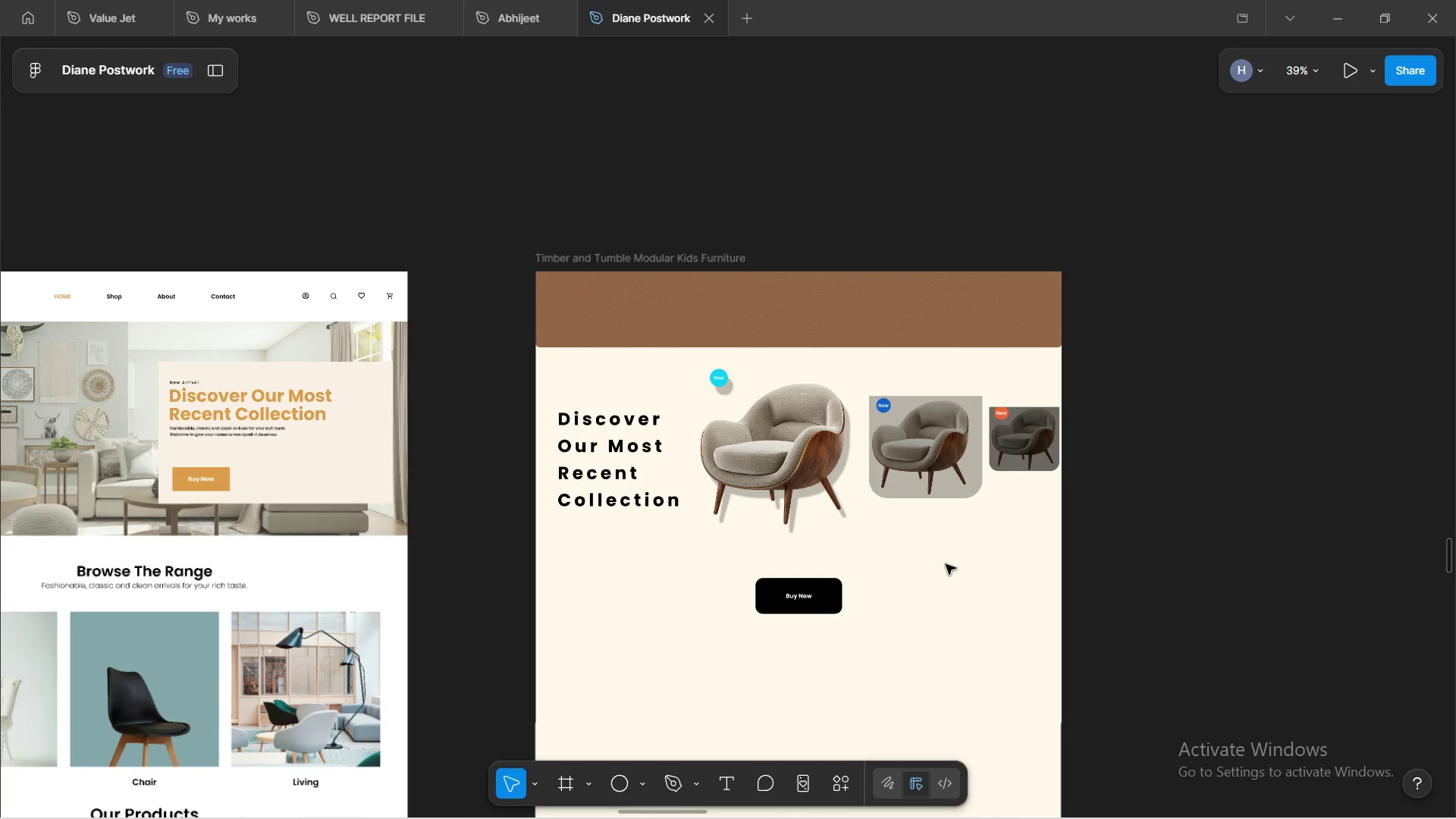 
scroll: coordinate [977, 503], scroll_direction: down, amount: 3.0
 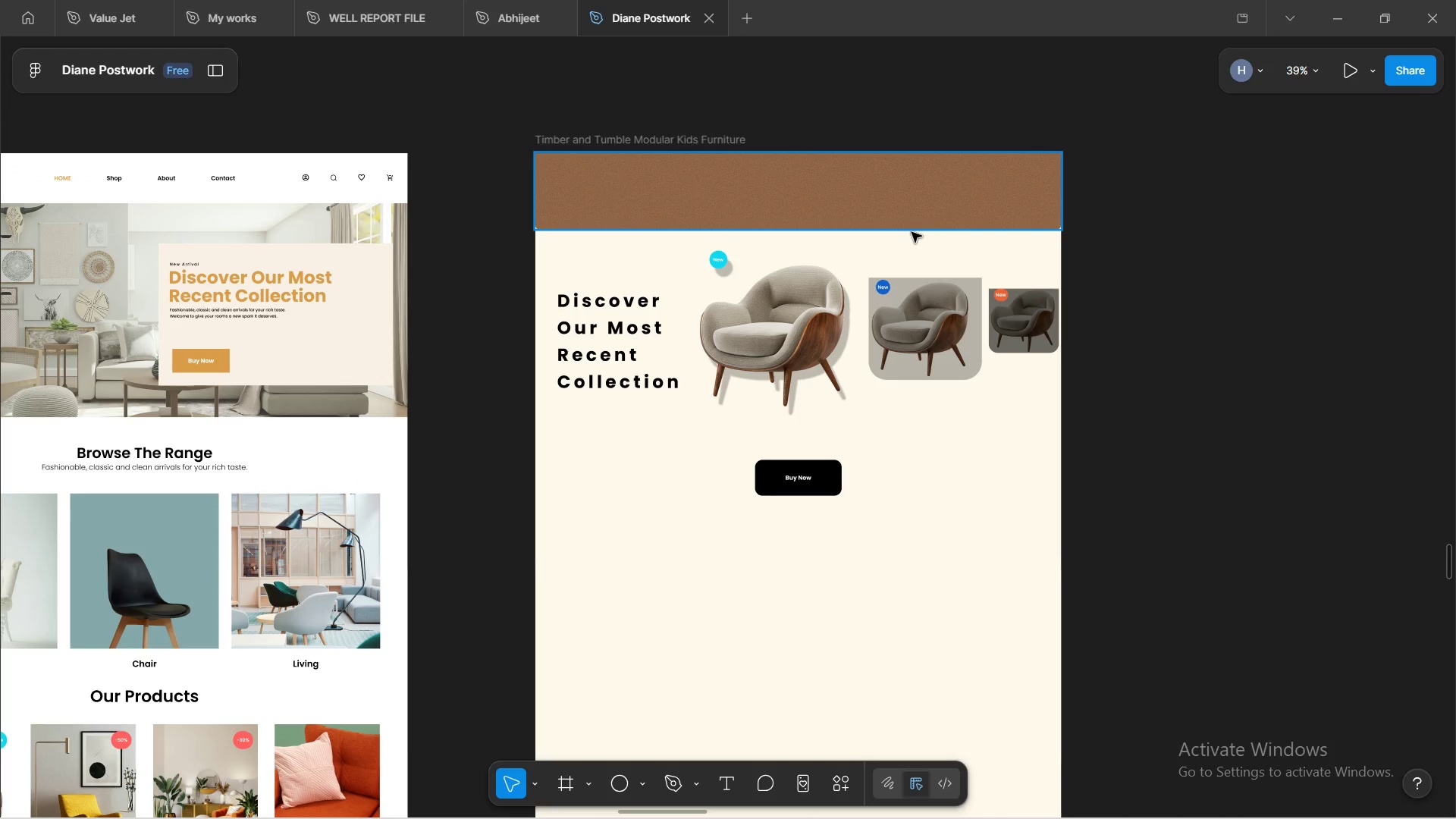 
scroll: coordinate [918, 240], scroll_direction: up, amount: 4.0
 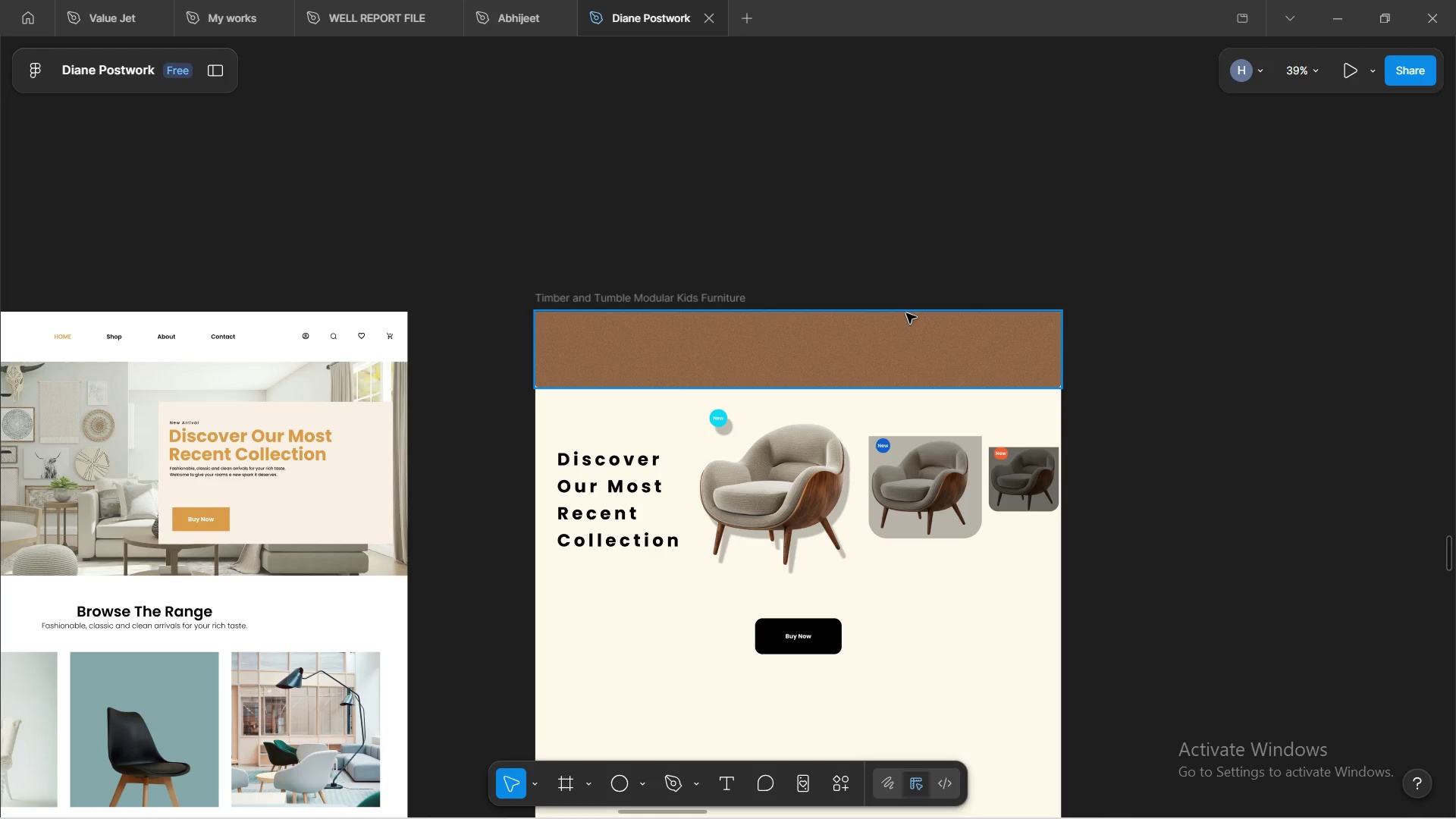 
left_click([915, 319])
 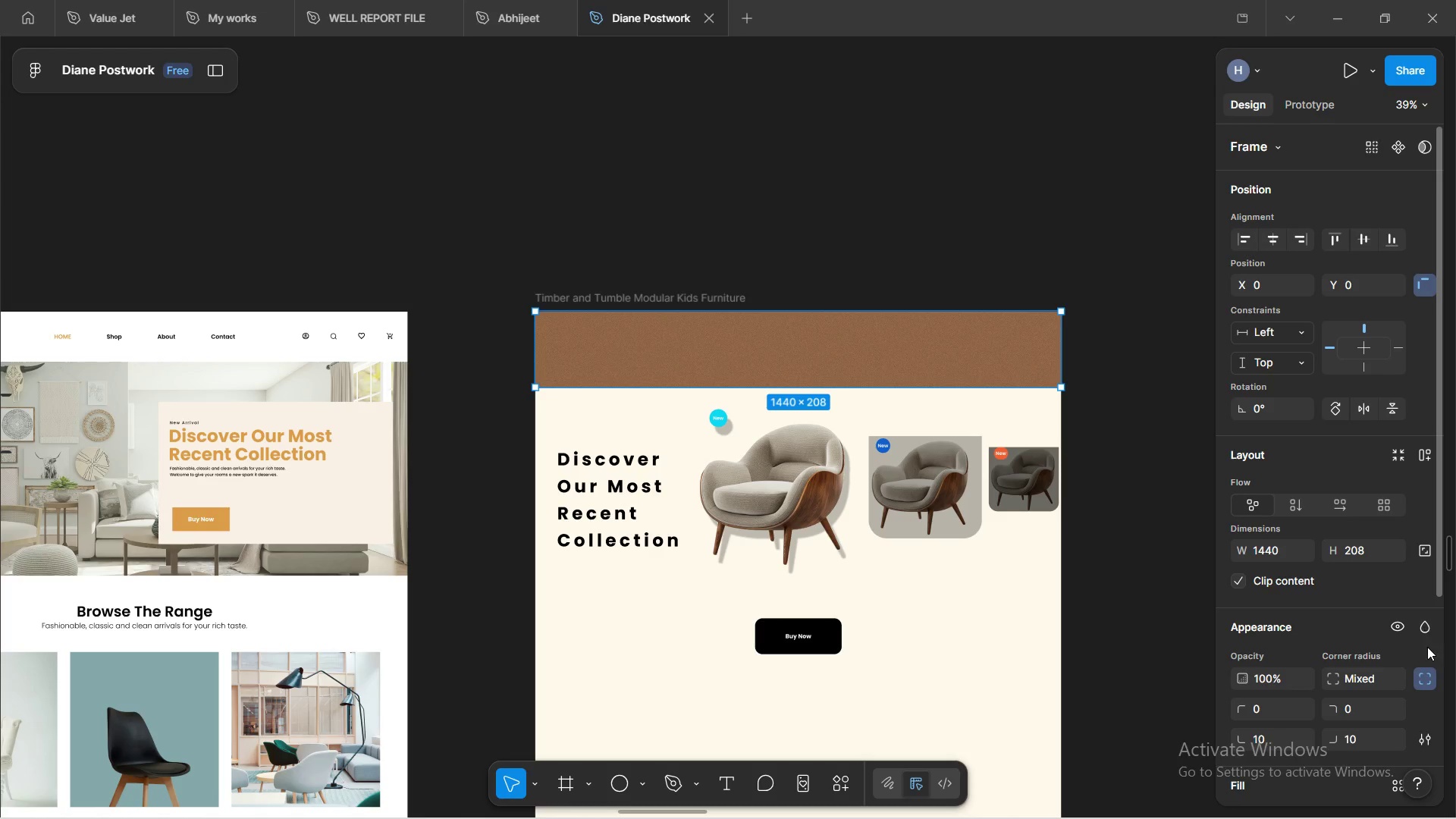 
scroll: coordinate [1330, 598], scroll_direction: down, amount: 6.0
 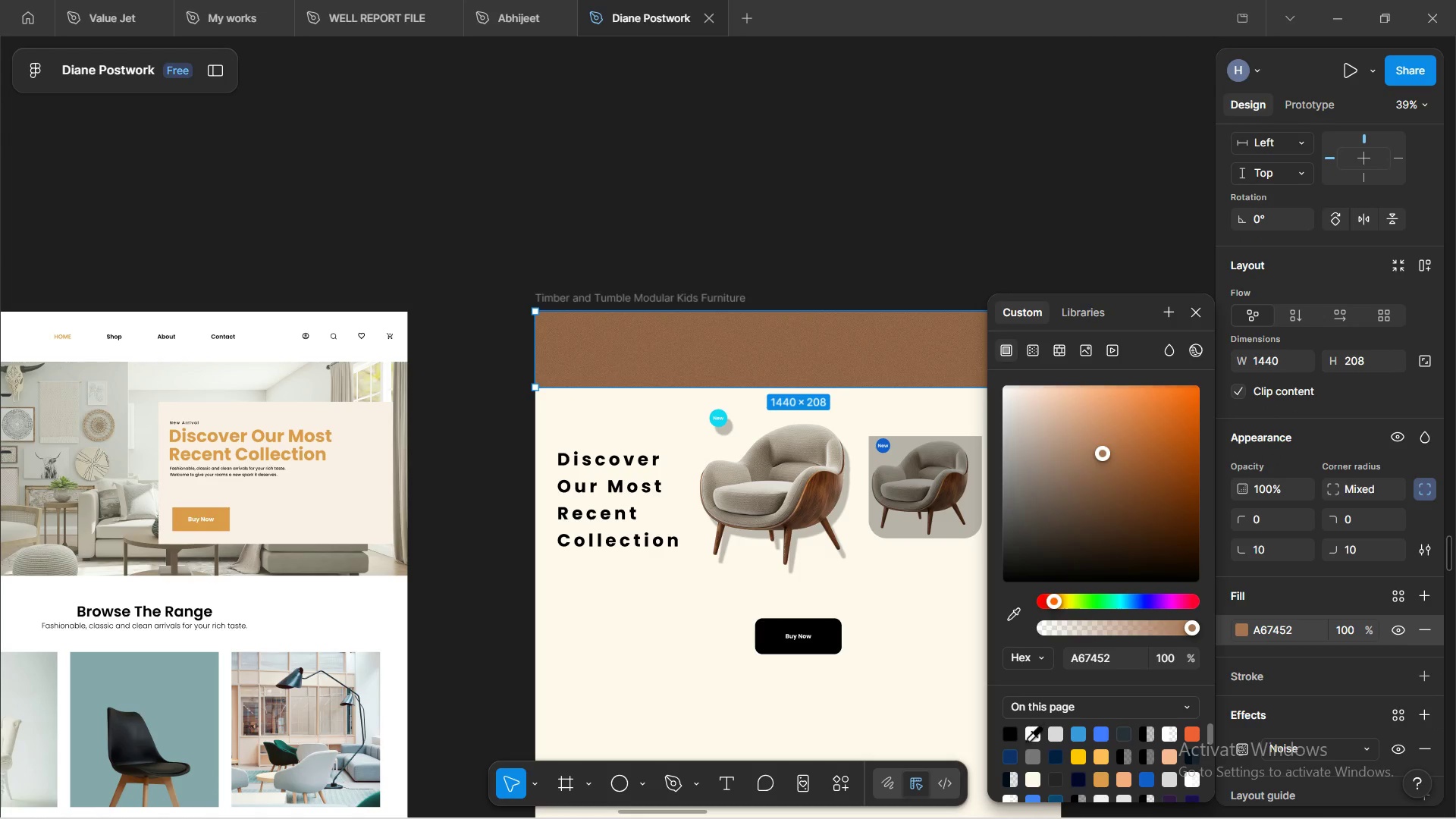 
left_click([1011, 731])
 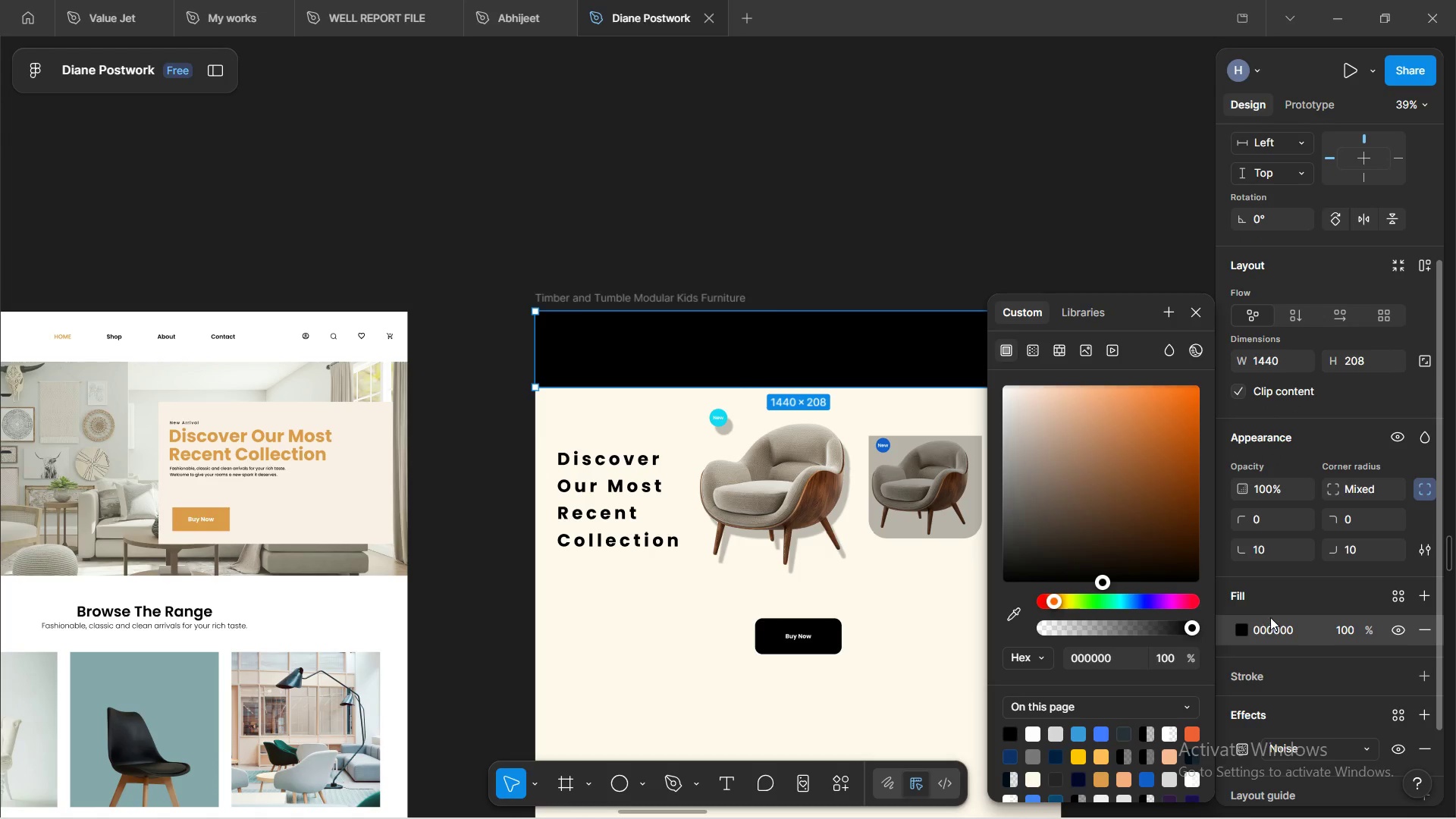 
scroll: coordinate [1316, 607], scroll_direction: down, amount: 6.0
 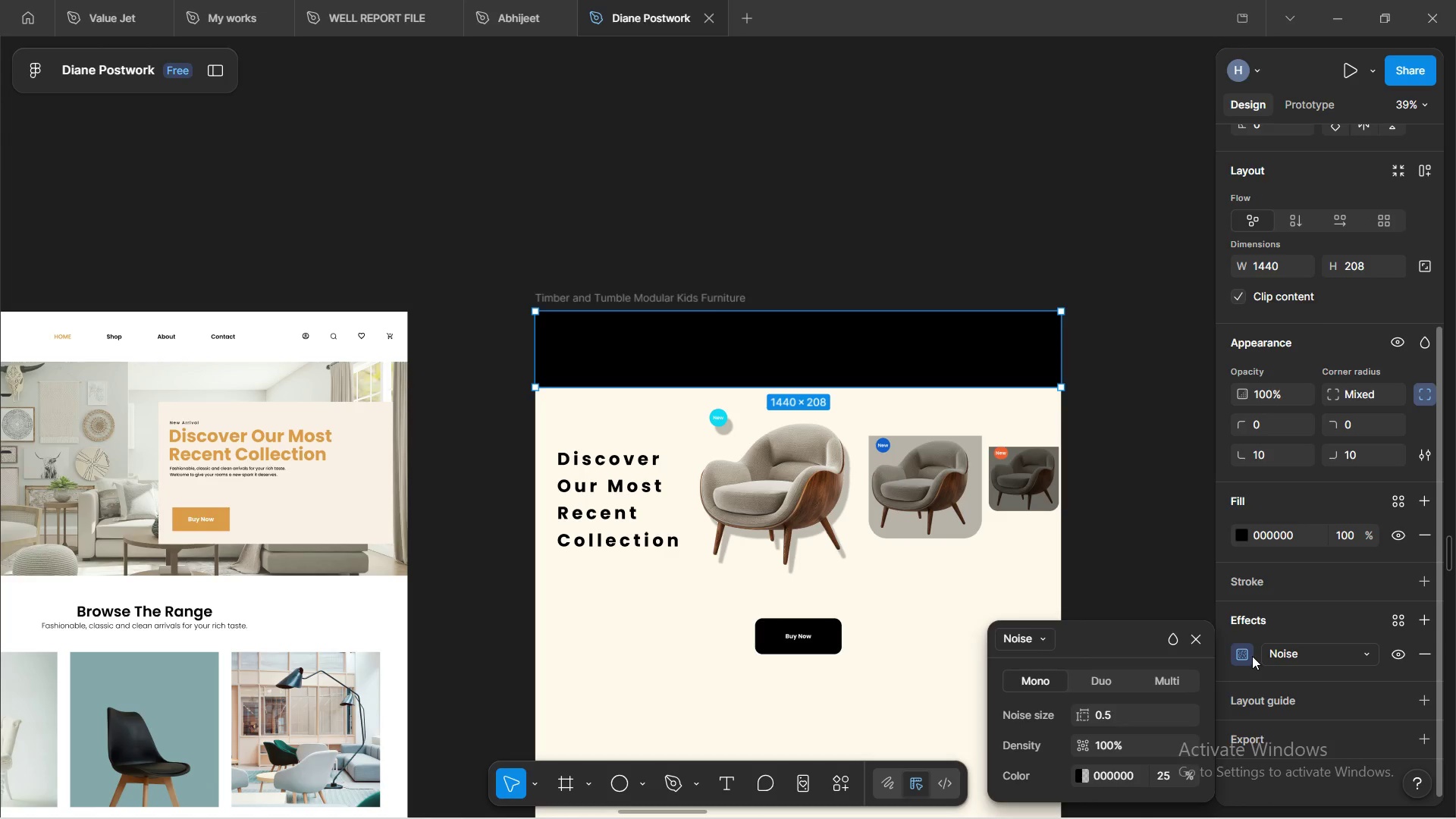 
left_click([1252, 655])
 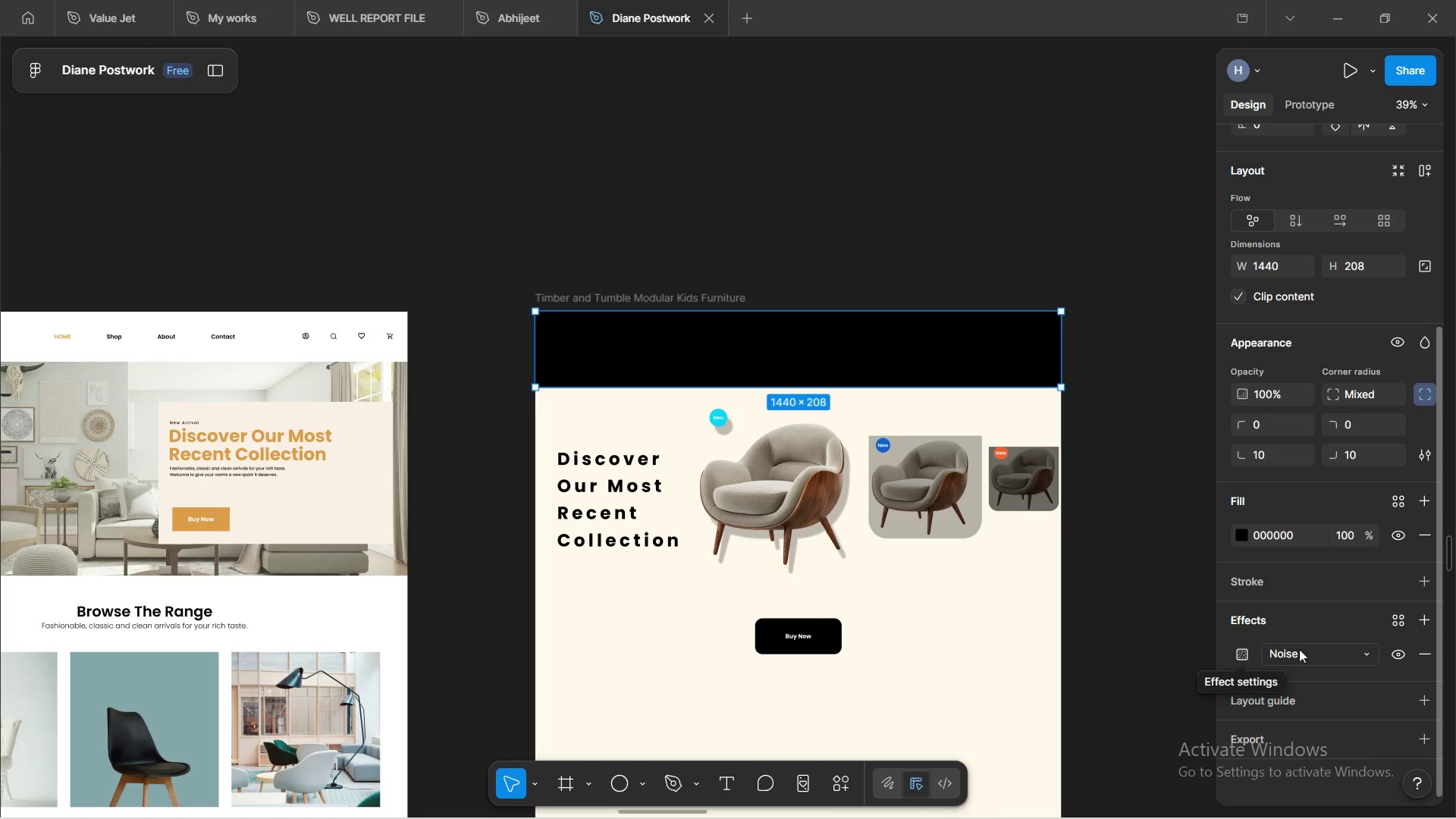 
mouse_move([1347, 639])
 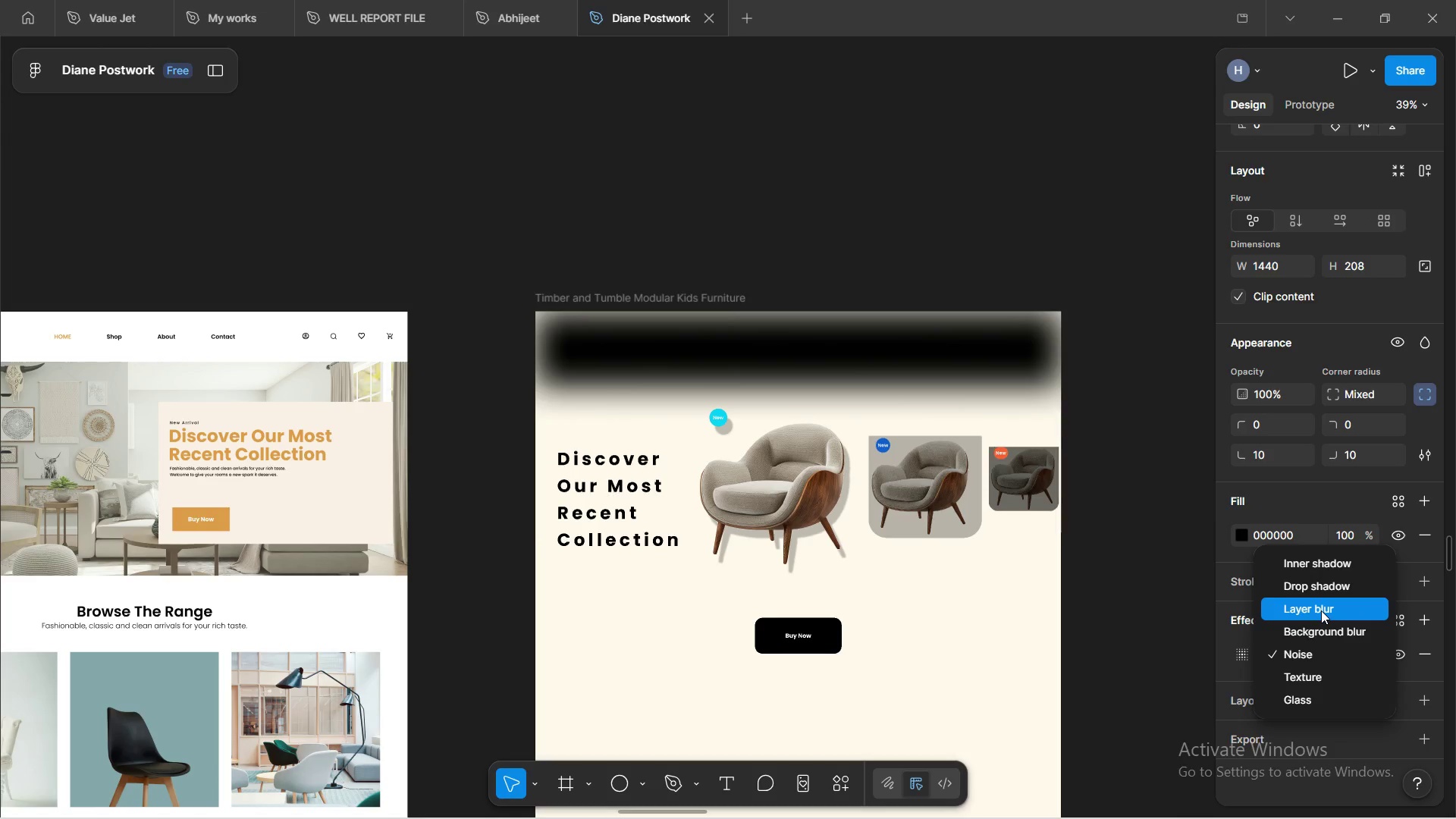 
left_click([1321, 608])
 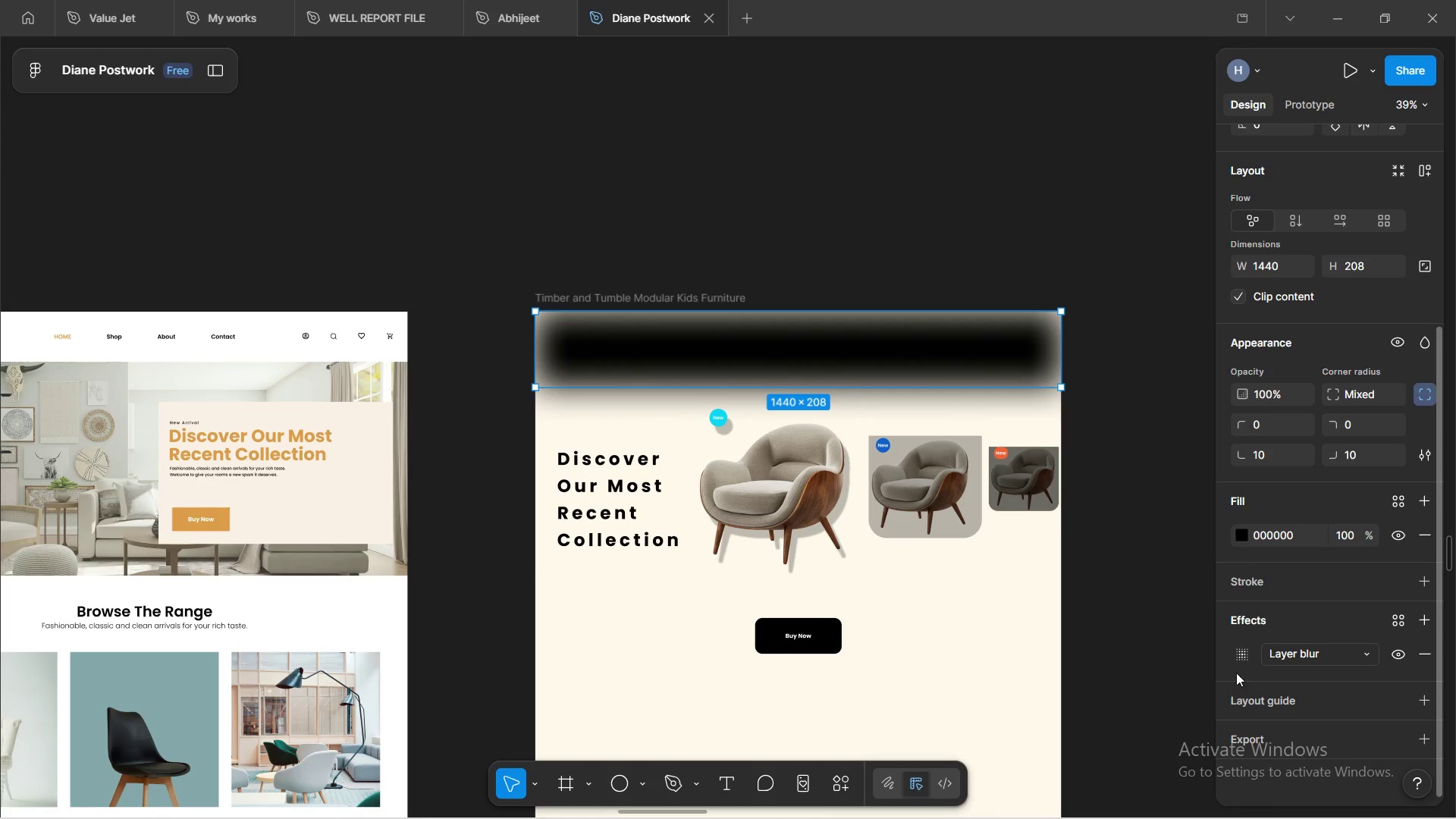 
mouse_move([1222, 657])
 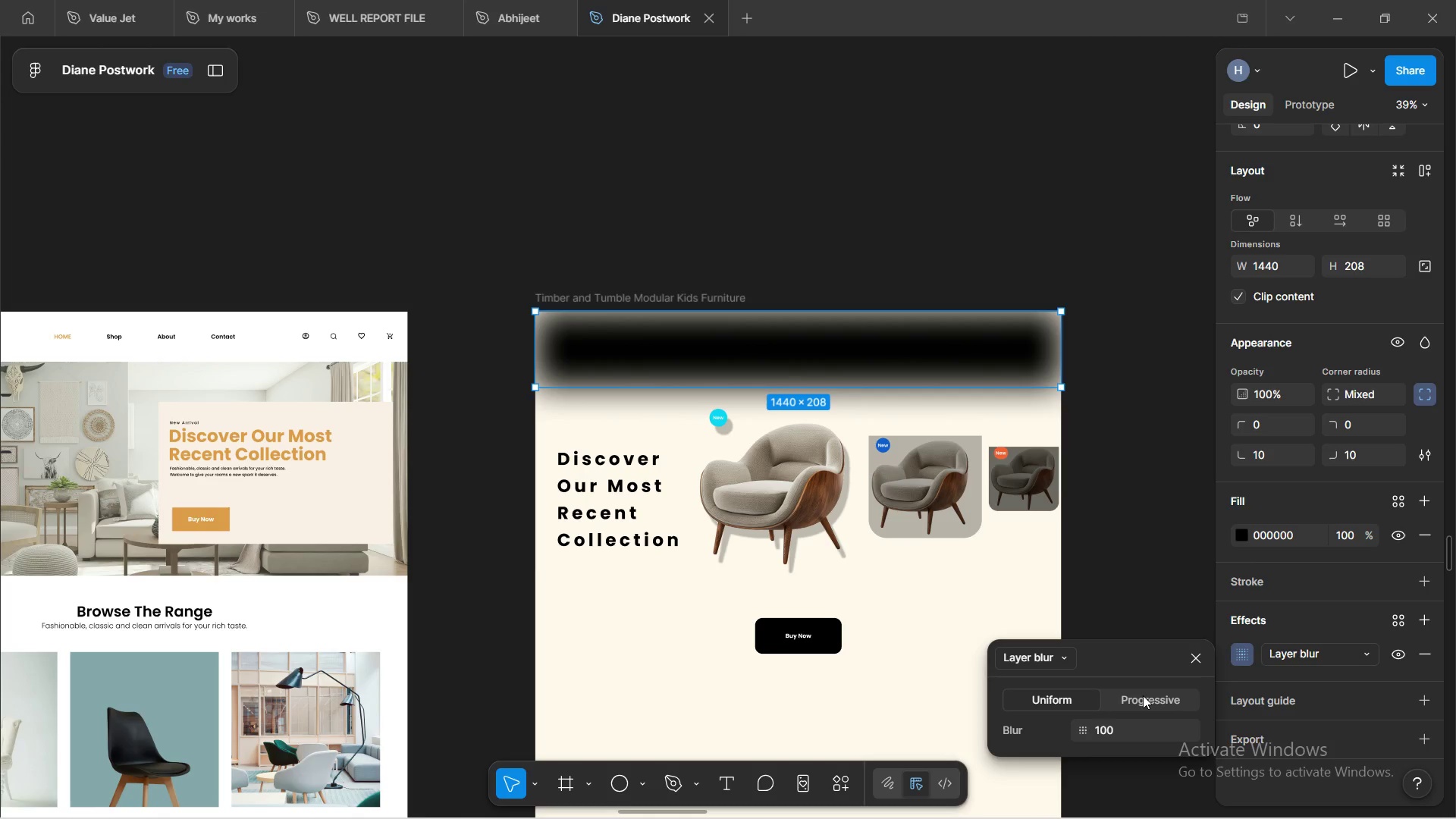 
left_click([1143, 695])
 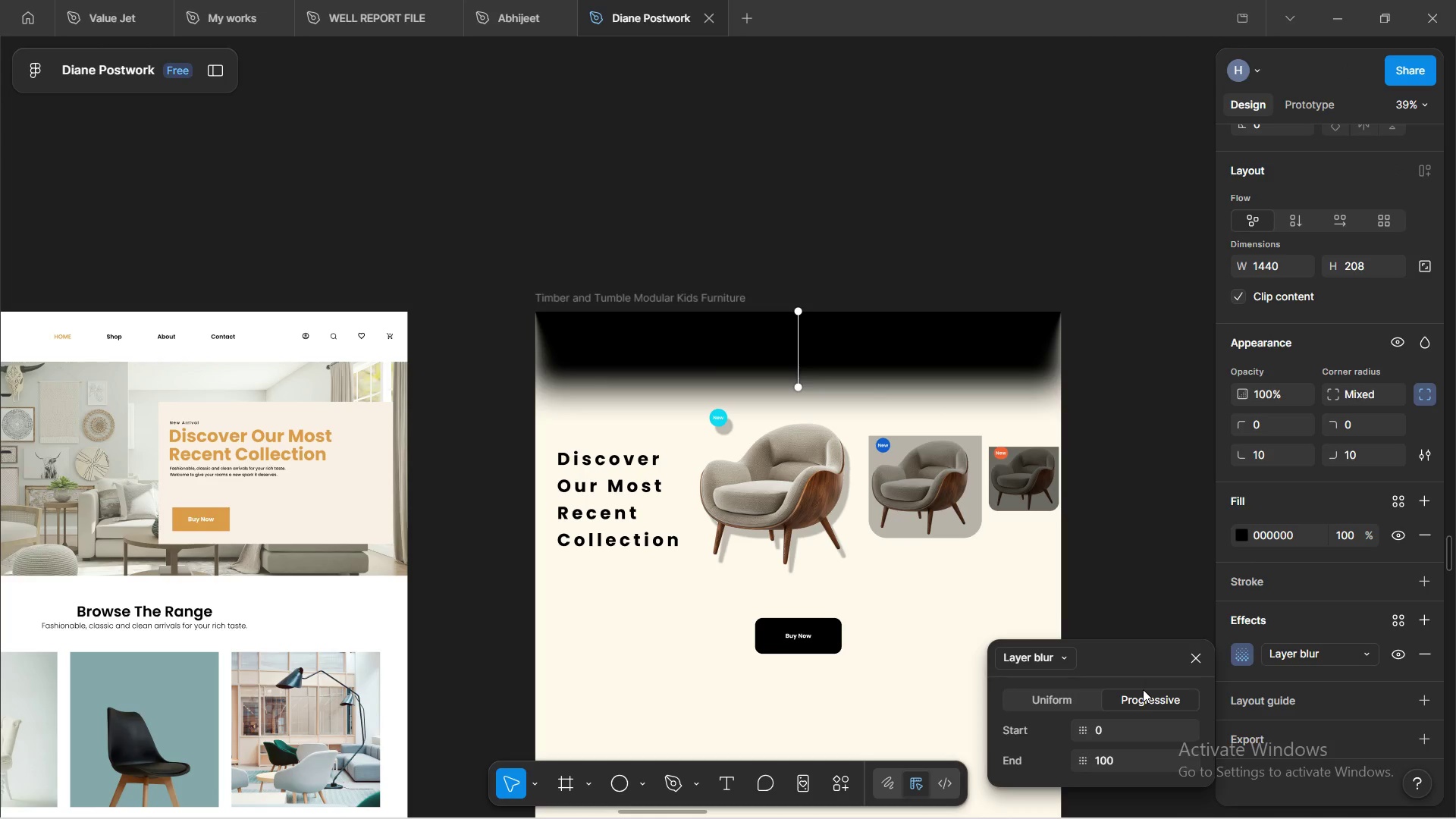 
left_click([1067, 700])
 